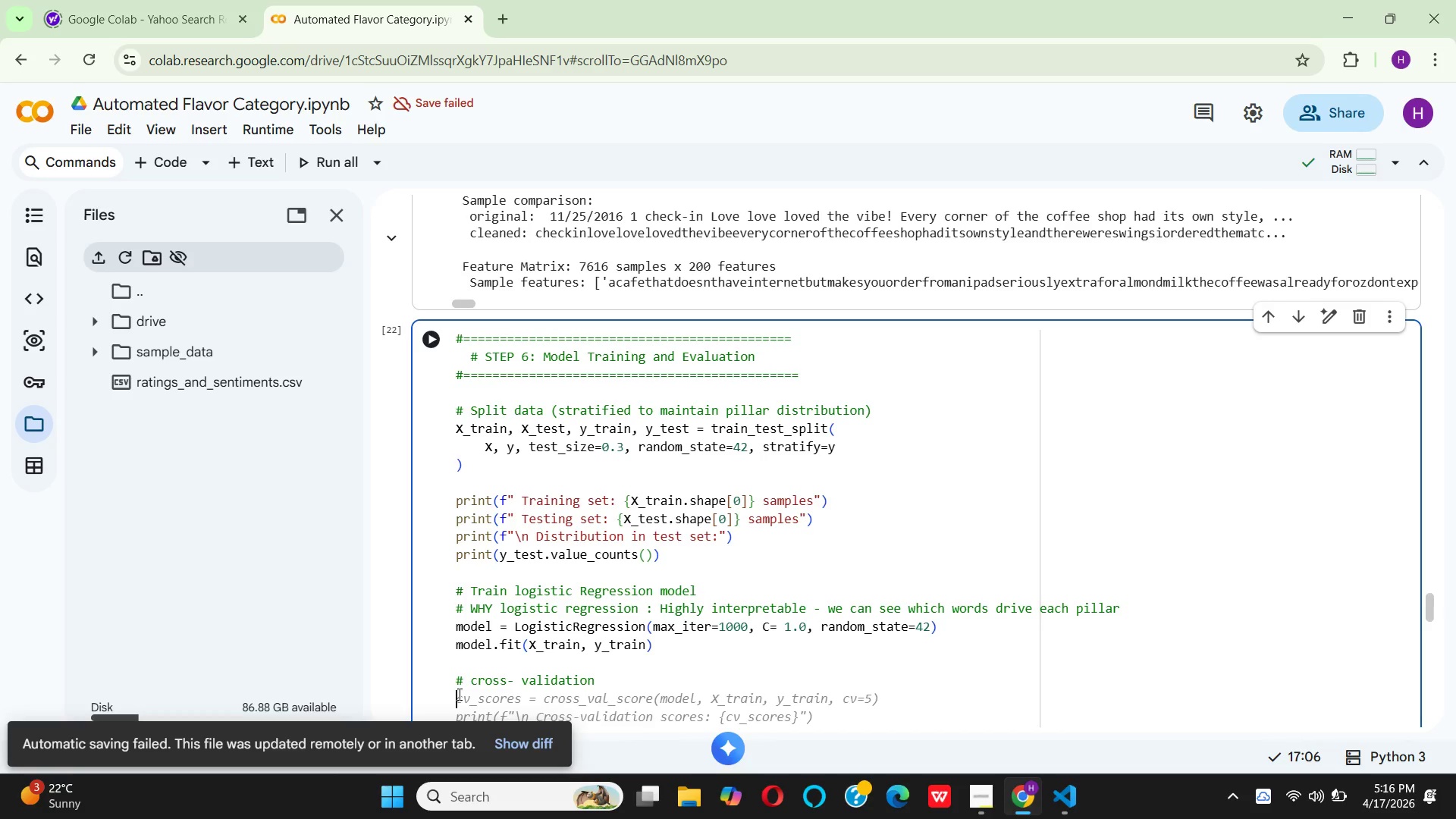 
mouse_move([488, 692])
 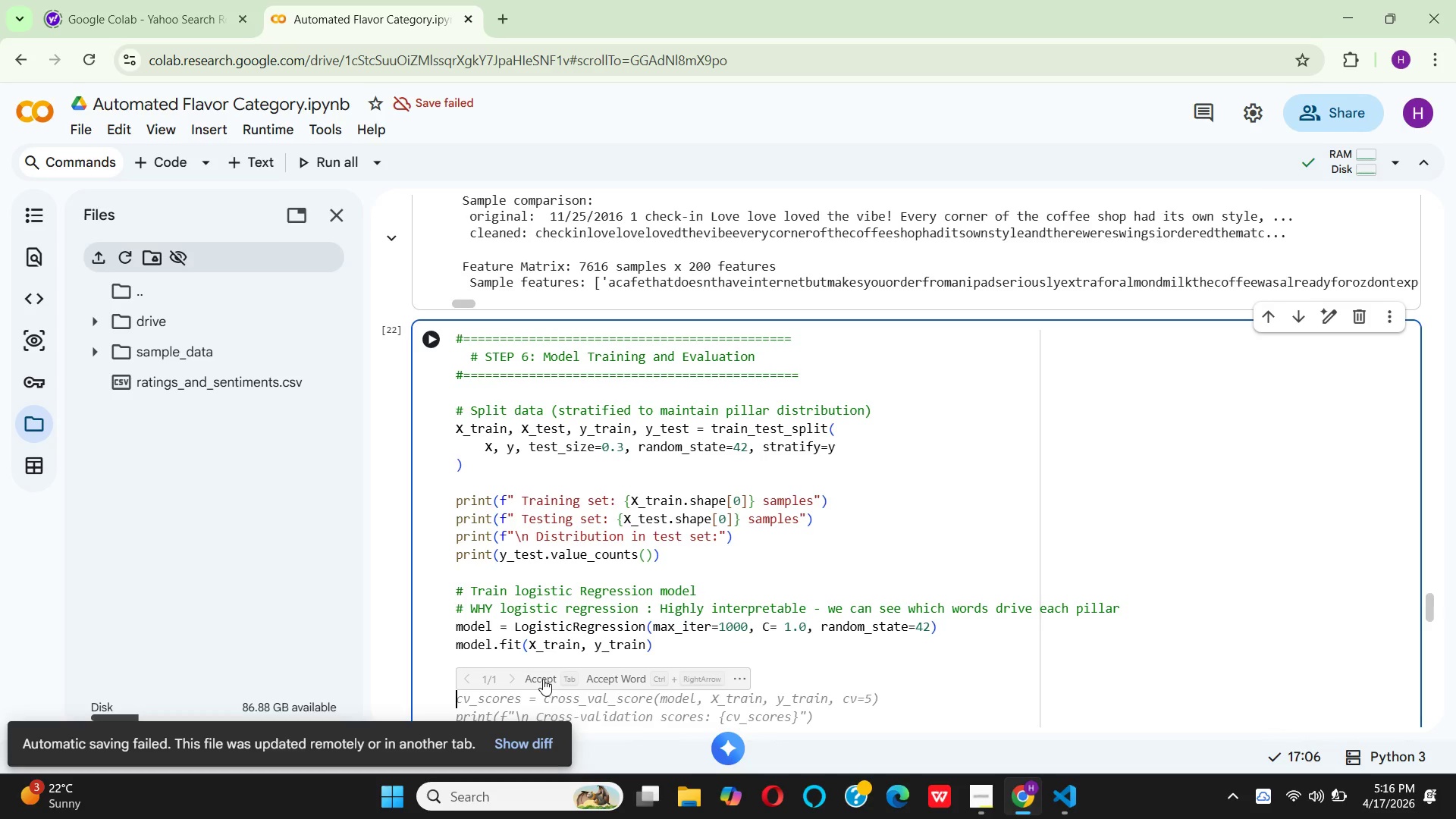 
left_click([543, 679])
 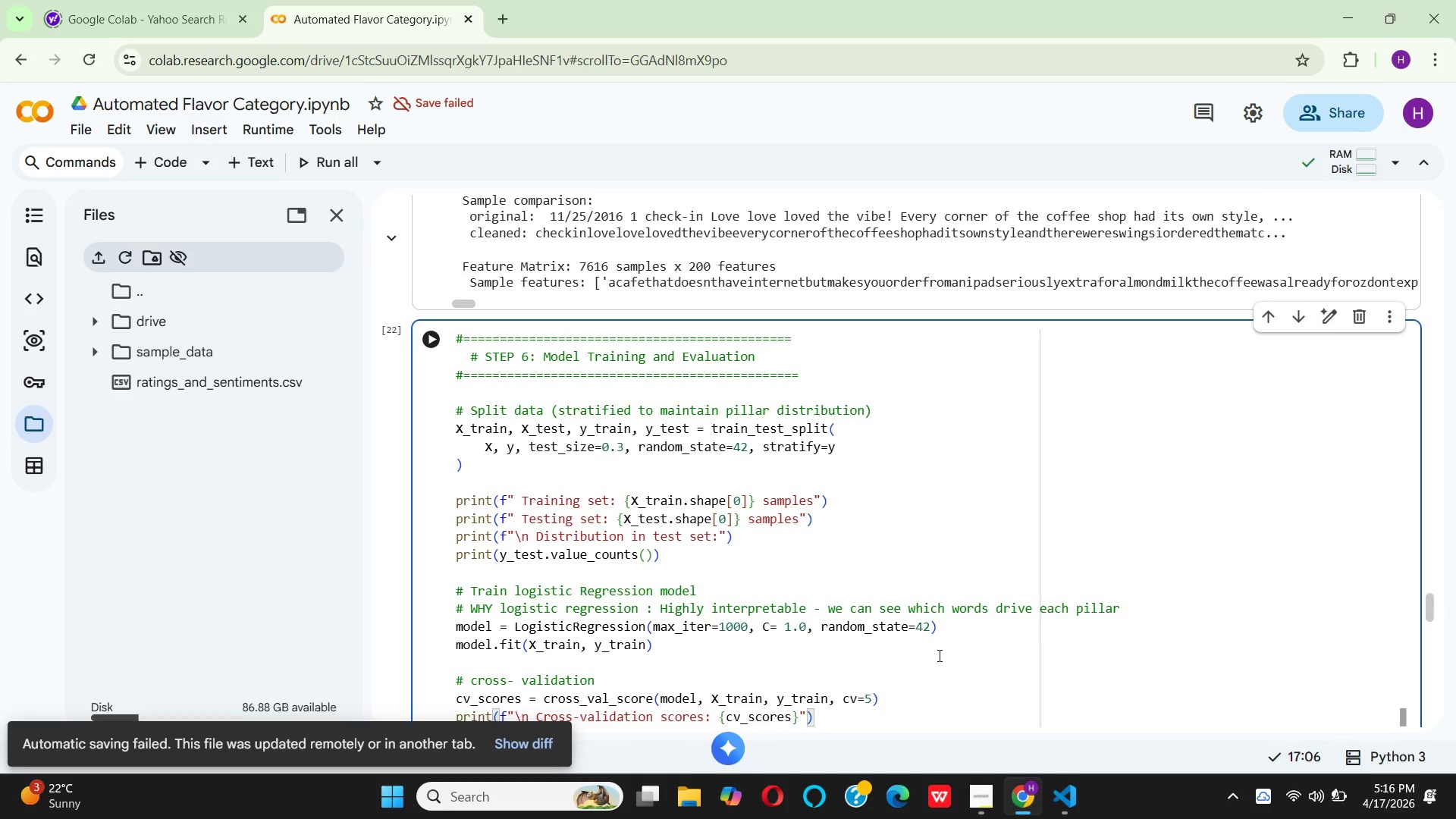 
scroll: coordinate [938, 655], scroll_direction: down, amount: 3.0
 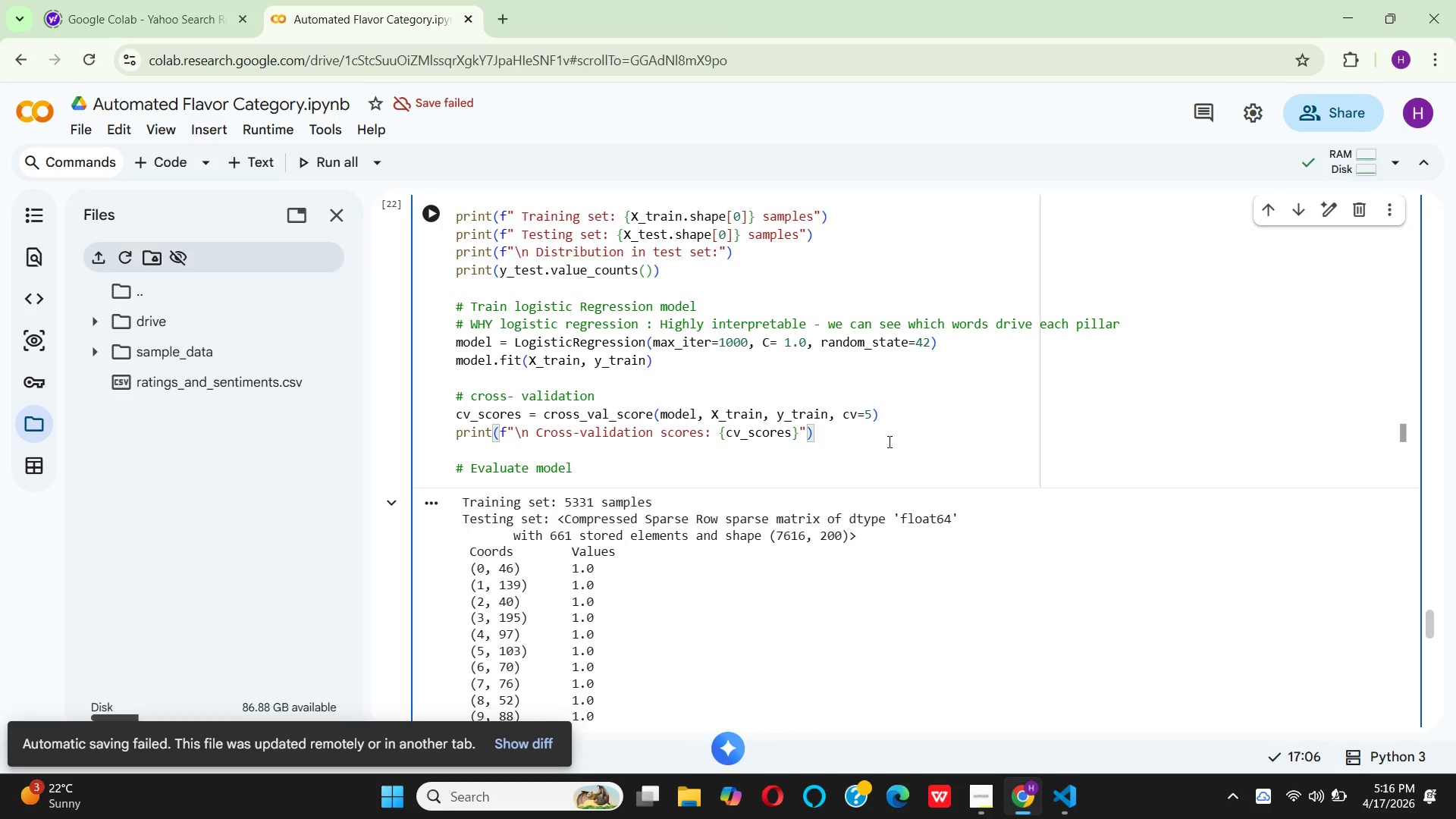 
wait(25.13)
 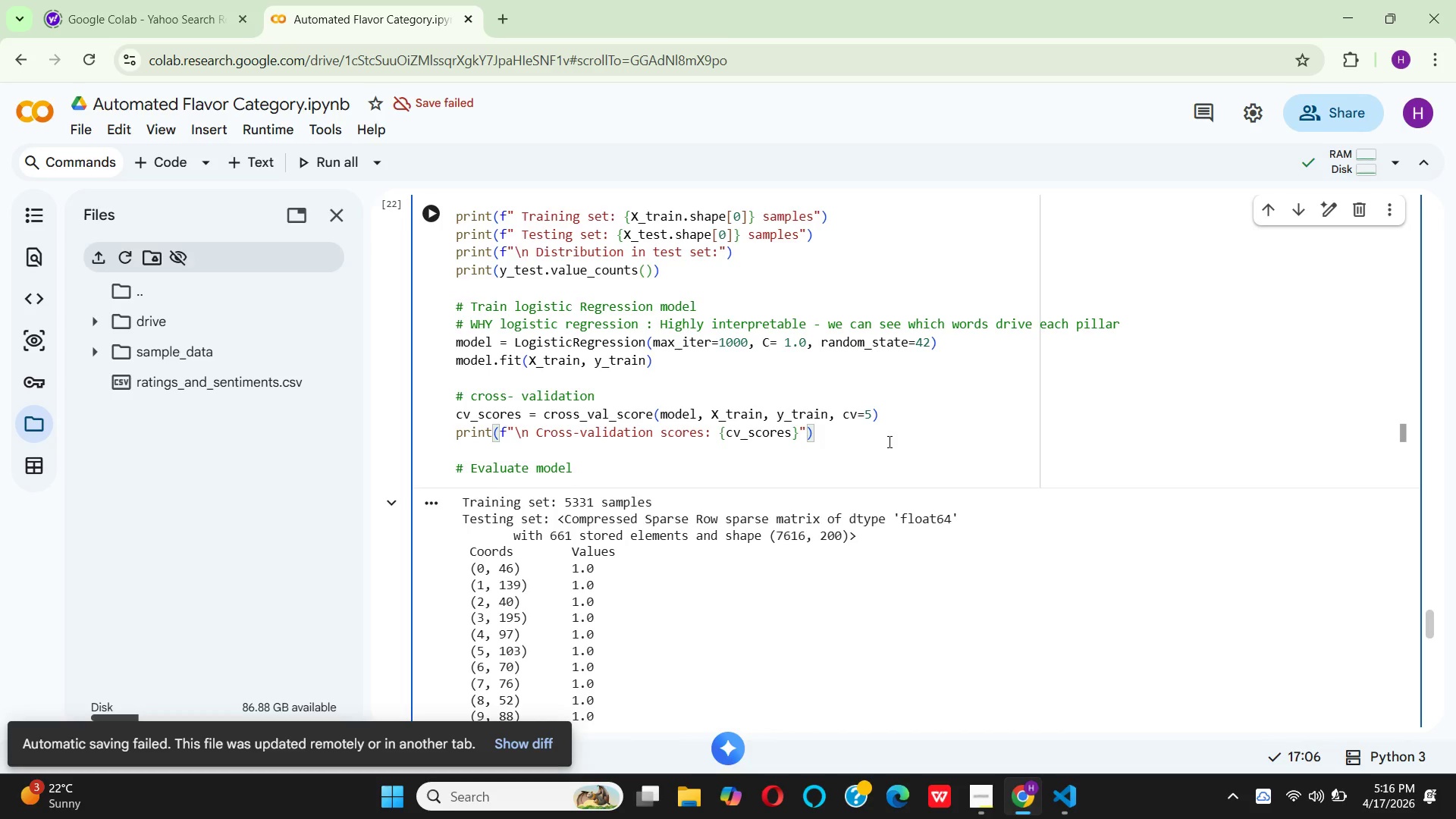 
left_click([704, 439])
 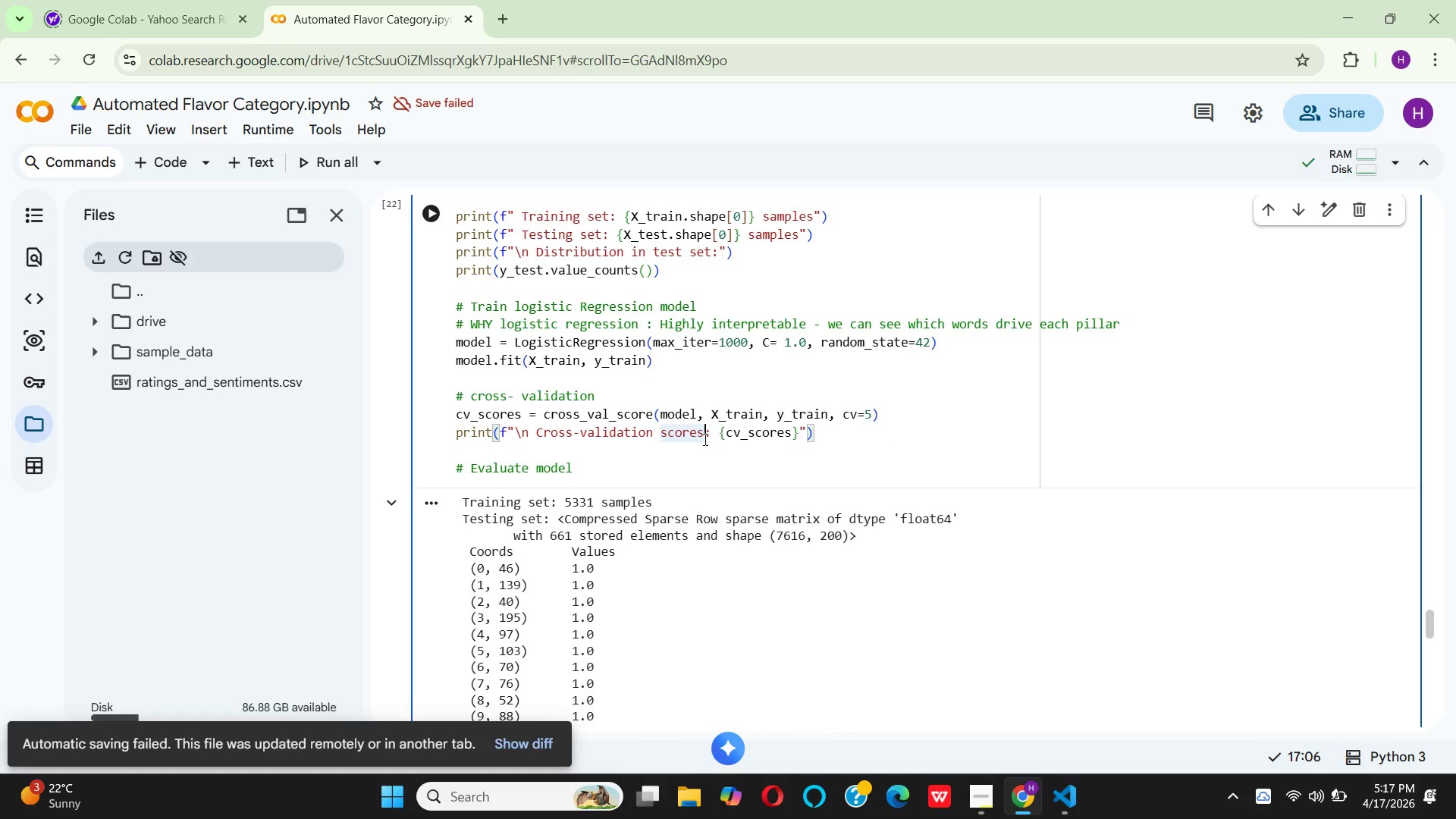 
key(Backspace)
key(Backspace)
key(Backspace)
key(Backspace)
key(Backspace)
key(Backspace)
type(accu)
 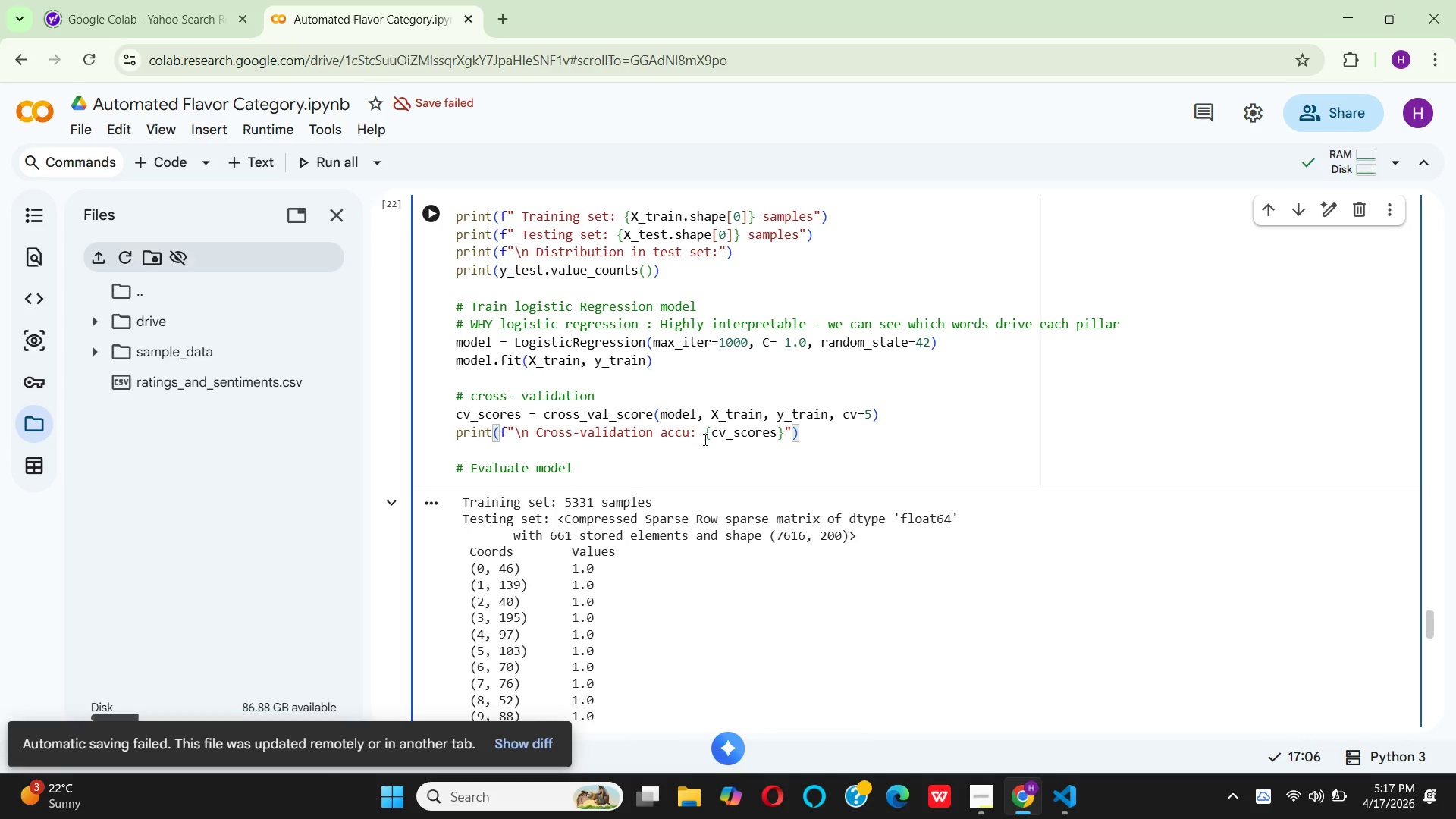 
type(racy)
 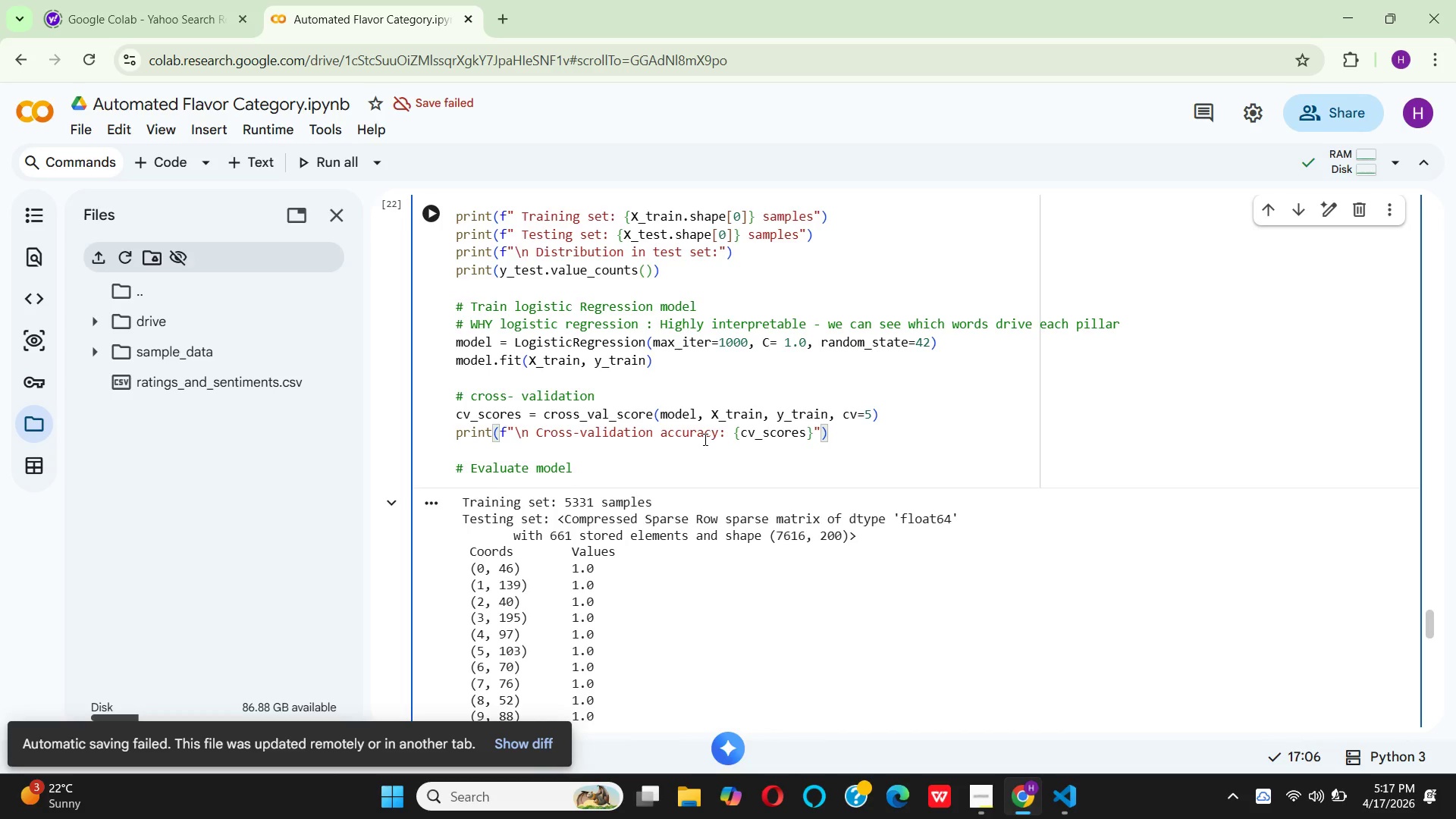 
wait(5.03)
 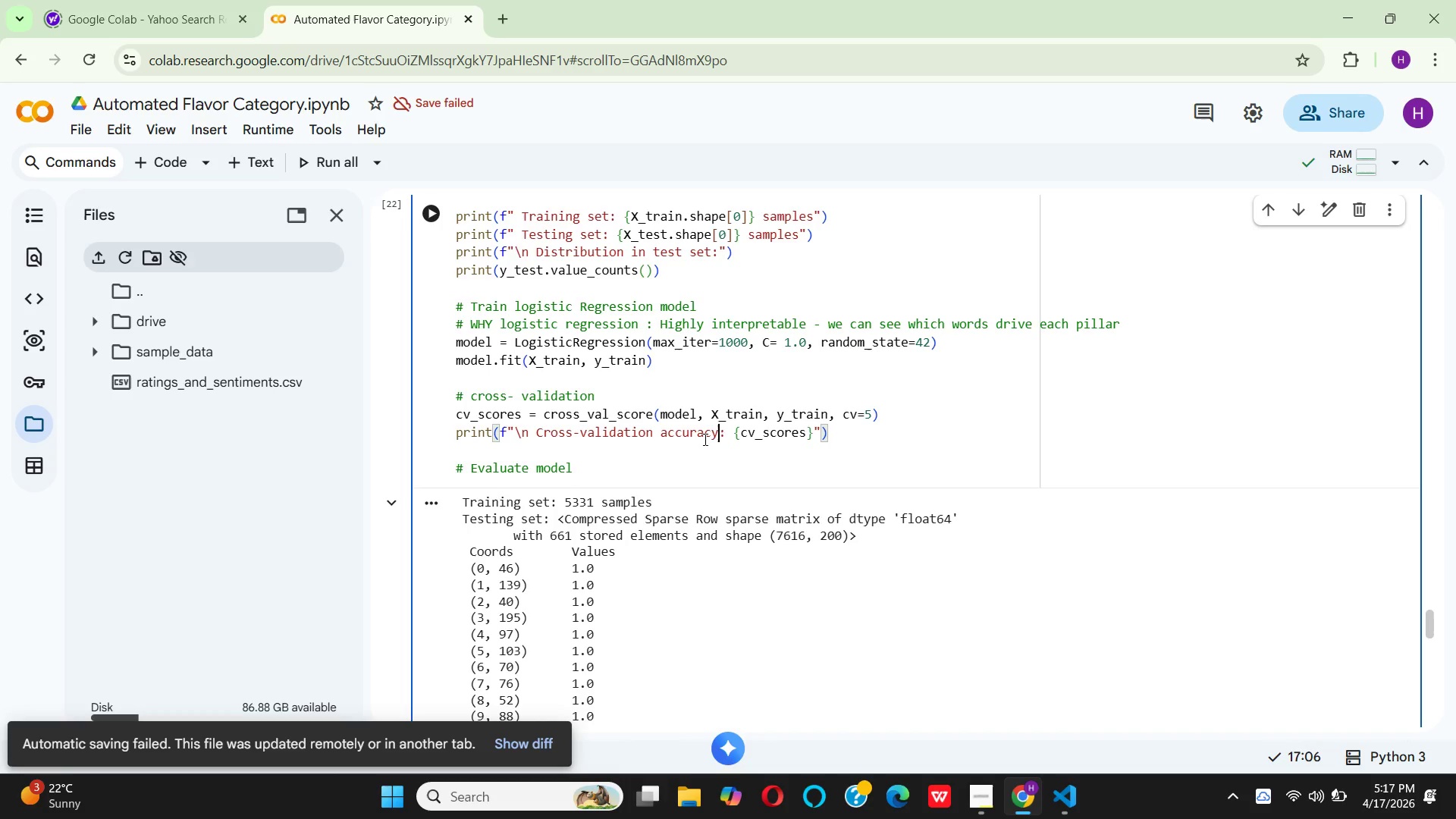 
key(ArrowRight)
 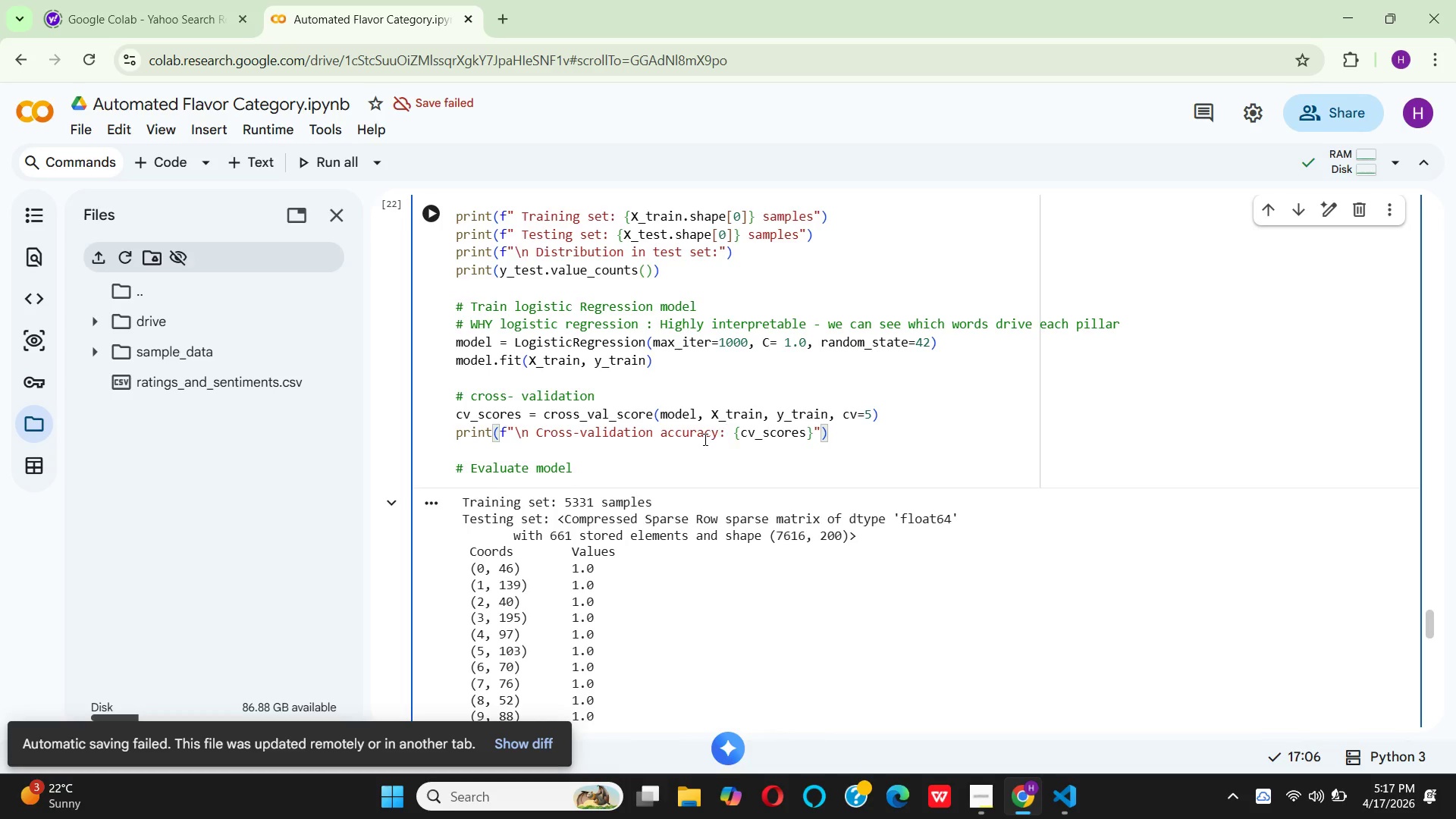 
key(ArrowRight)
 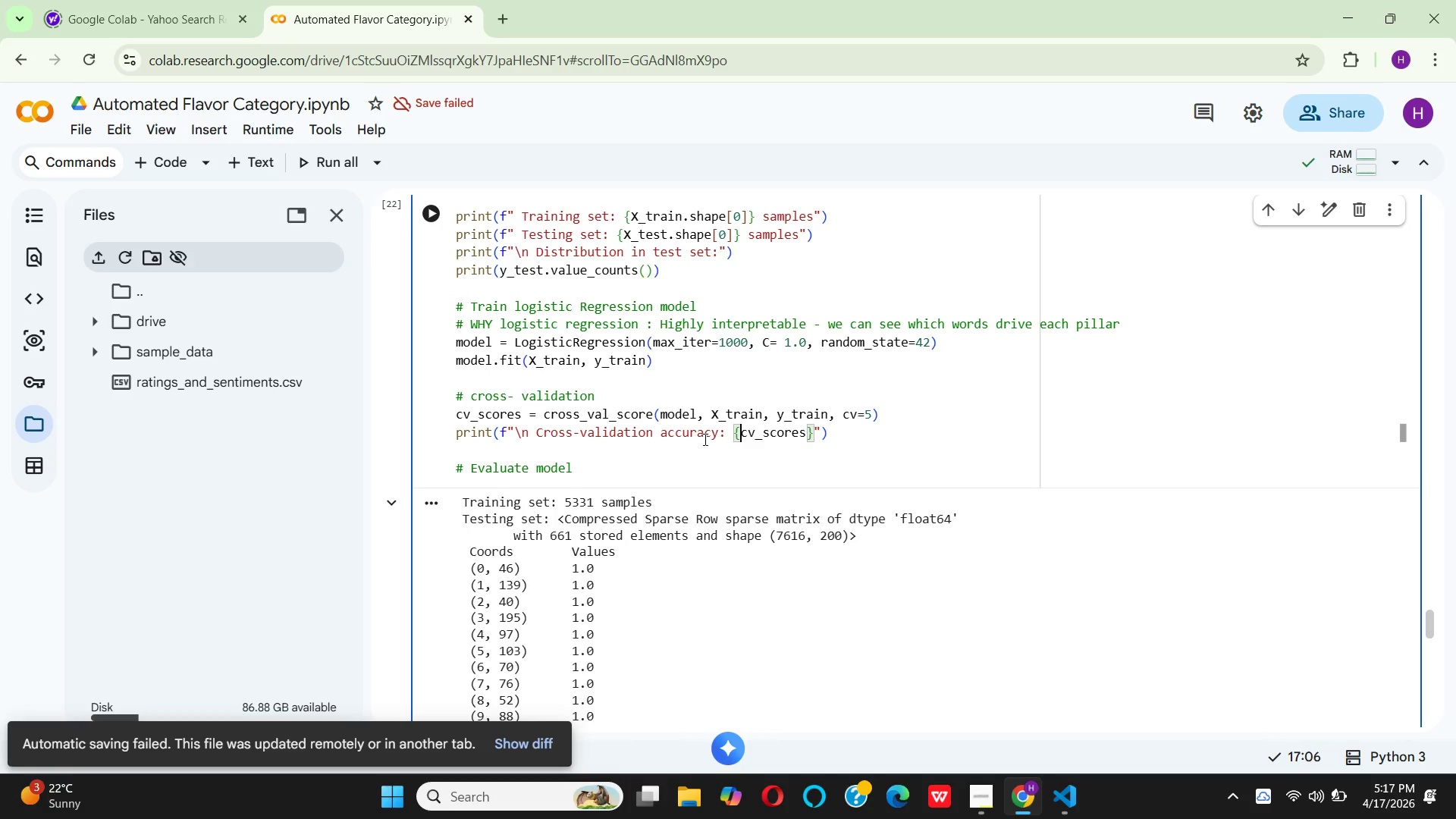 
key(ArrowRight)
 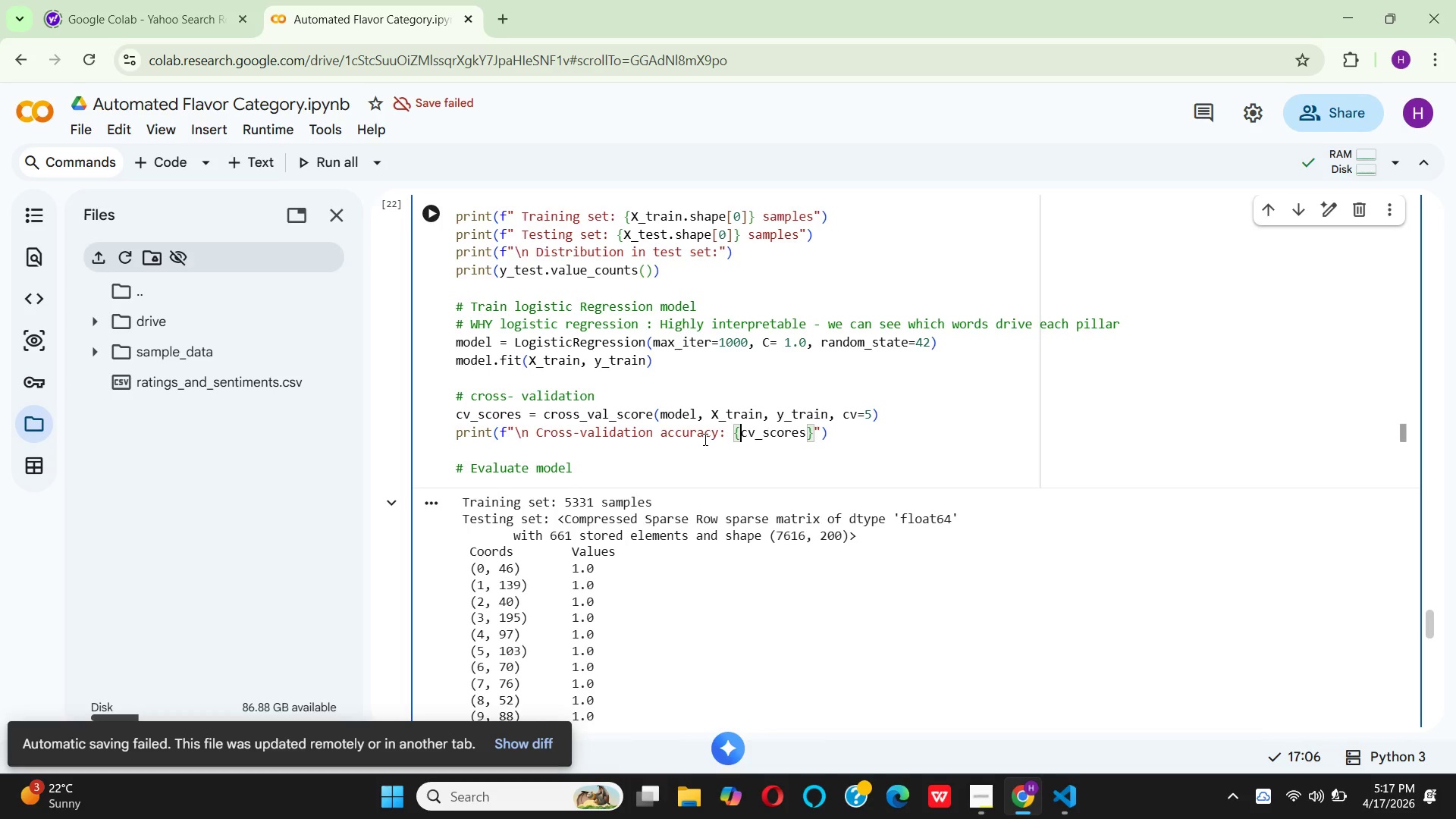 
key(ArrowRight)
 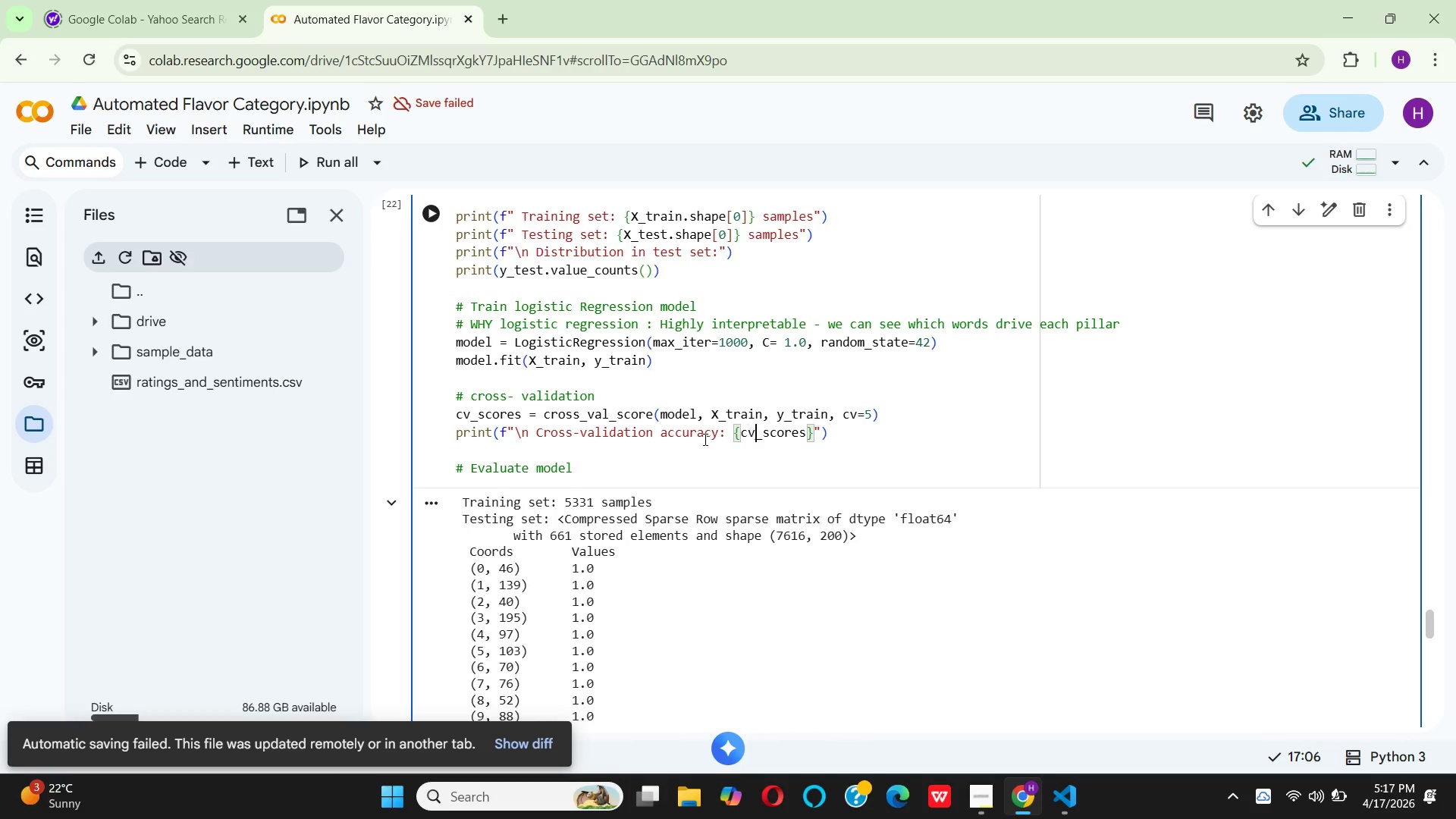 
key(ArrowRight)
 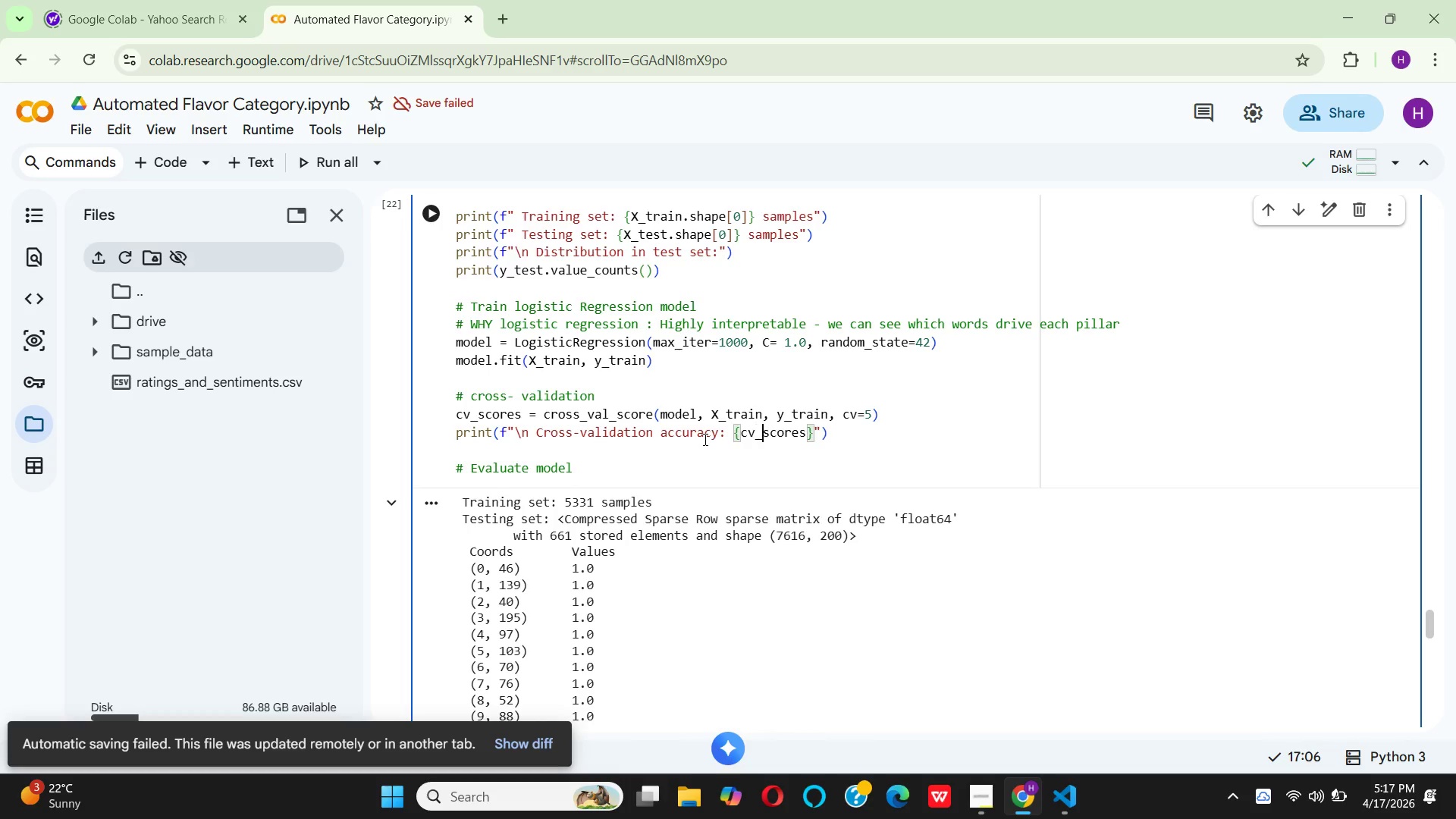 
key(ArrowRight)
 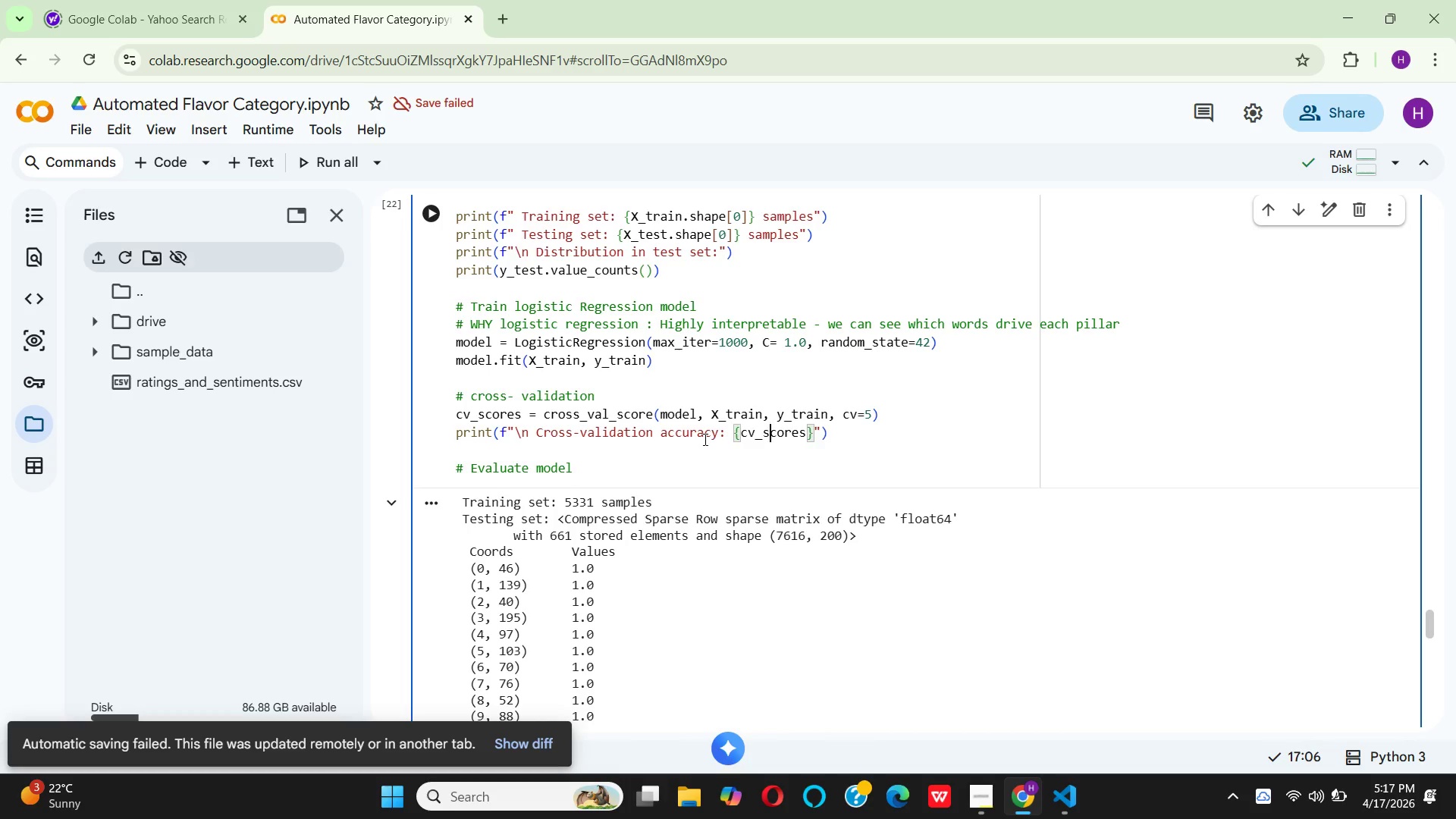 
key(ArrowRight)
 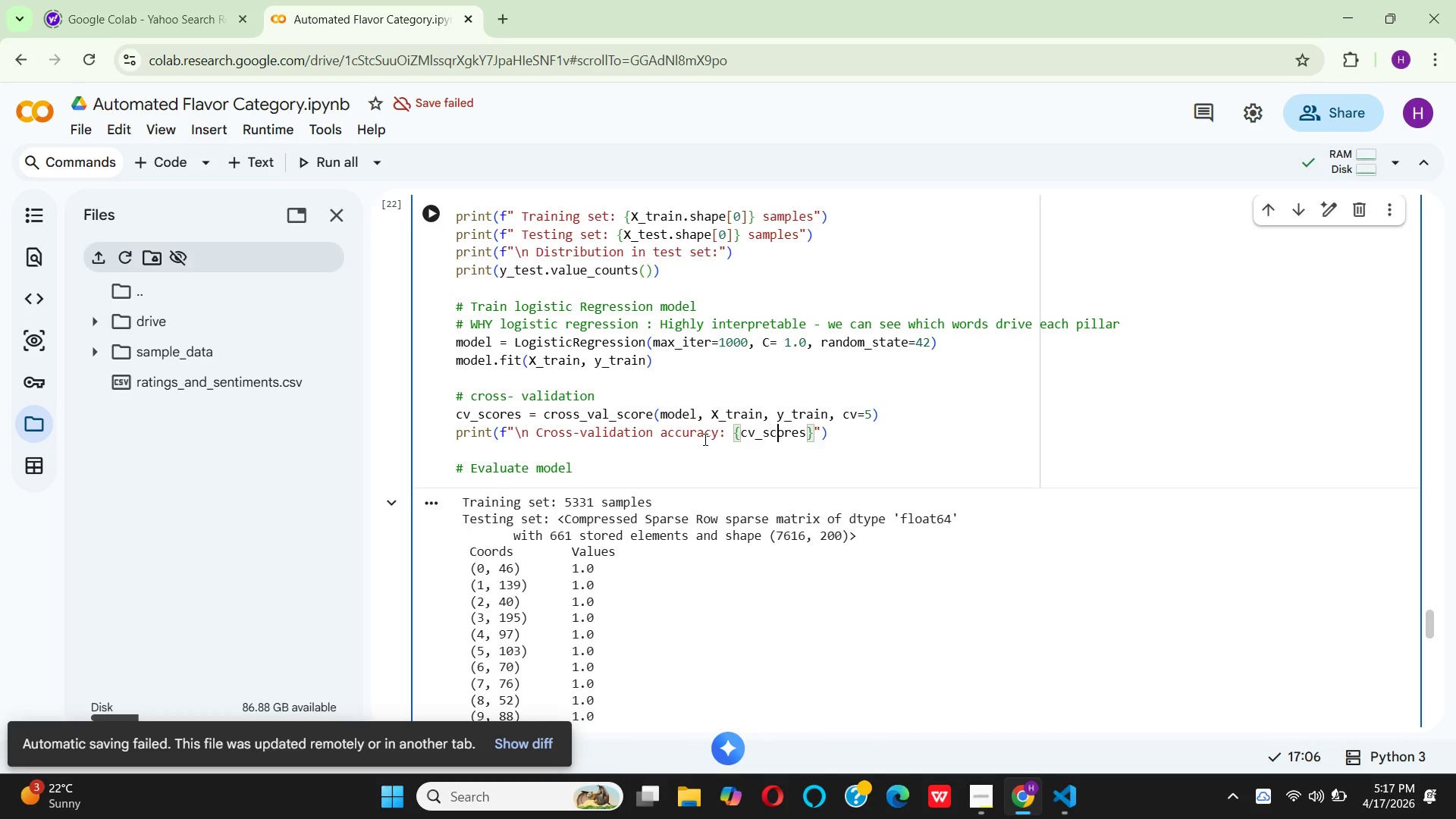 
key(ArrowRight)
 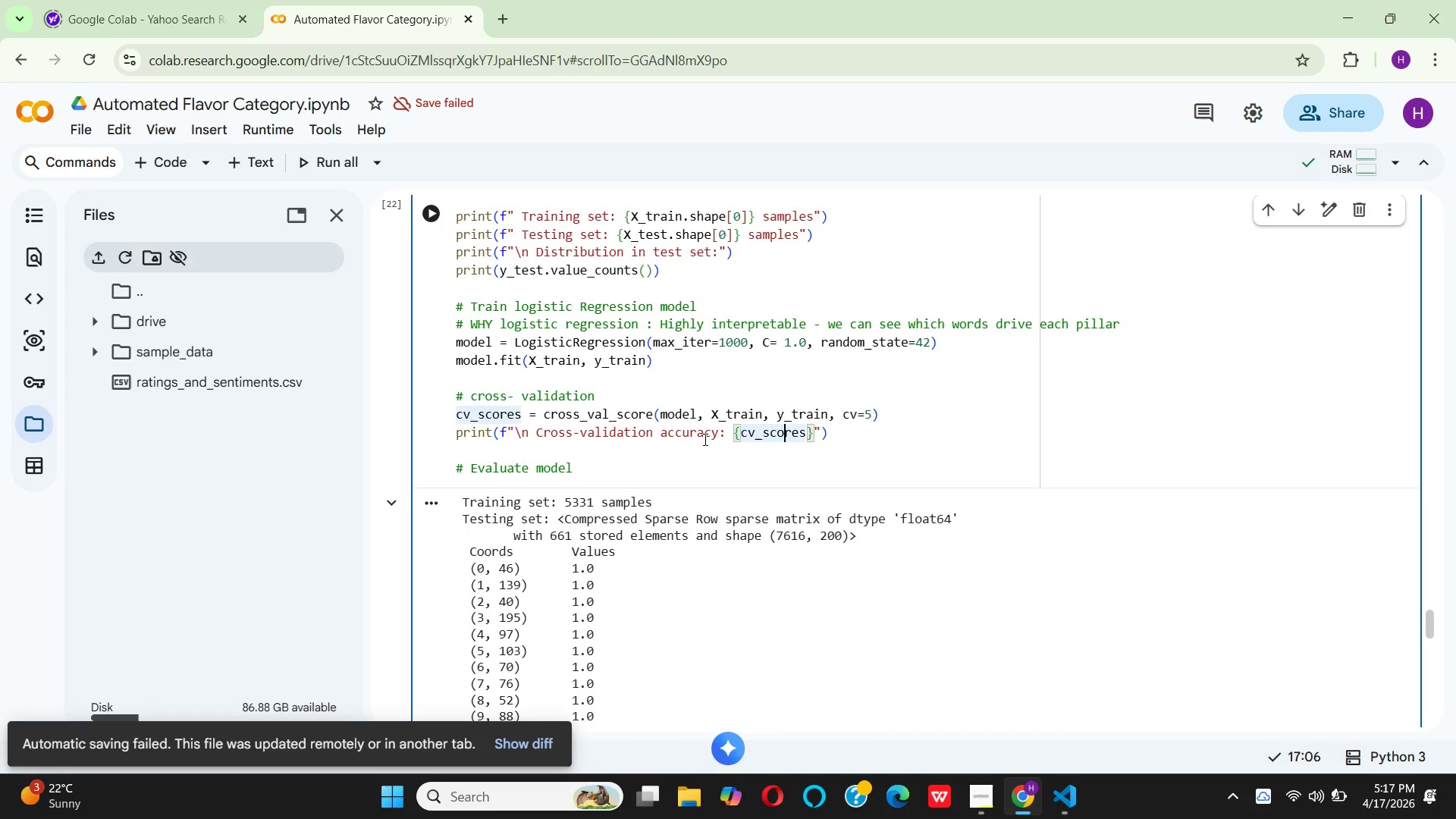 
key(ArrowRight)
 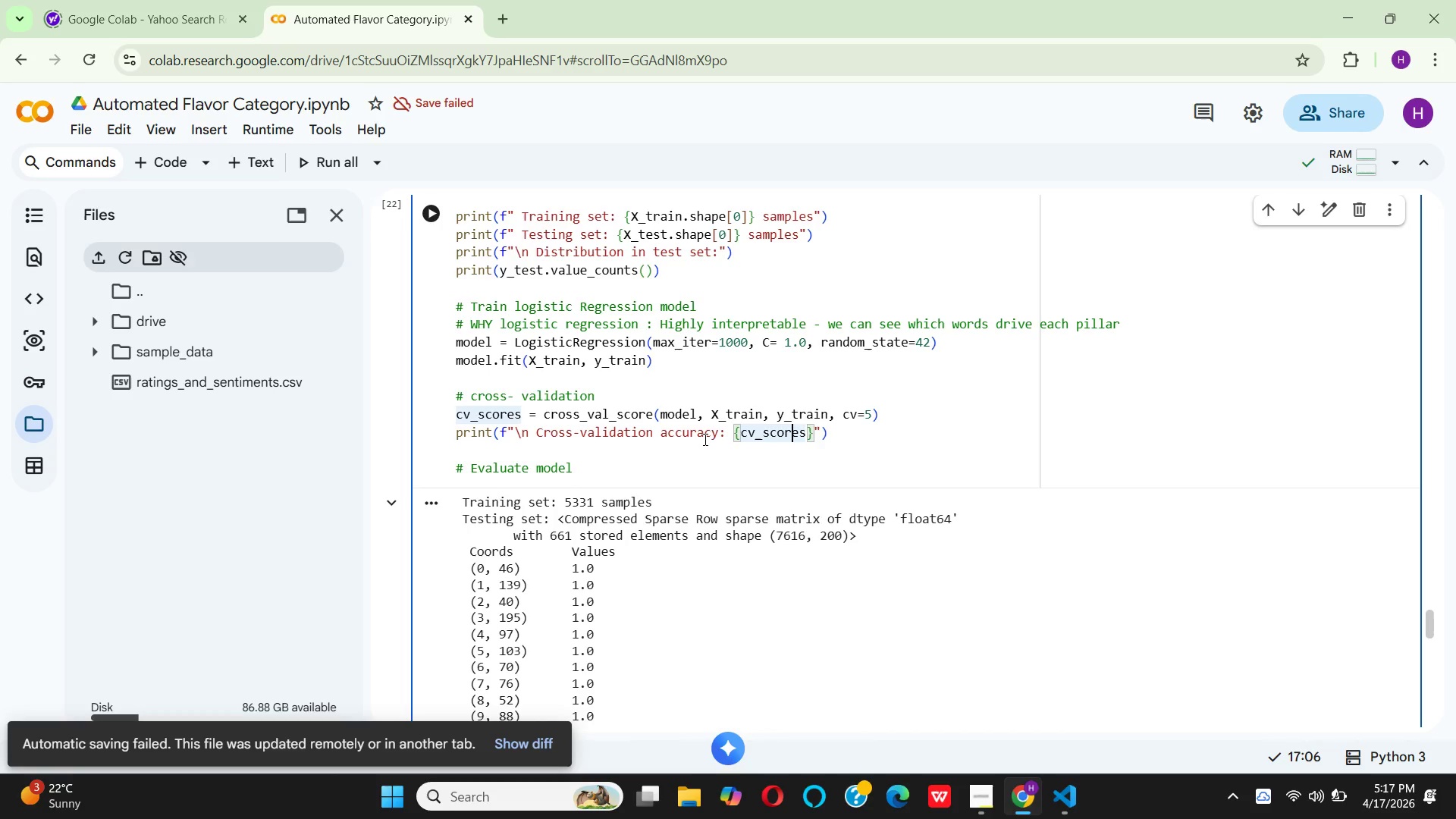 
key(ArrowRight)
 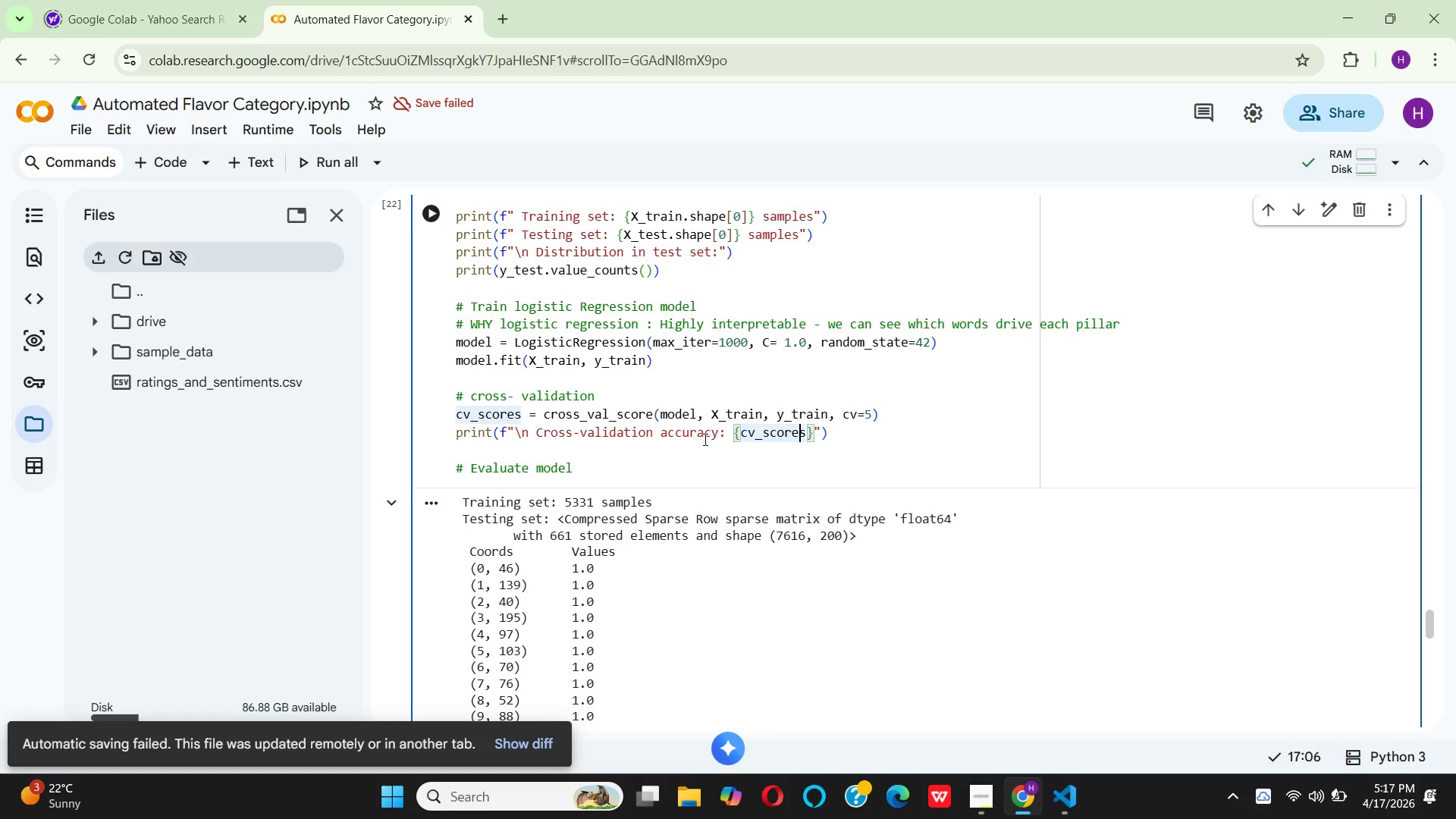 
key(ArrowRight)
 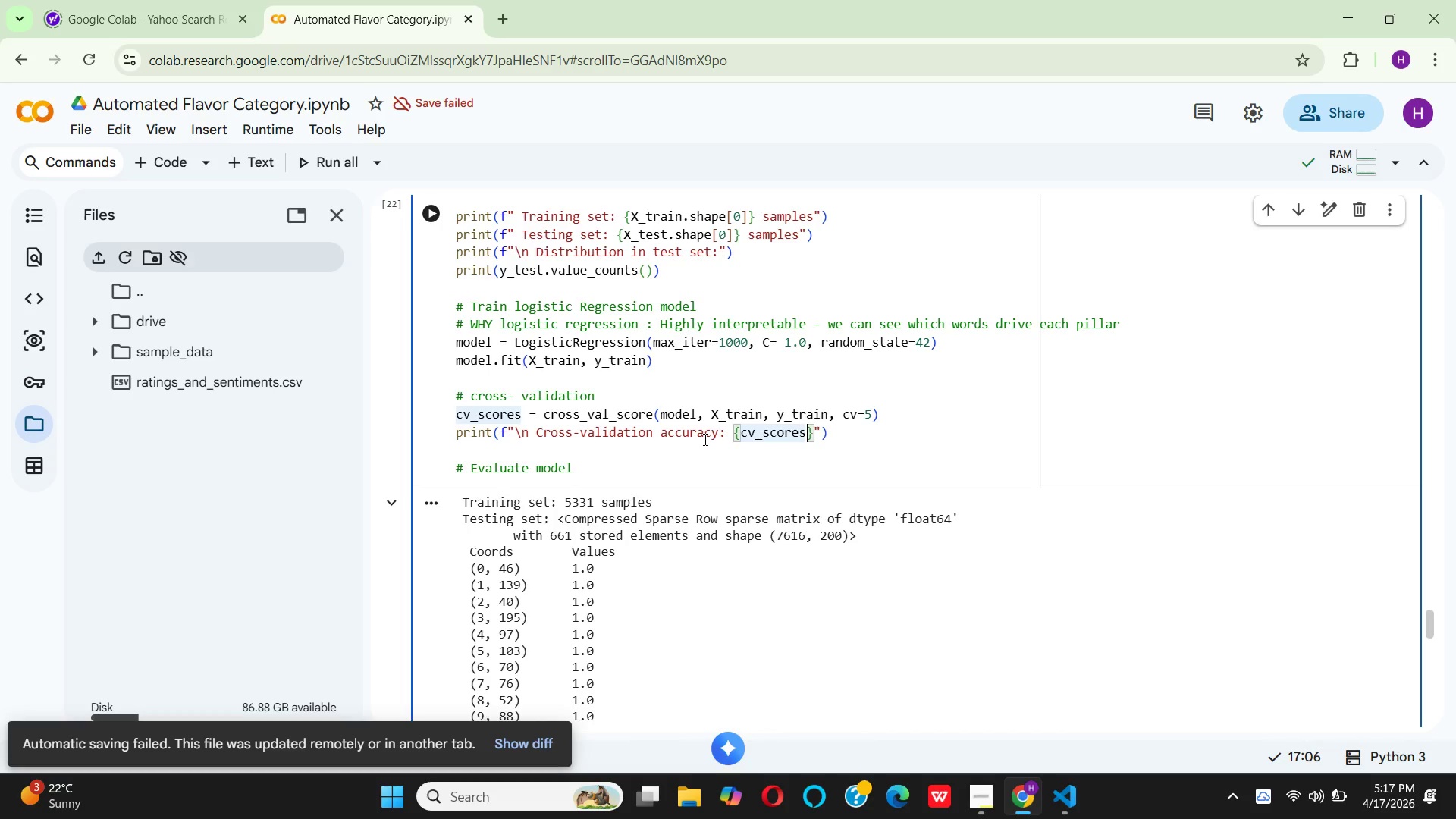 
key(ArrowRight)
 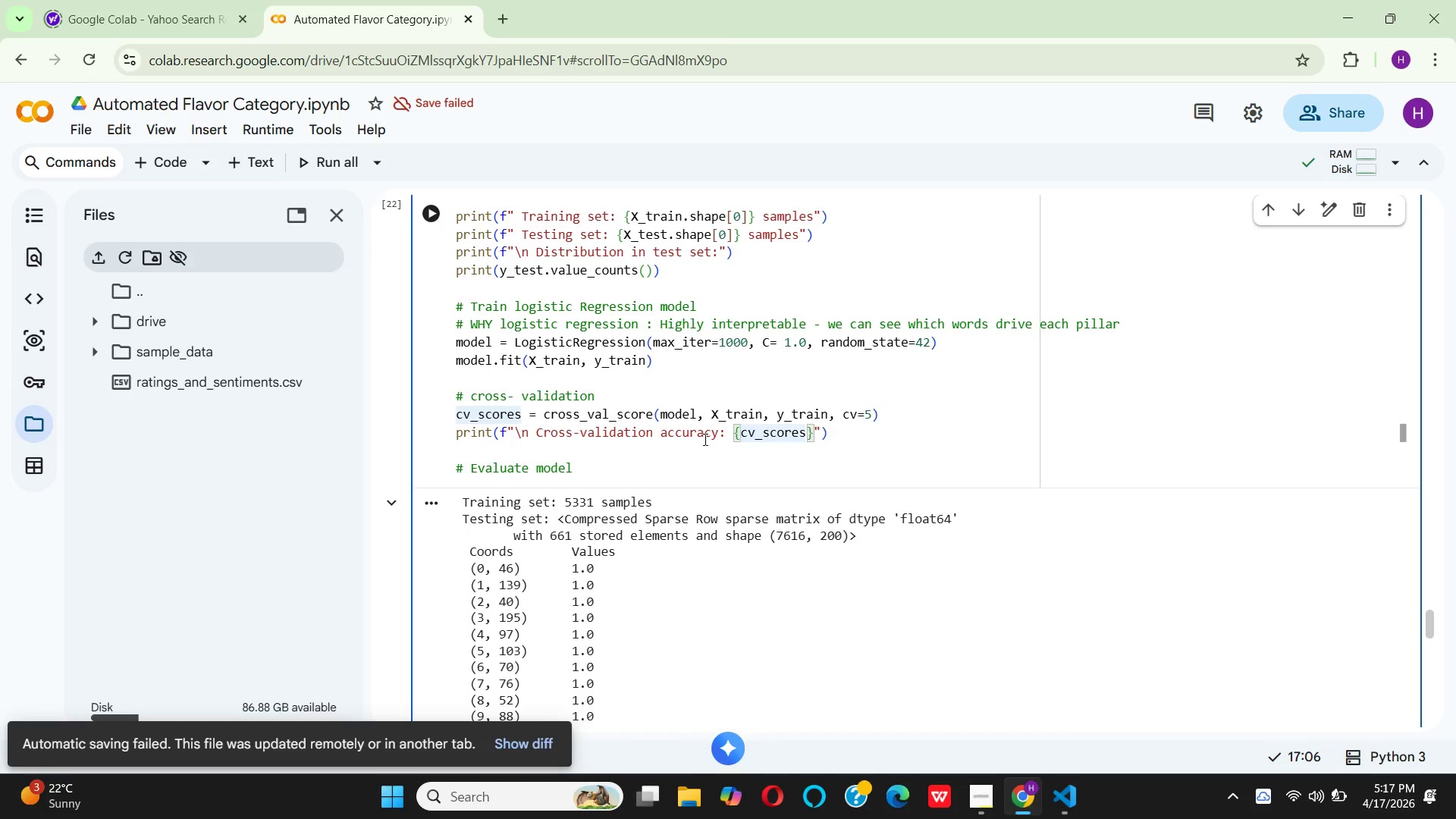 
type(.mean)
 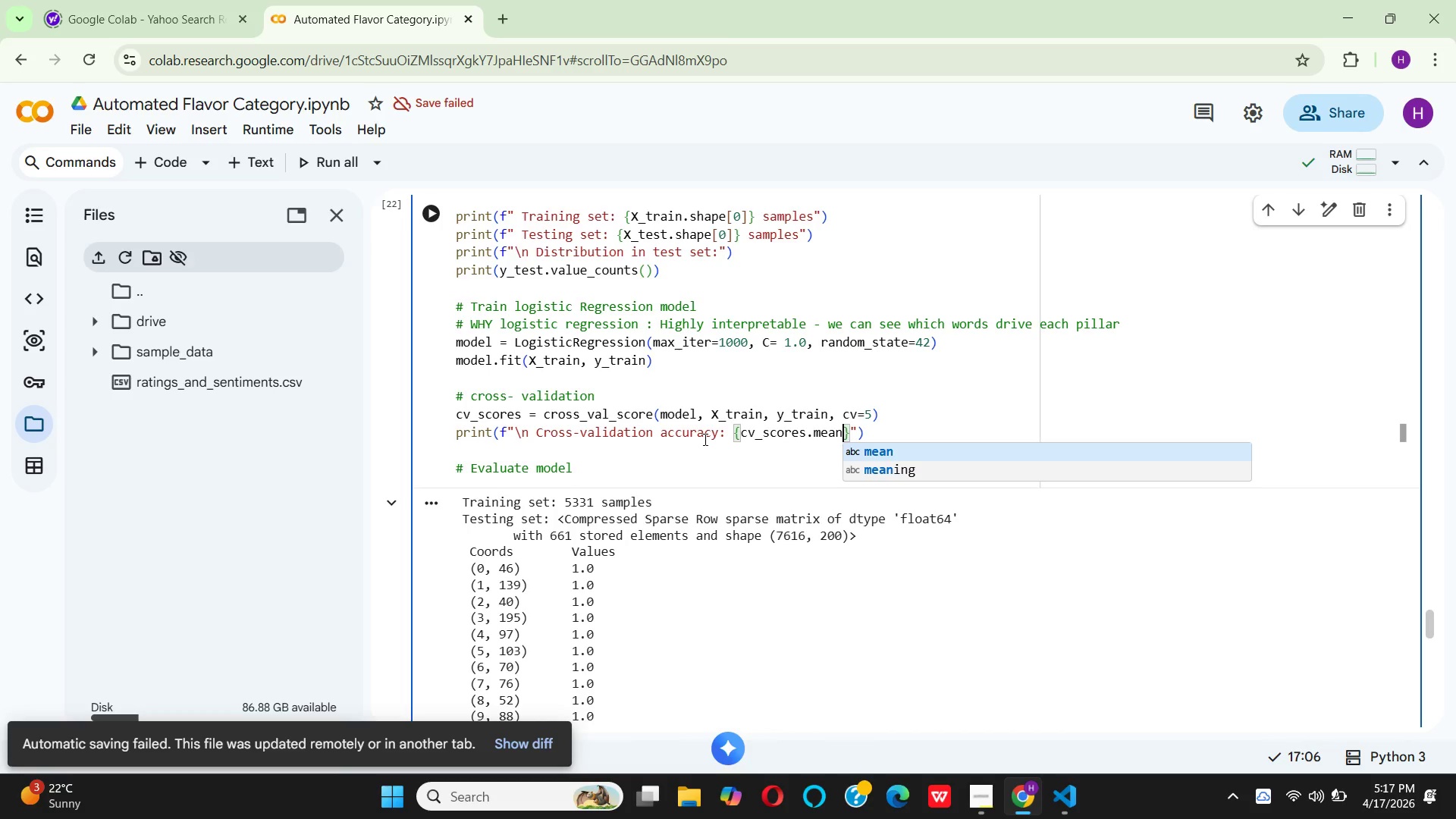 
key(Enter)
 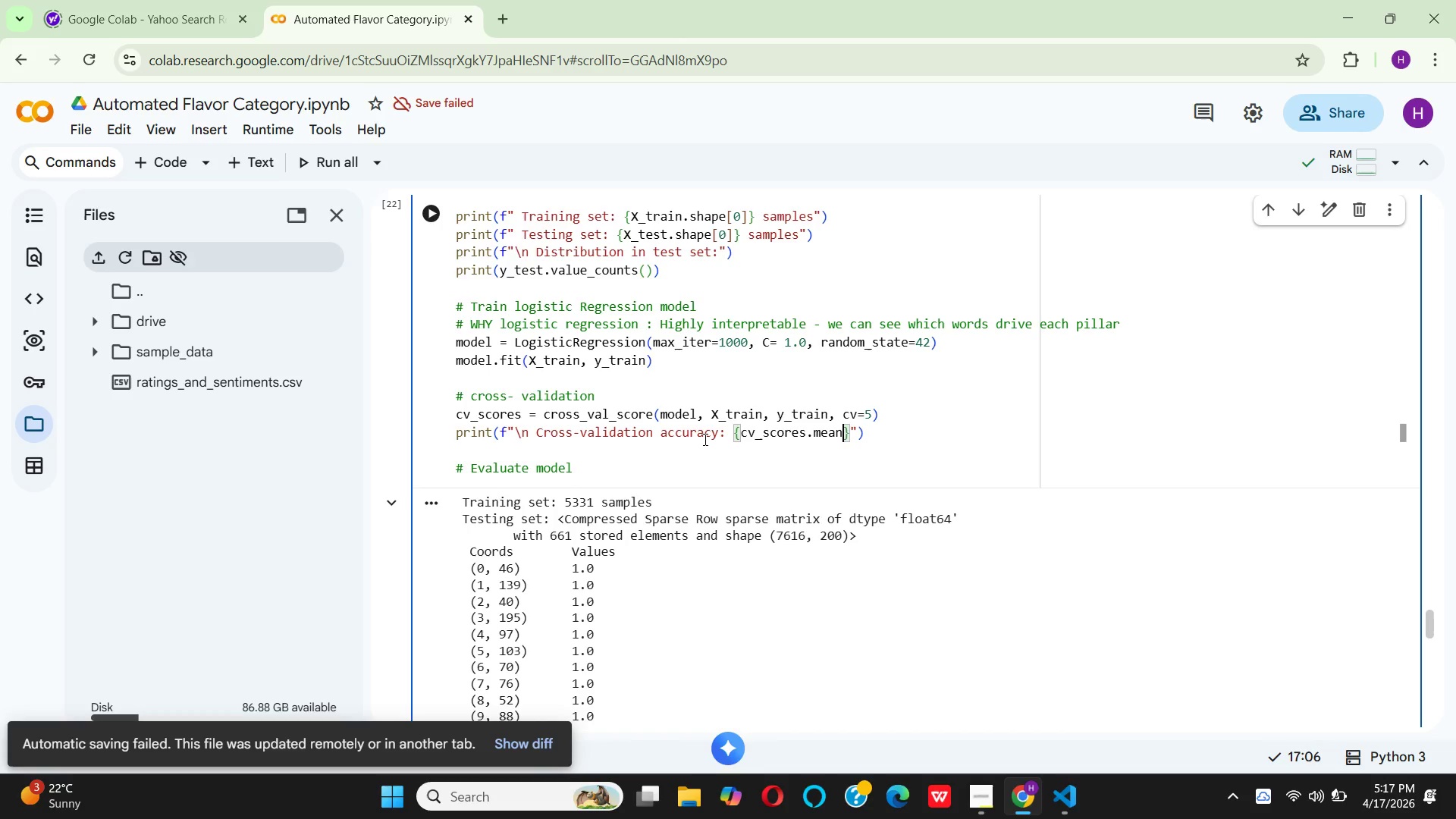 
hold_key(key=ShiftRight, duration=1.5)
 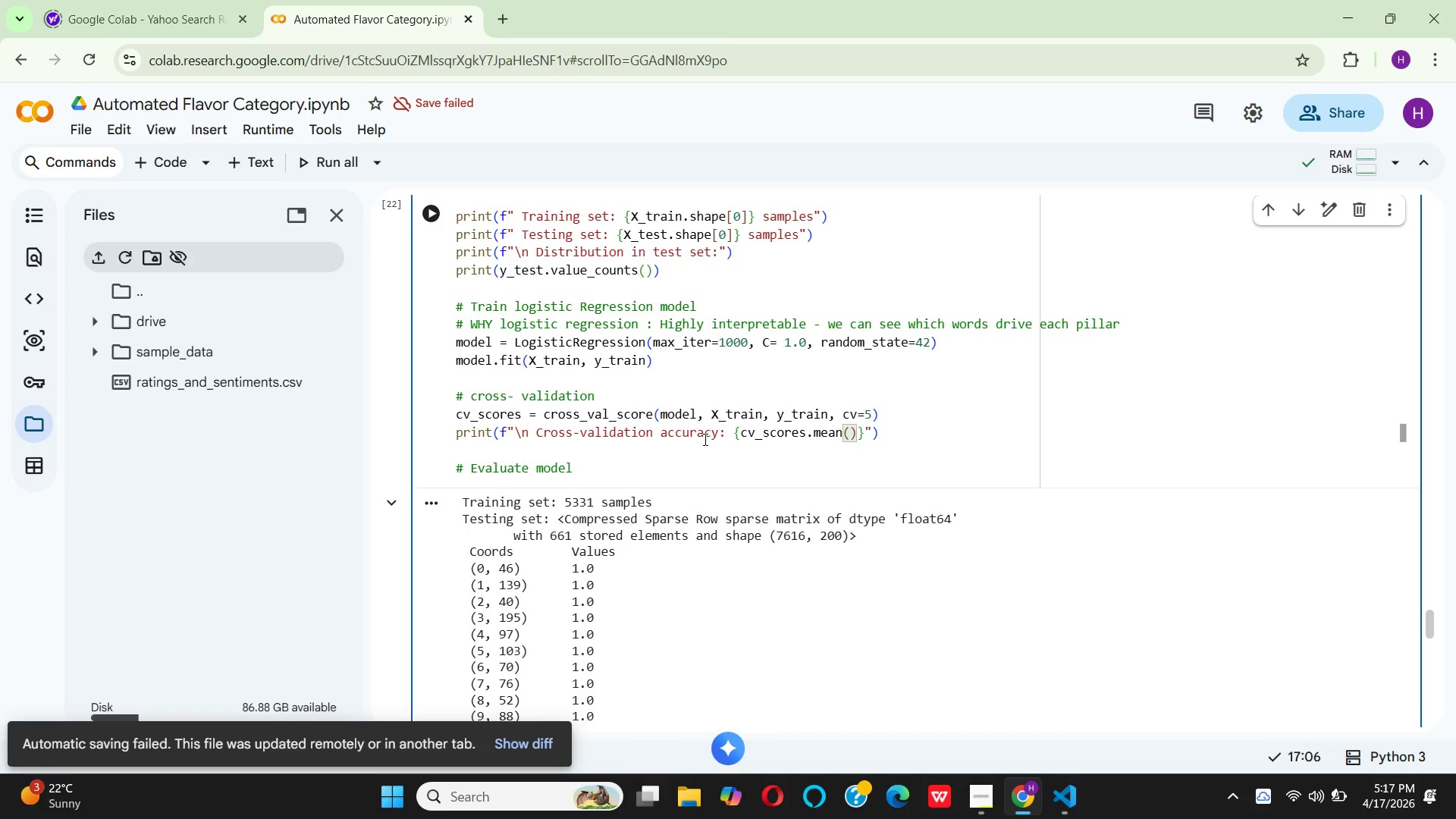 
key(Shift+9)
 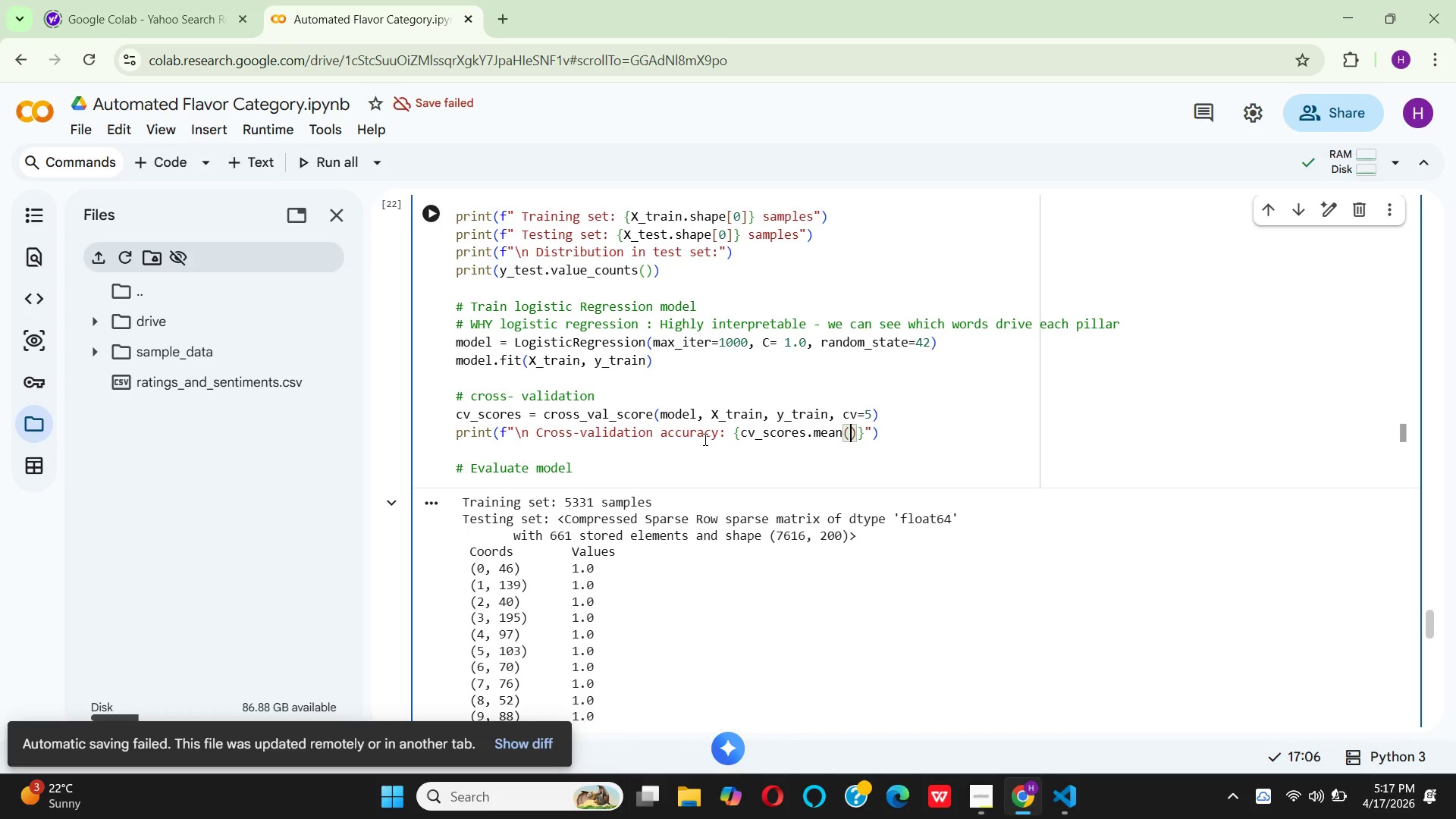 
key(ArrowRight)
 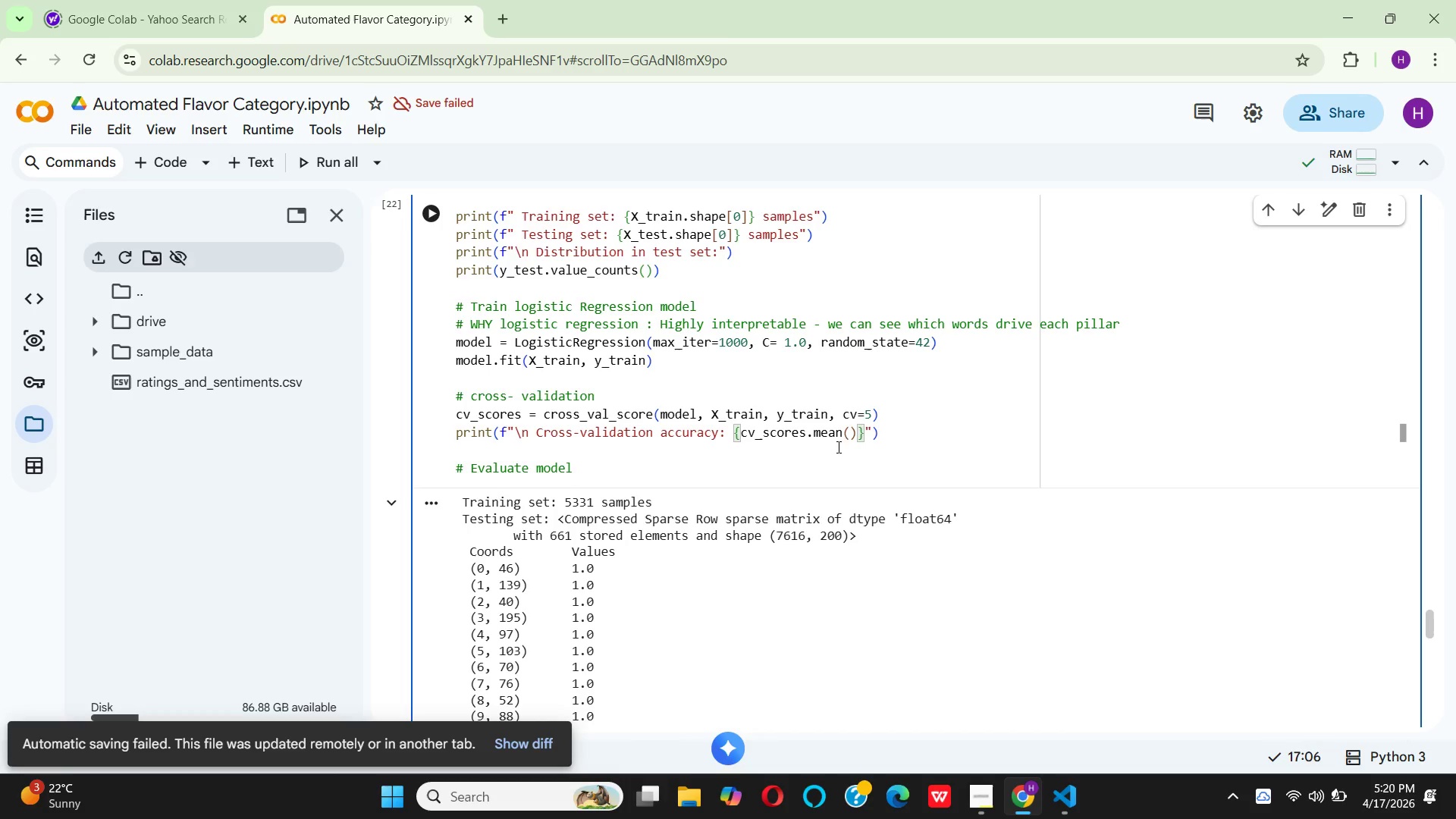 
wait(149.84)
 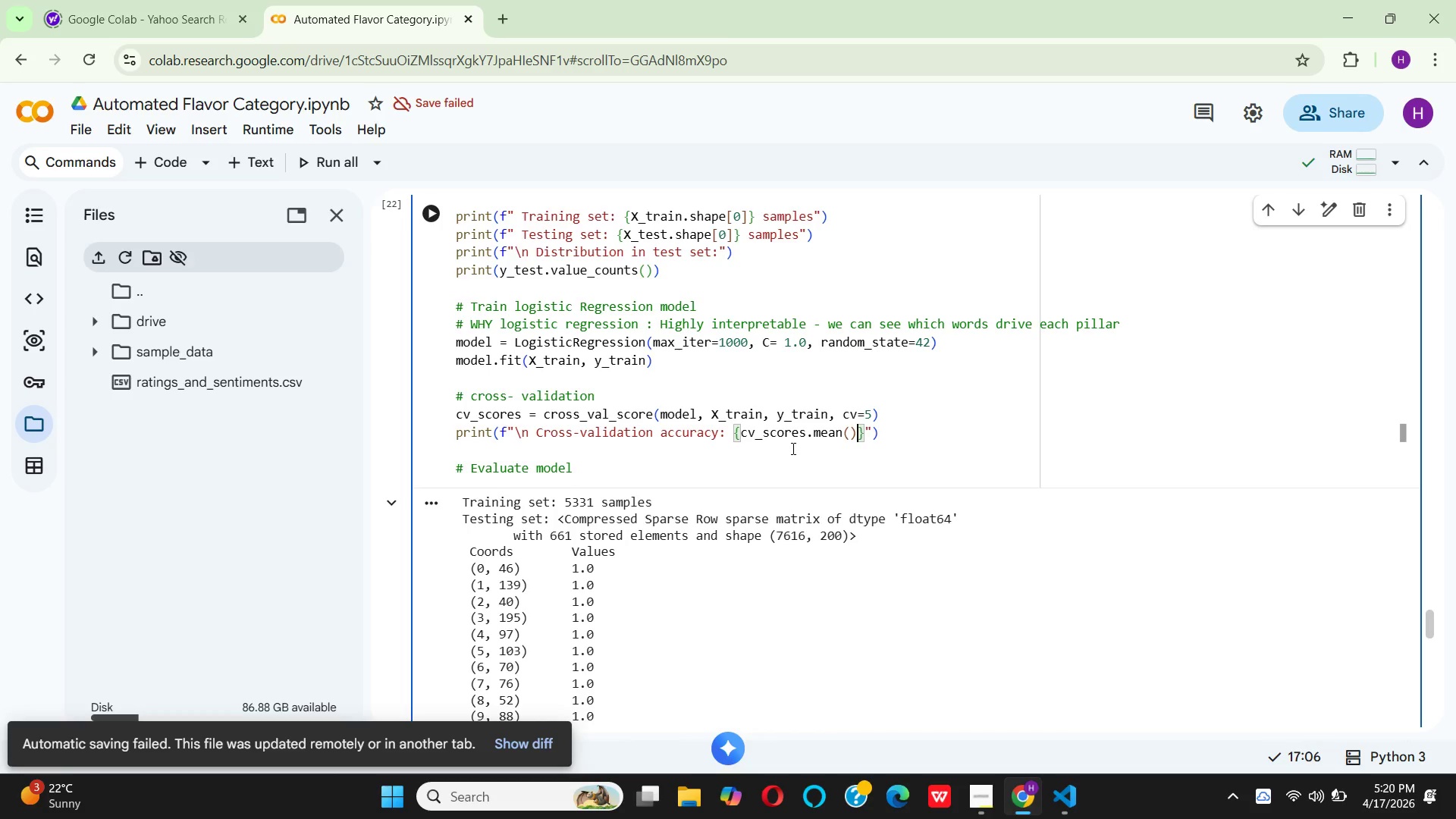 
key(Shift+Semicolon)
 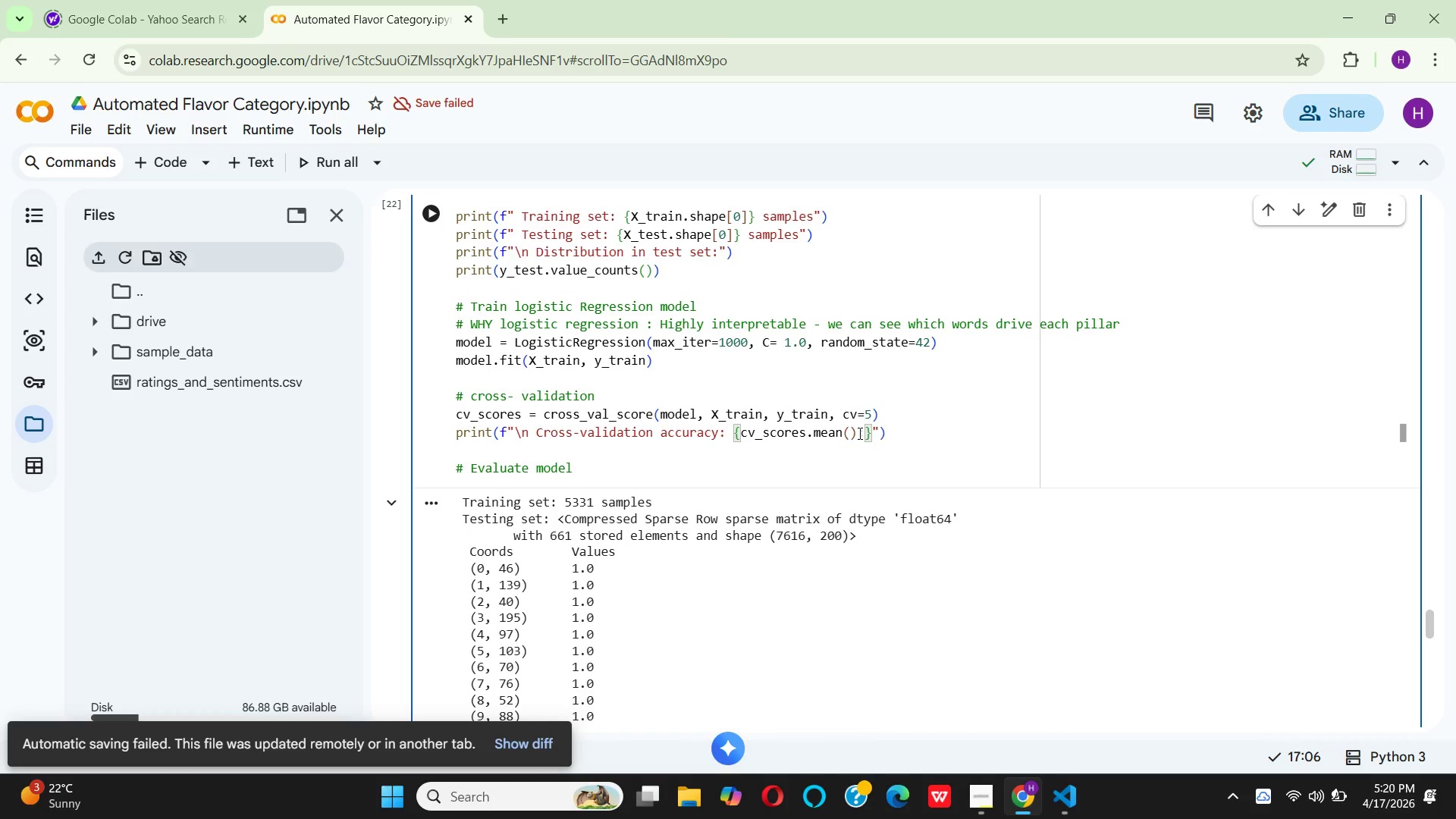 
key(Period)
 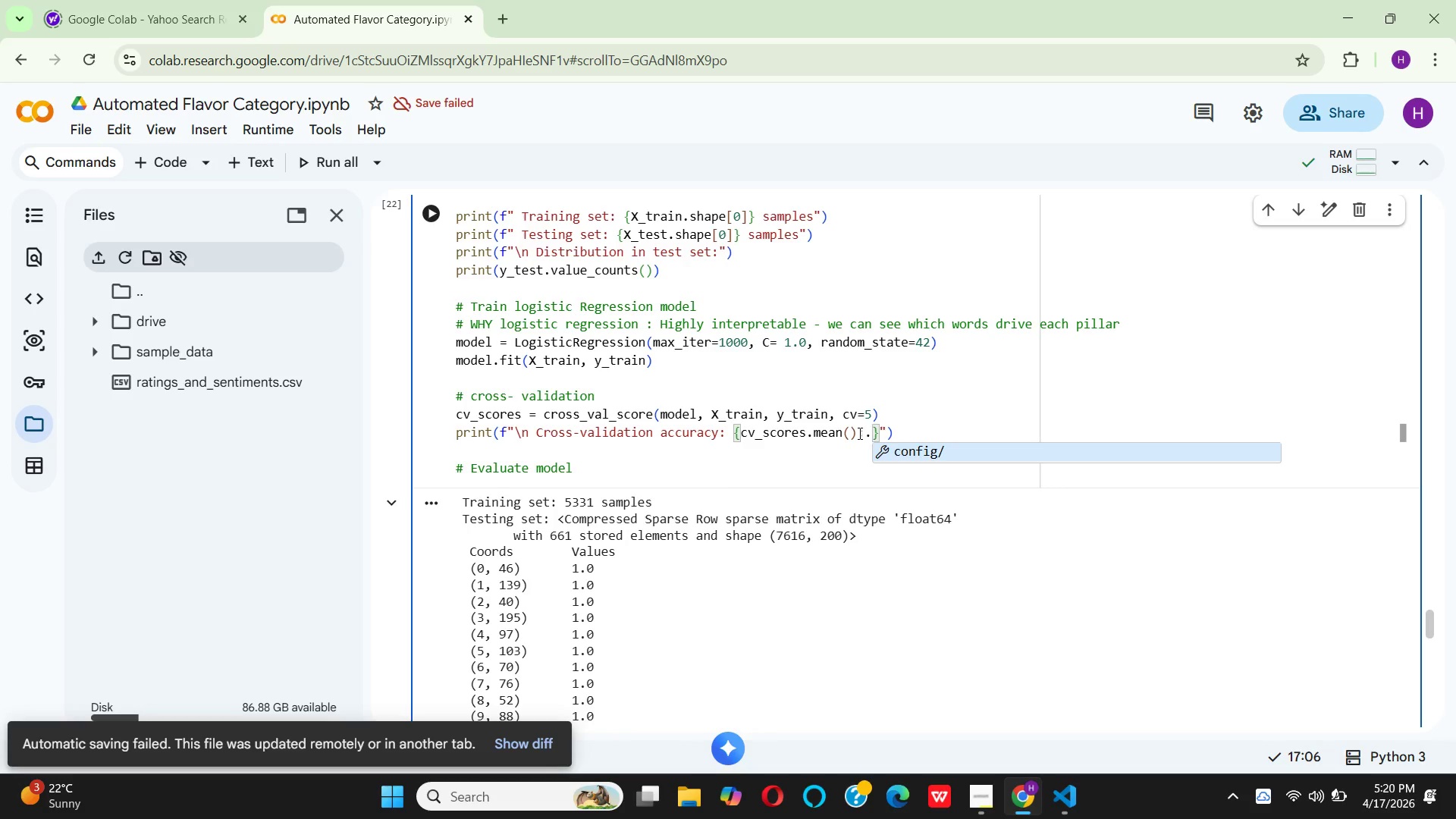 
key(ArrowRight)
 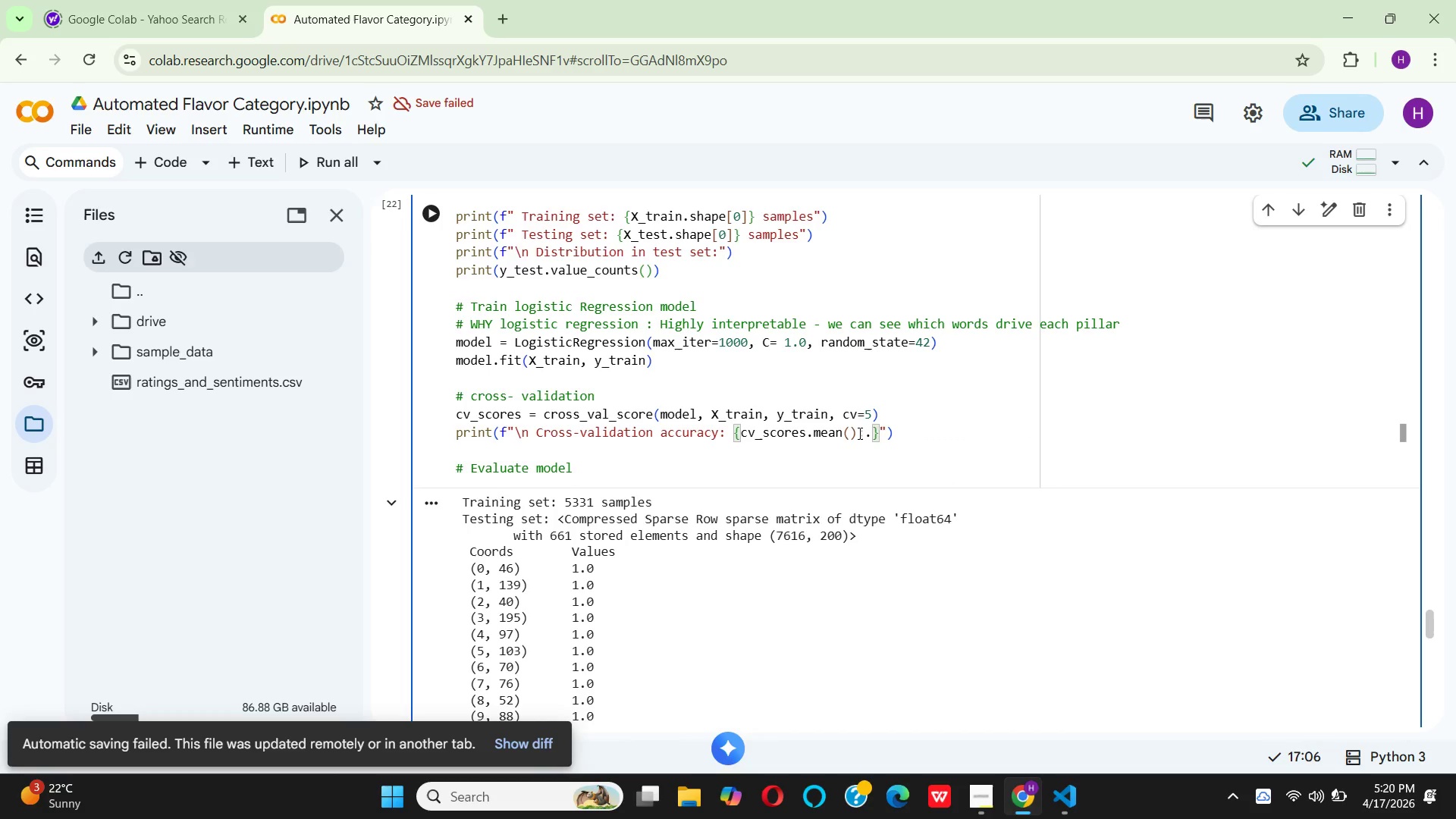 
key(Shift+9)
 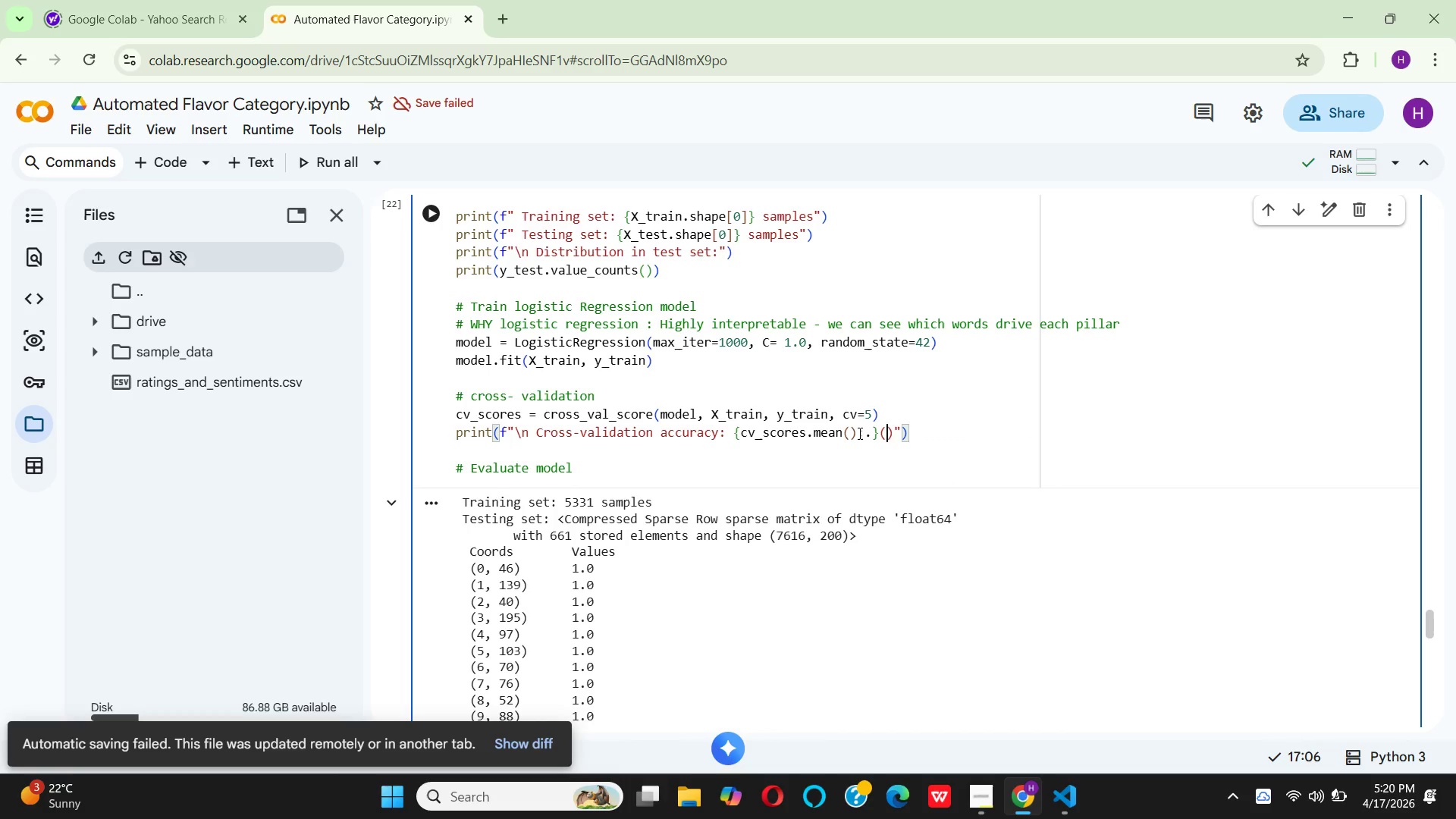 
hold_key(key=Equal, duration=0.31)
 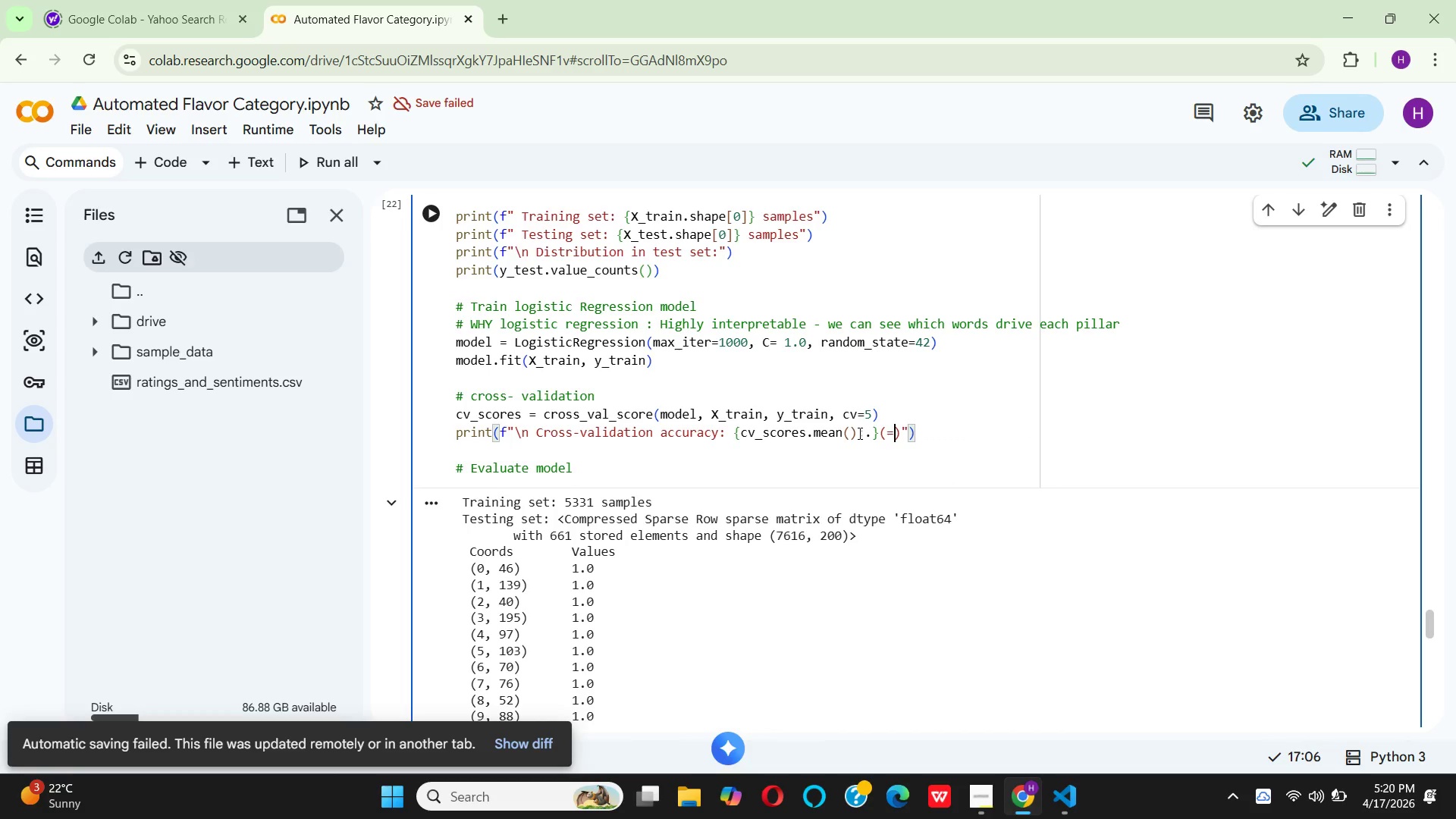 
key(Backspace)
 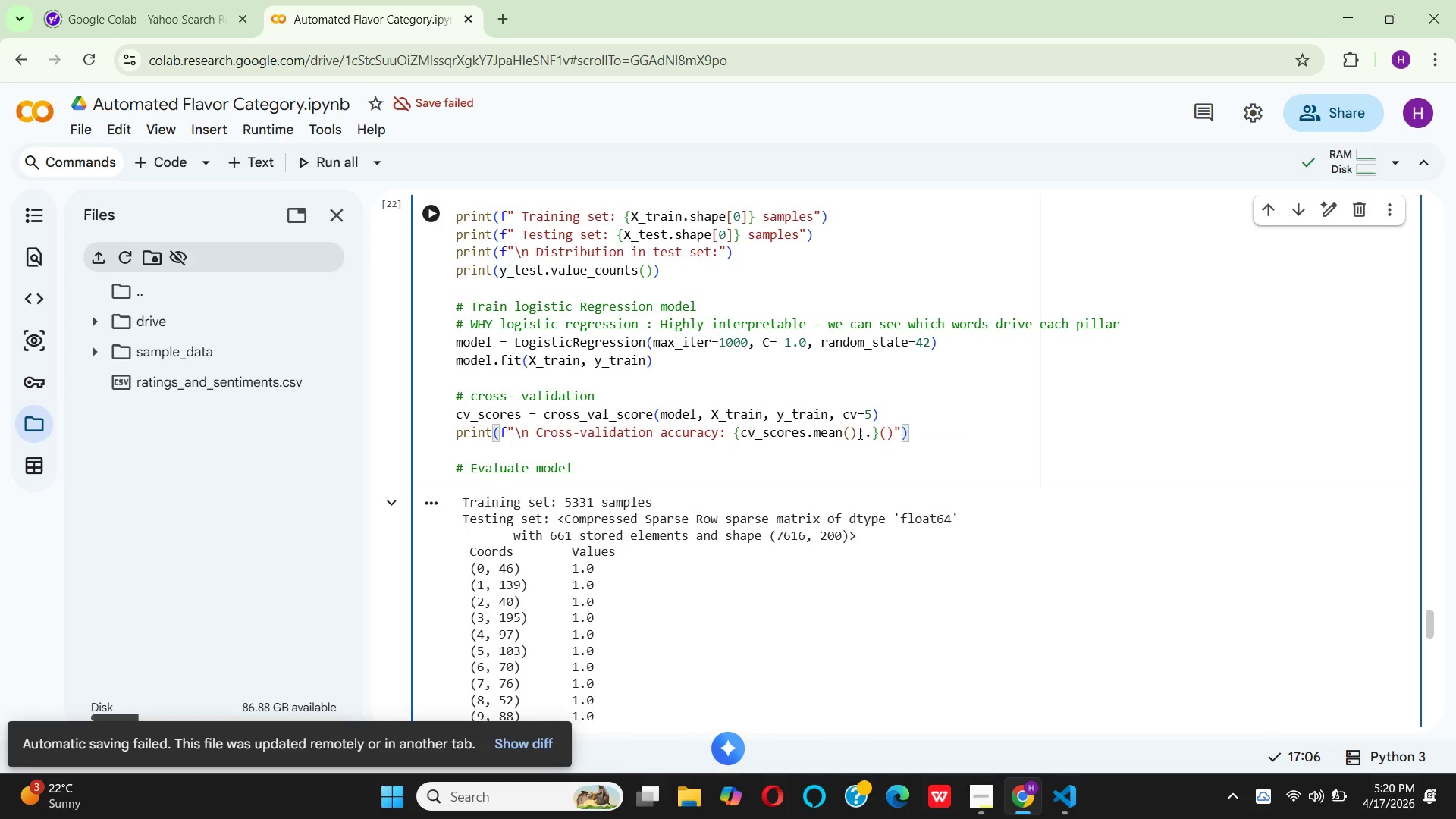 
key(Shift+Equal)
 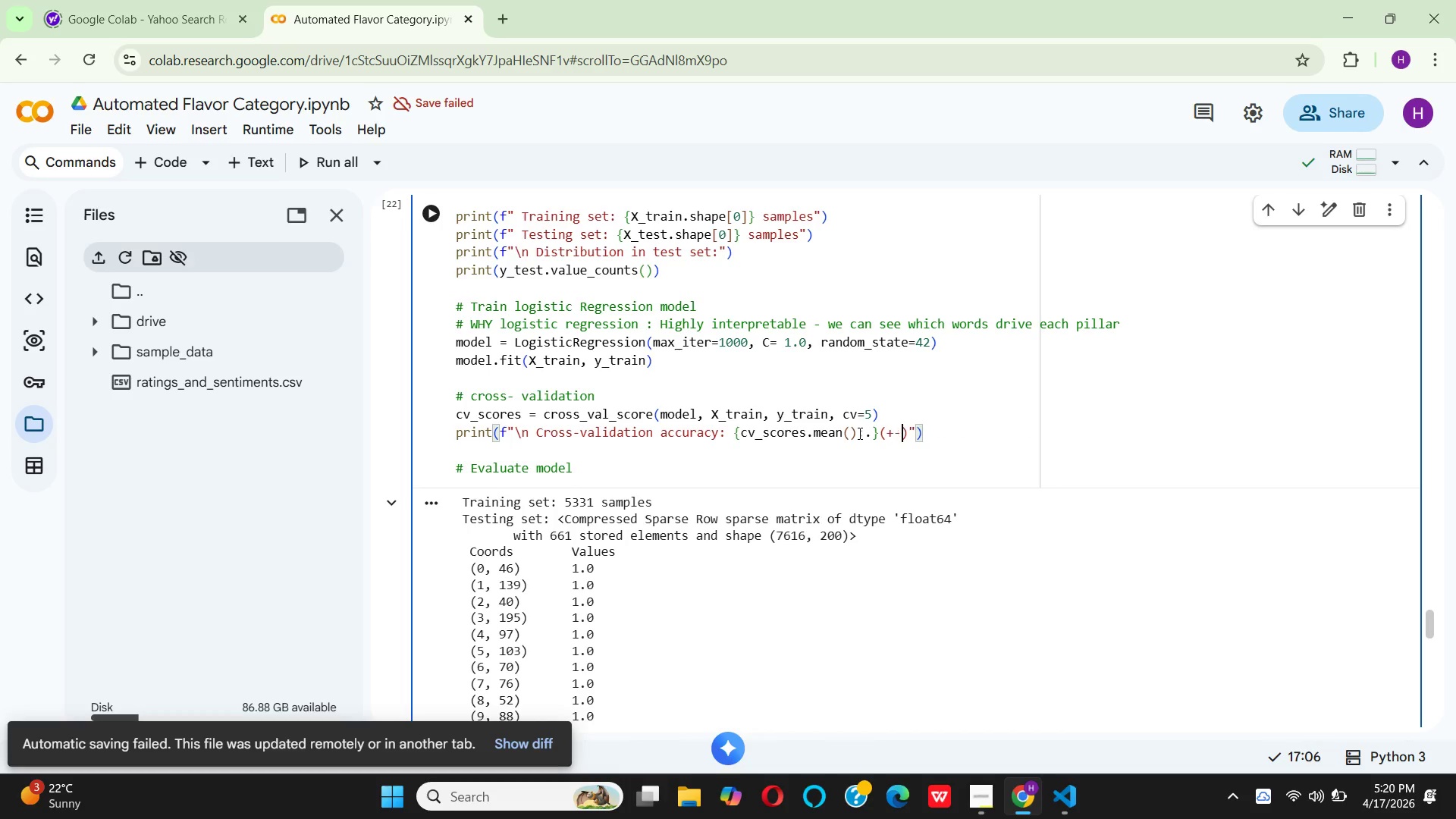 
key(Minus)
 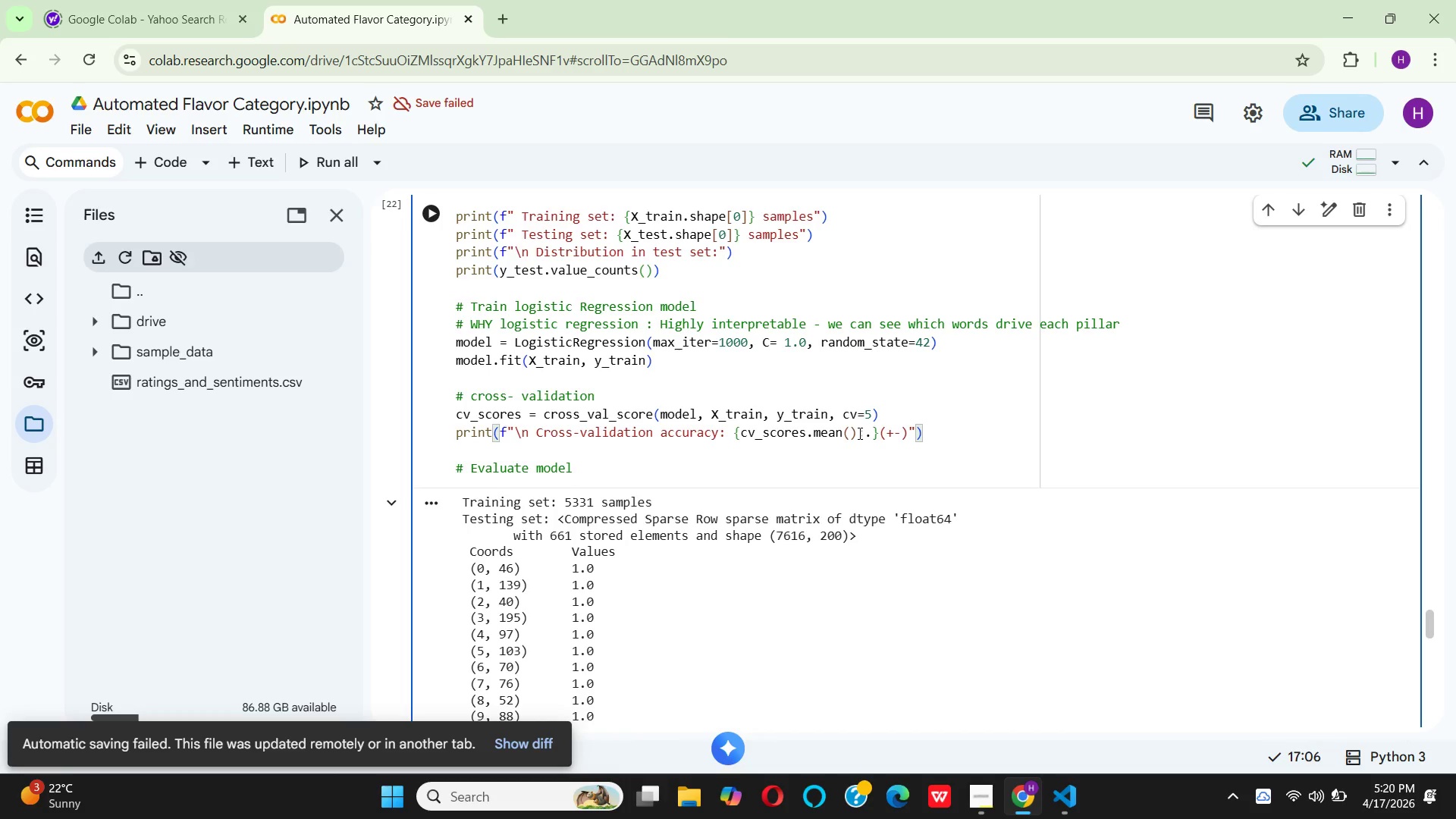 
type({cv)
 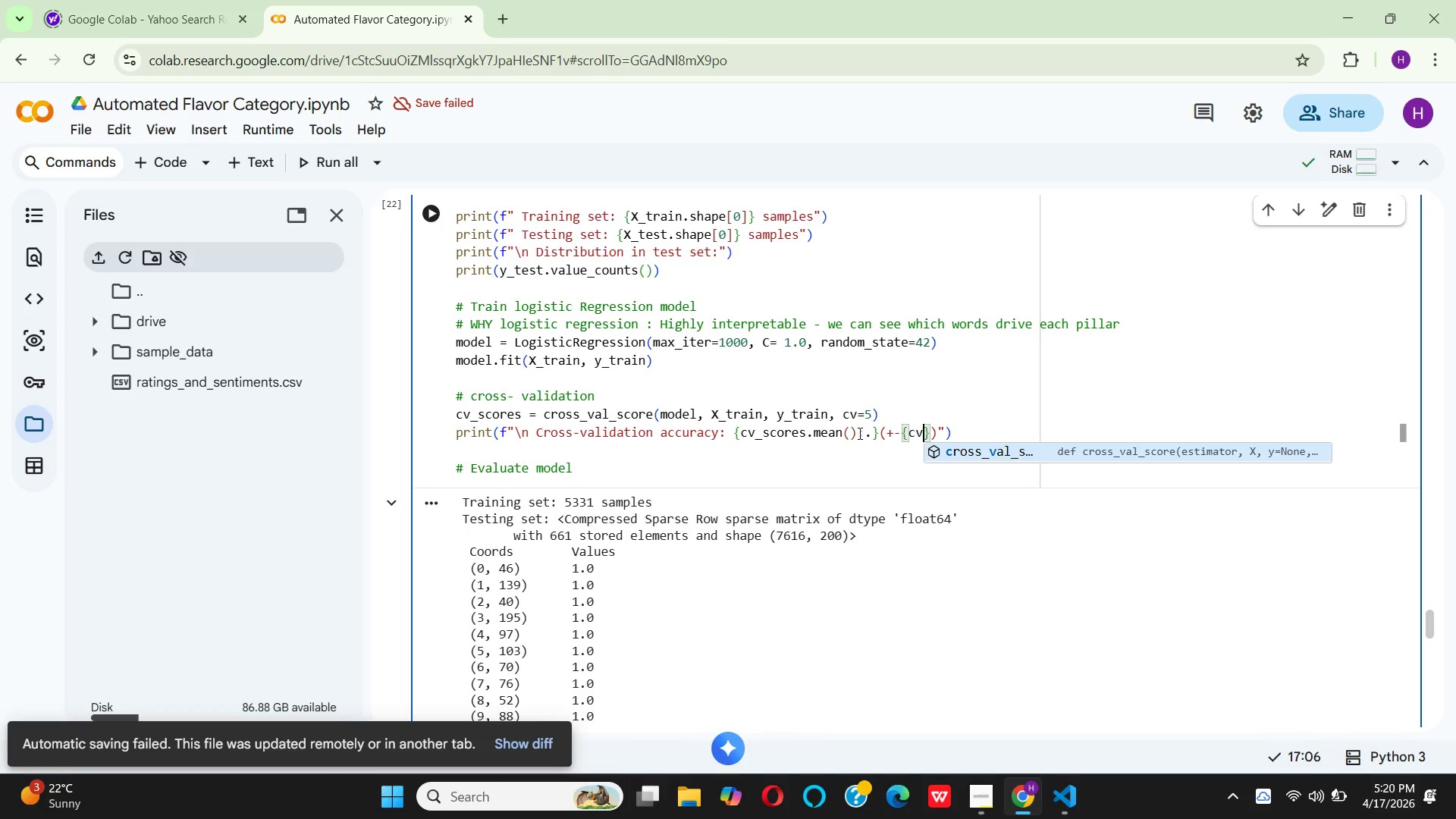 
key(Shift+Minus)
 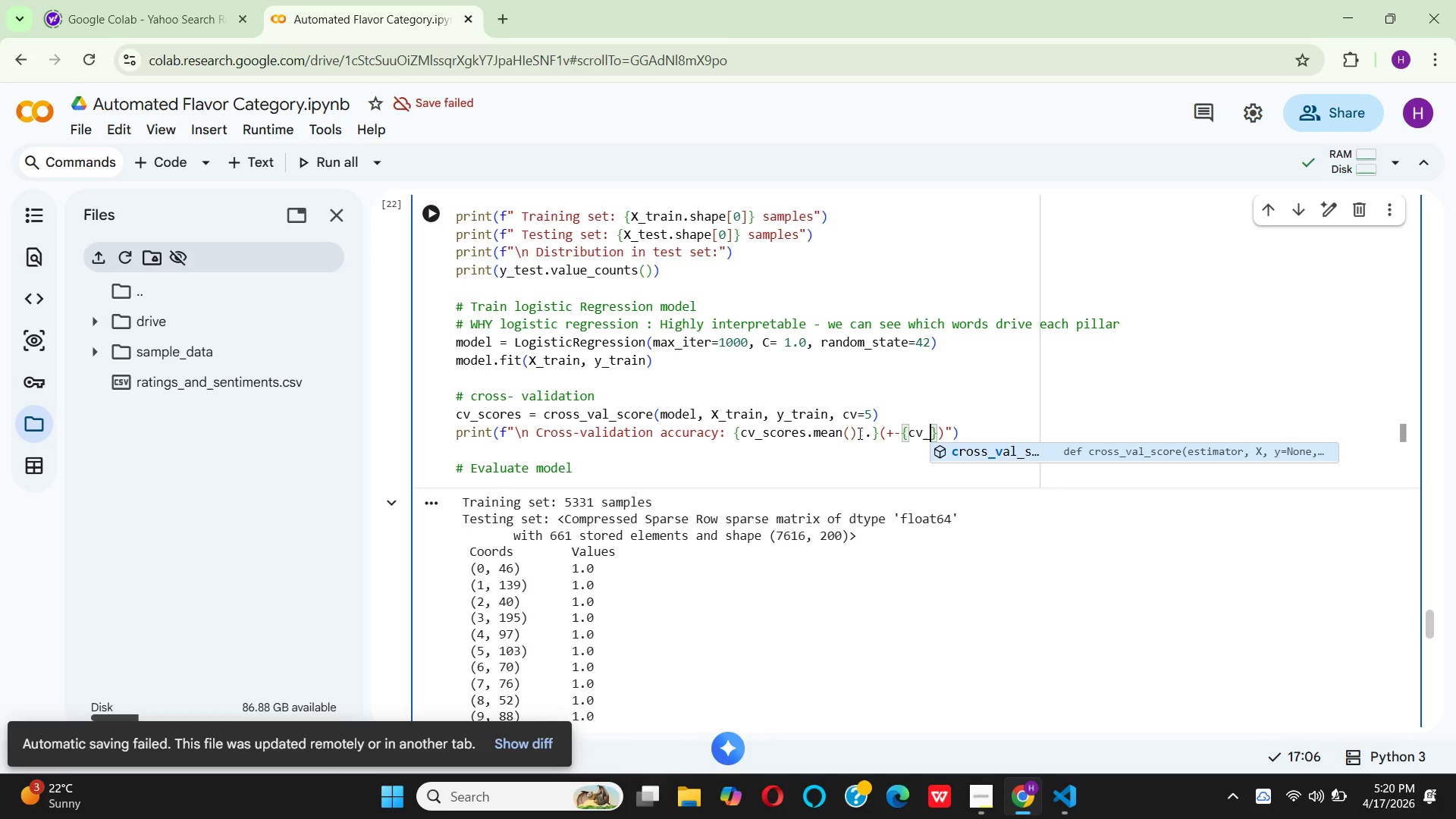 
wait(7.66)
 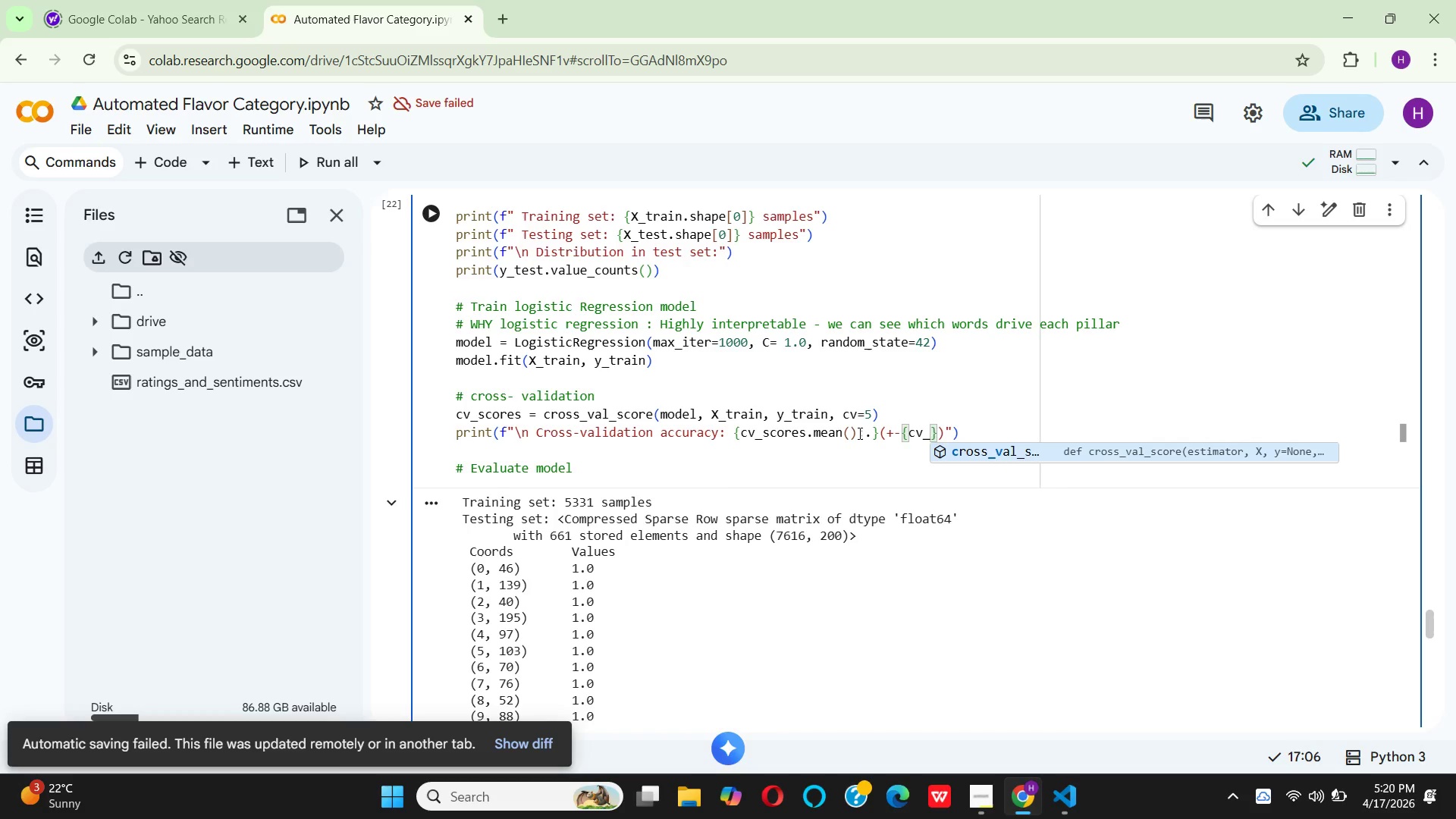 
type(sco)
 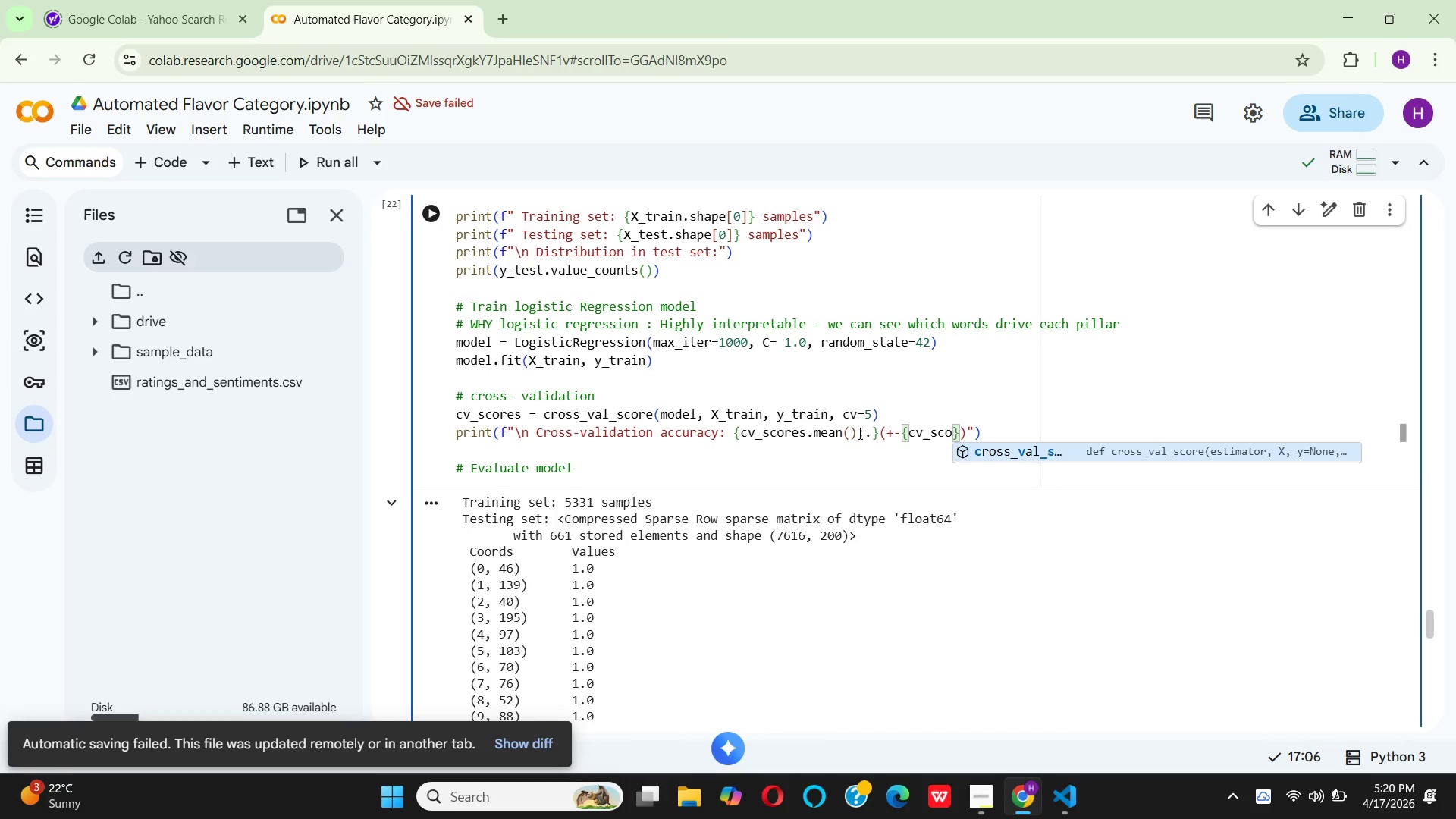 
type(res.std)
 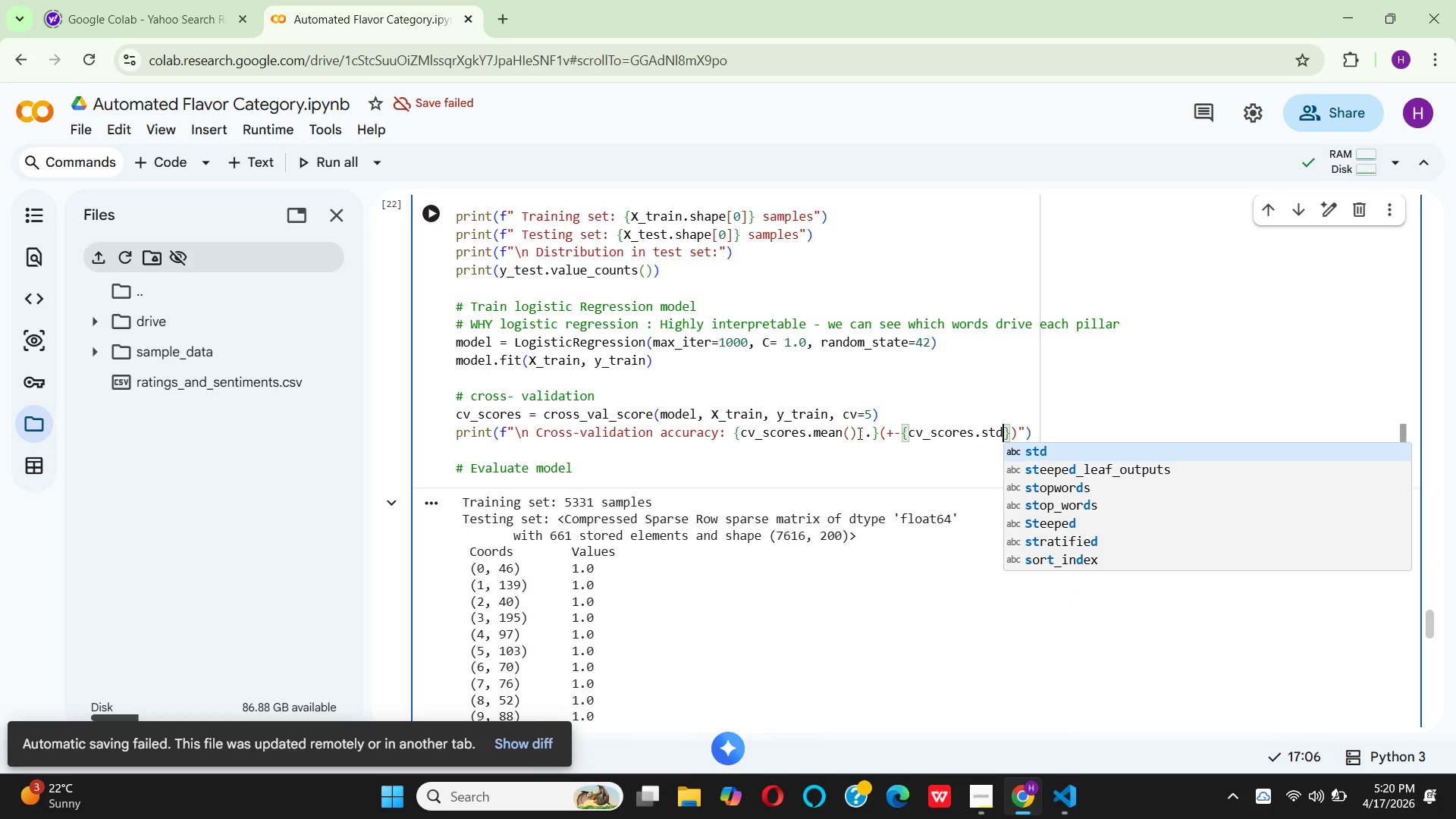 
key(Enter)
 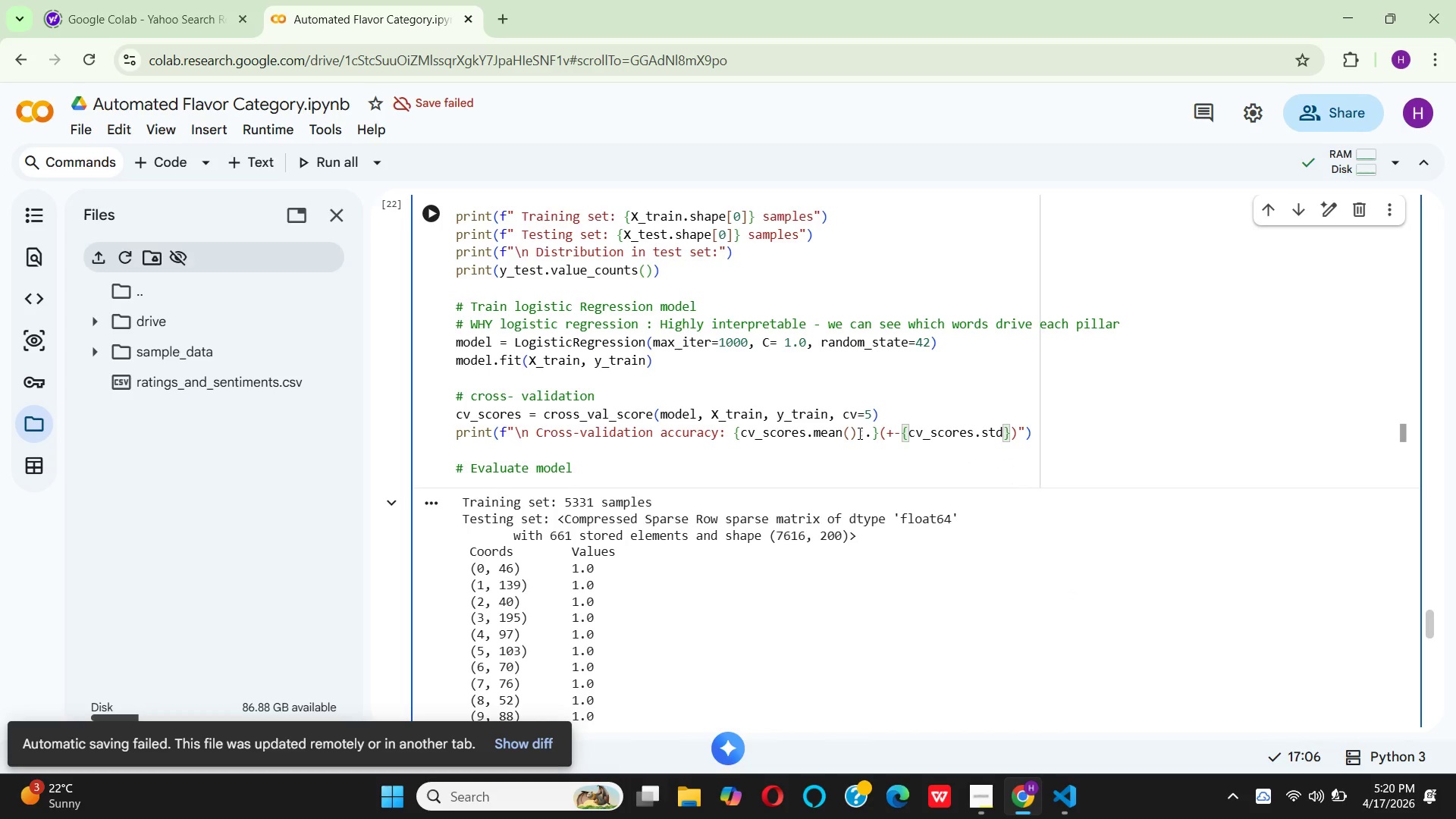 
key(Shift+9)
 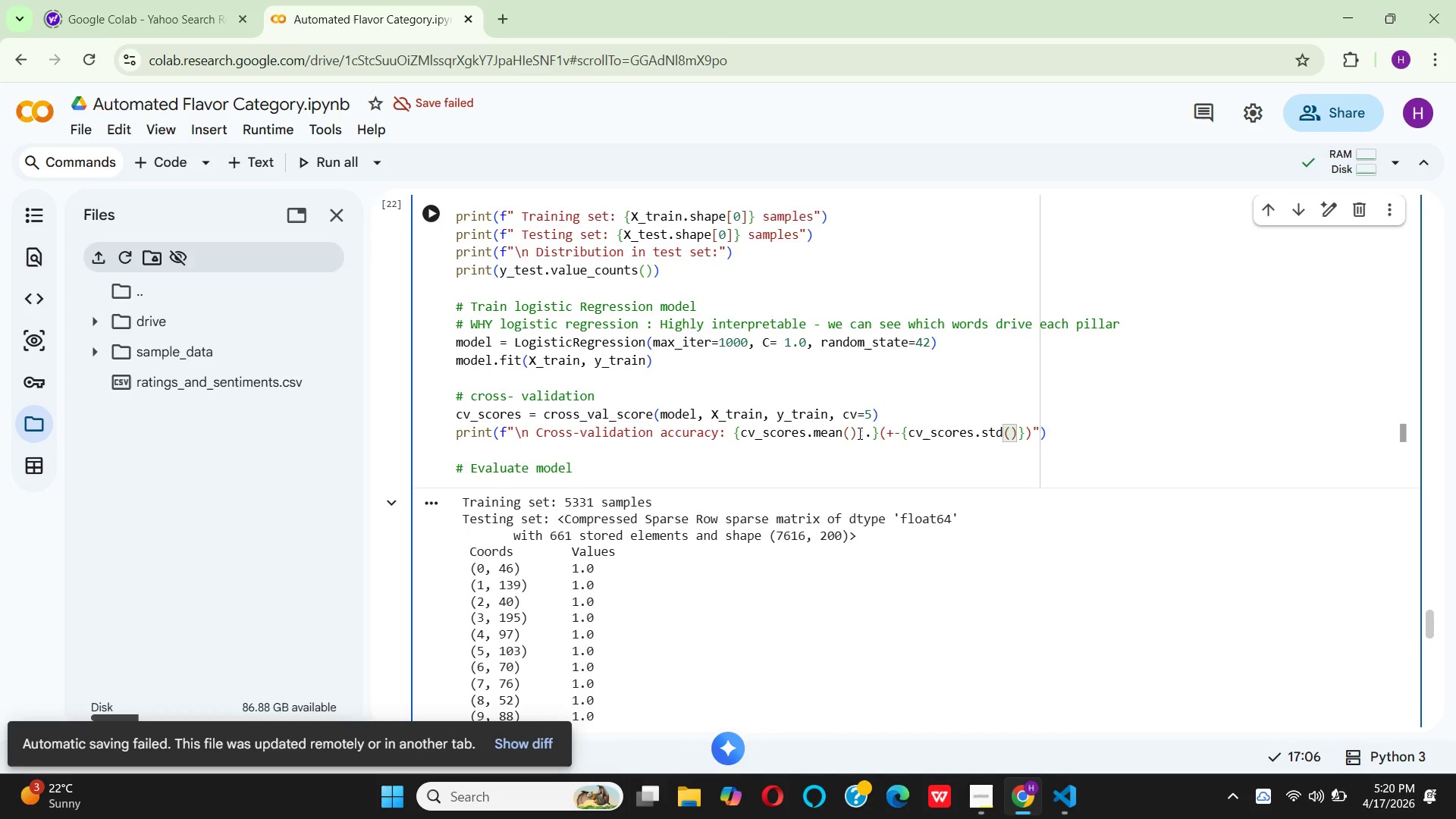 
wait(7.56)
 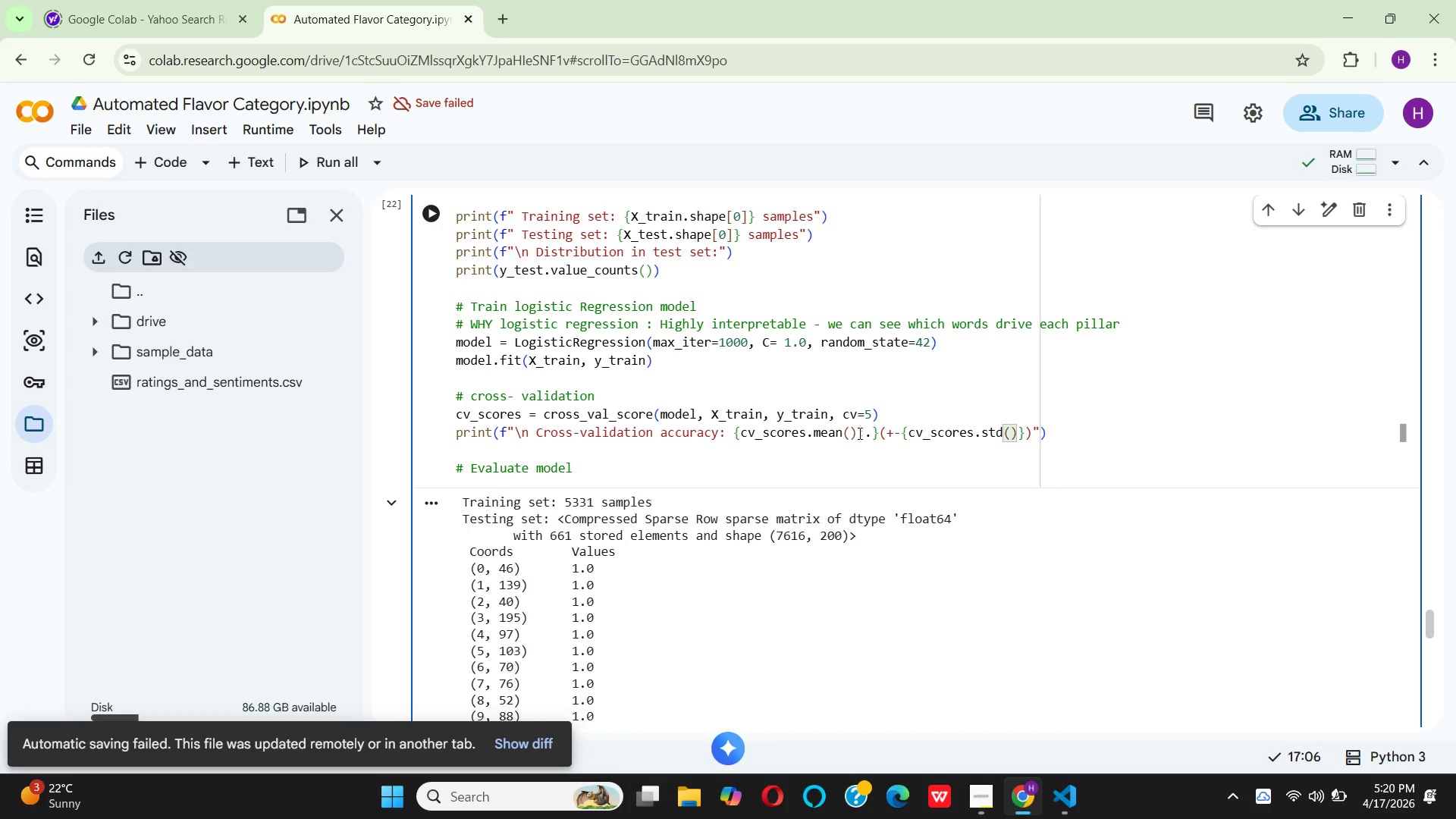 
key(ArrowRight)
 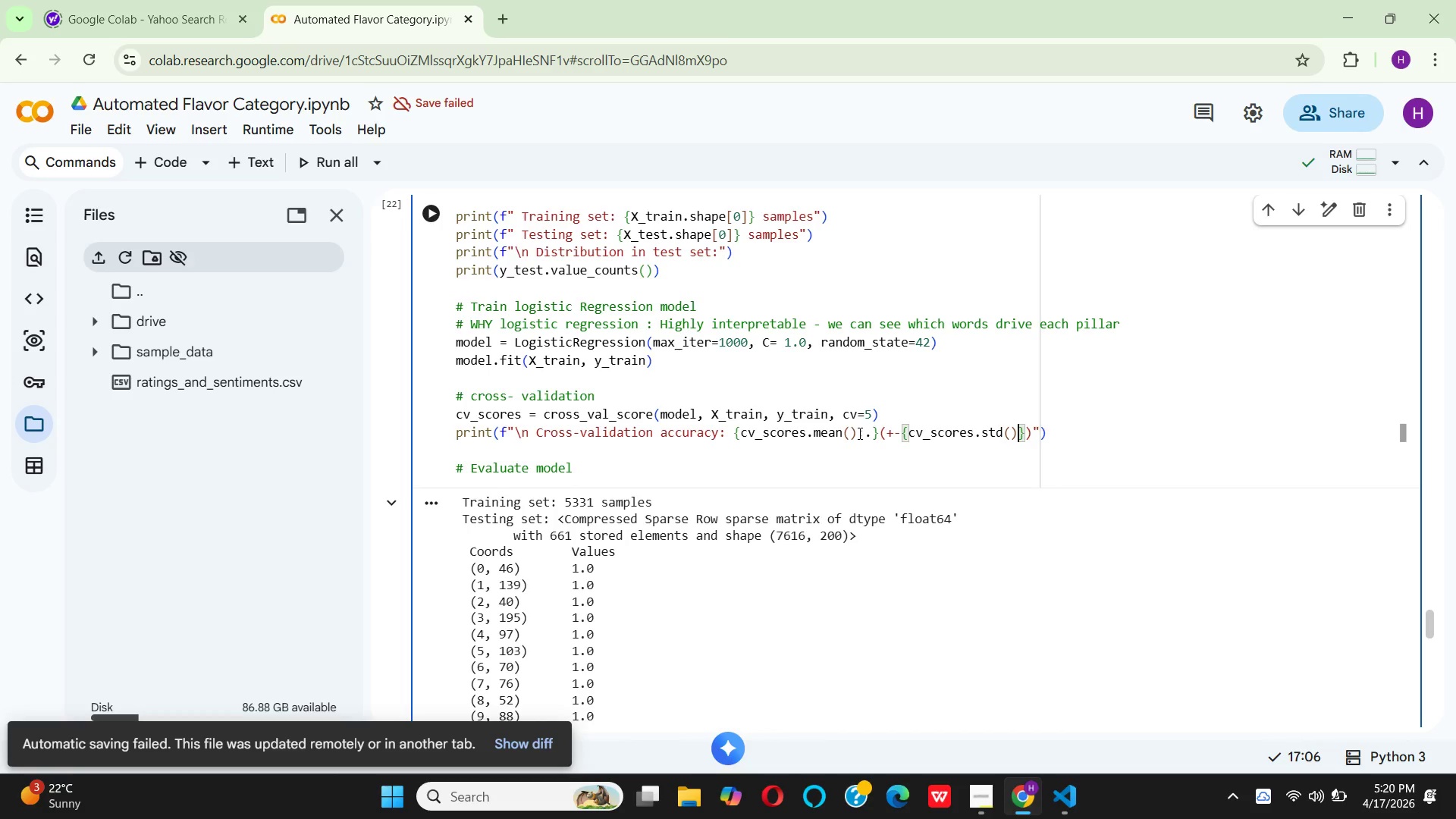 
type(:.3f)
 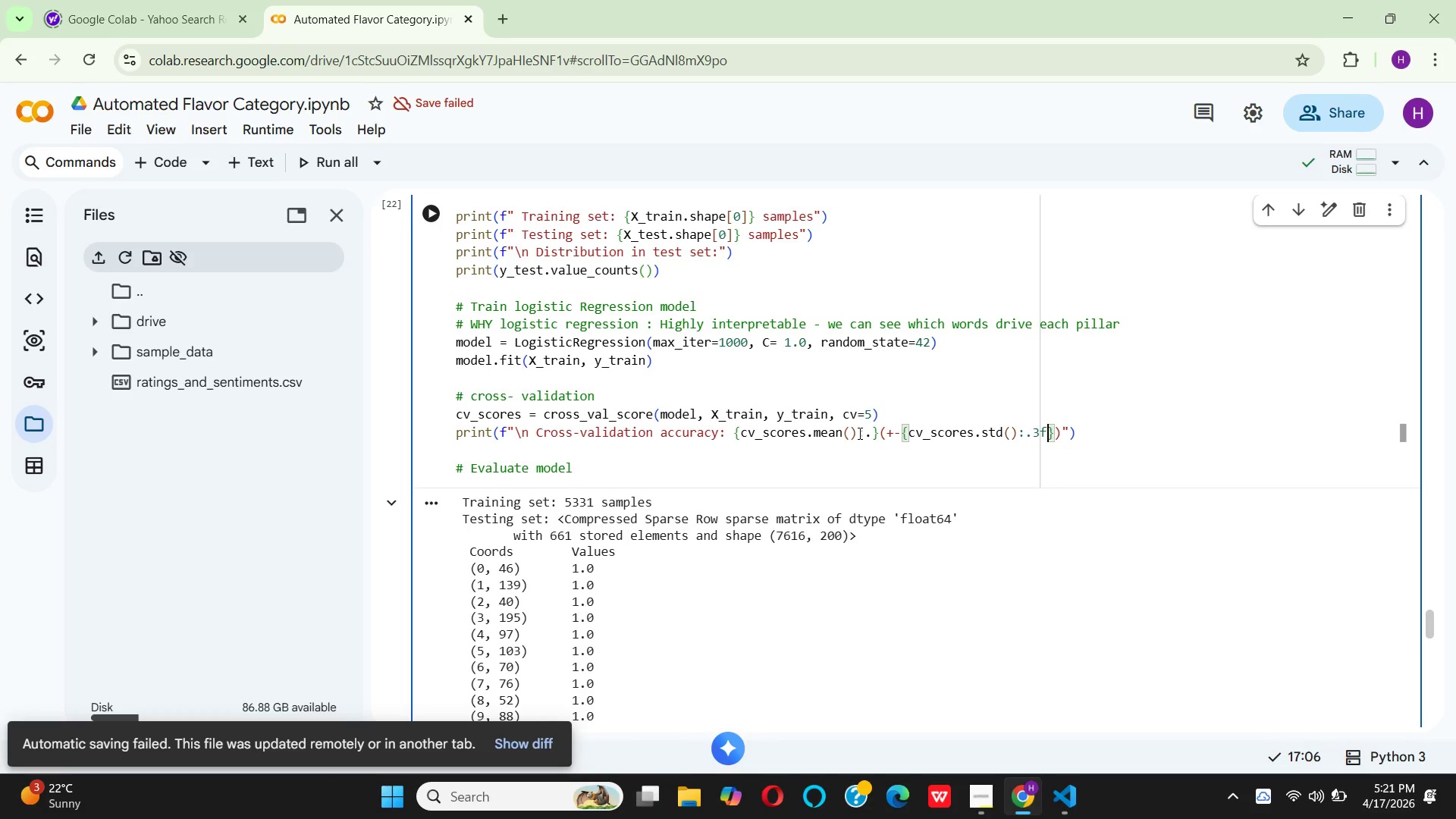 
key(ArrowRight)
 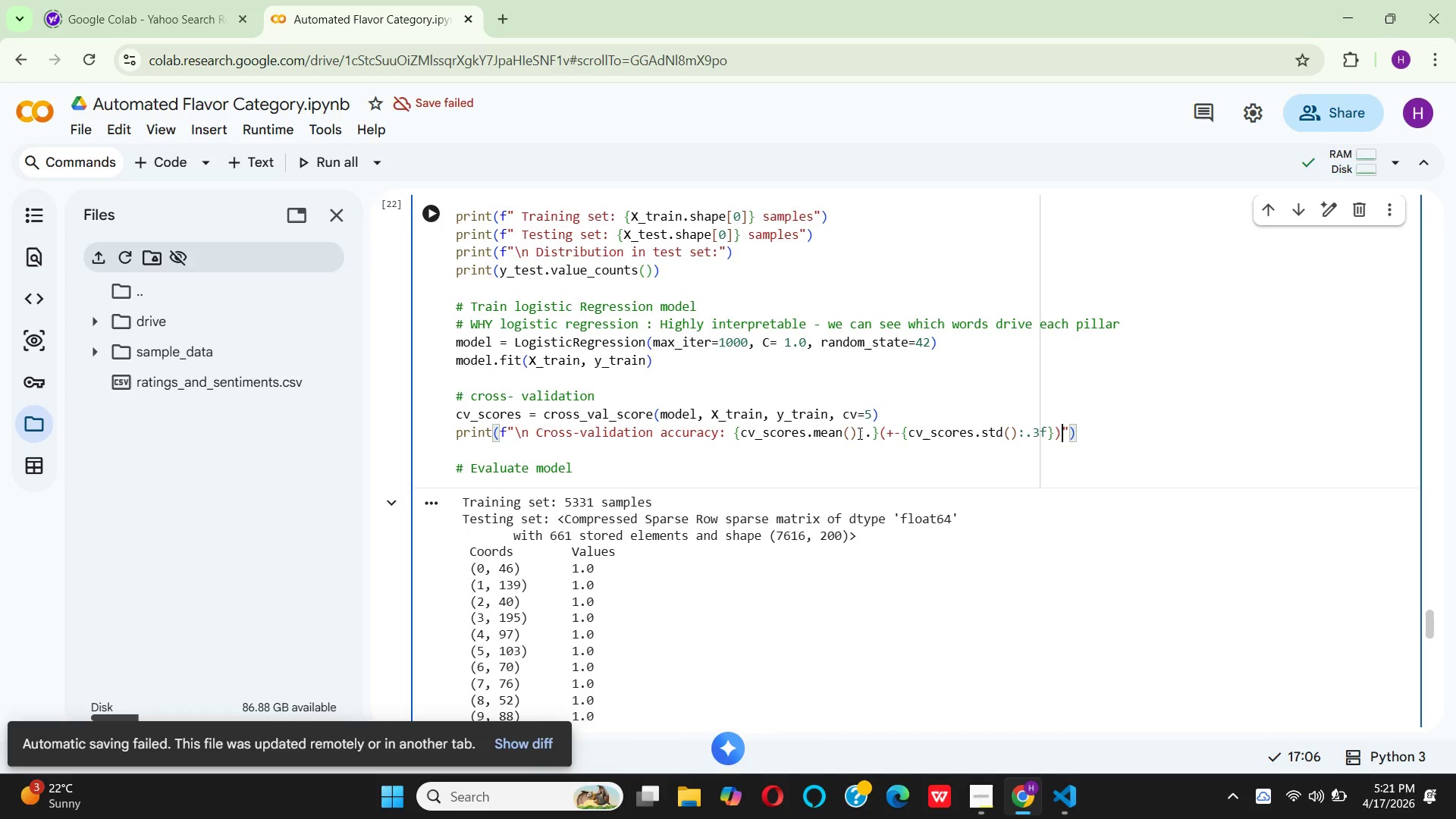 
key(ArrowRight)
 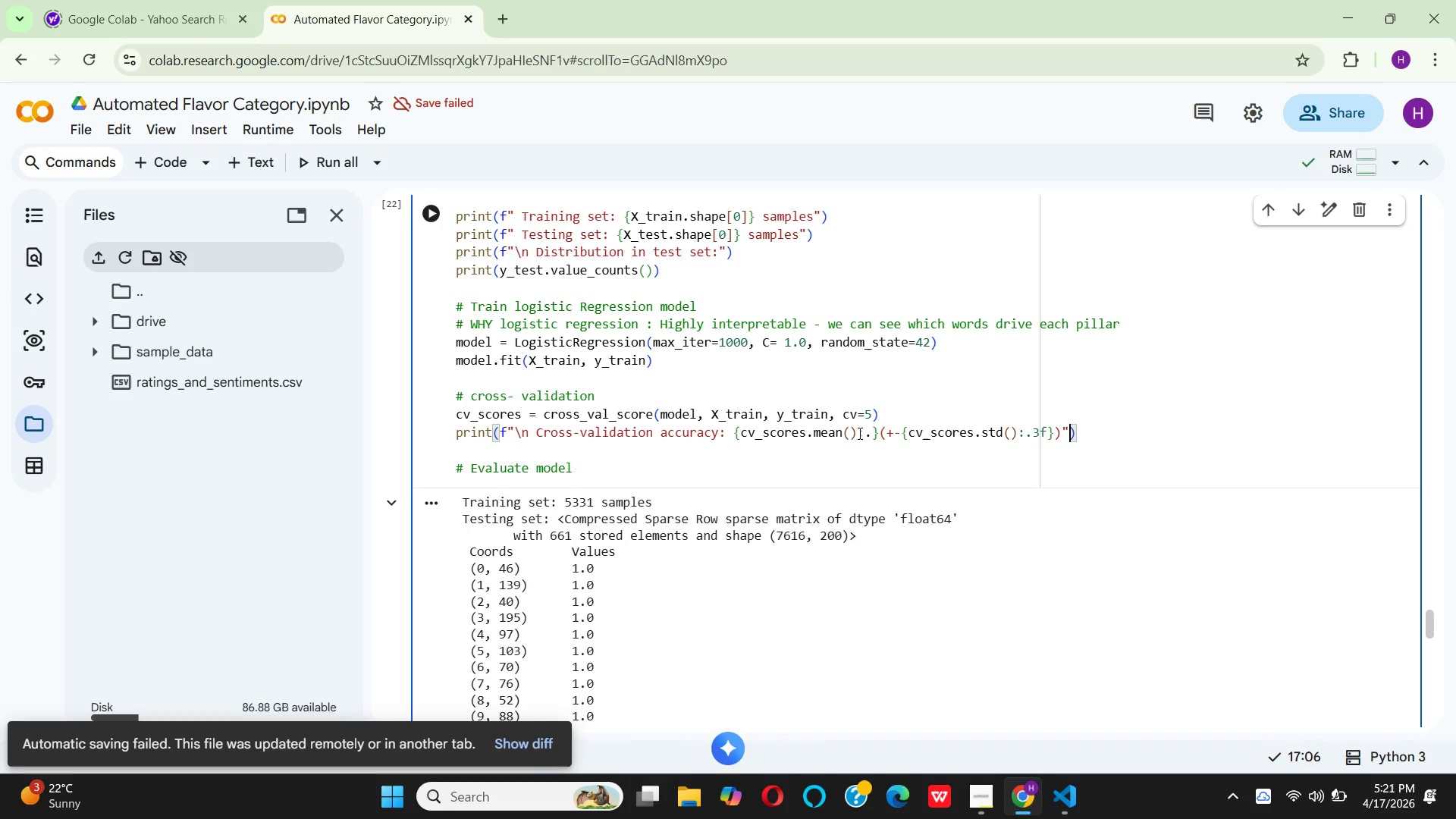 
key(ArrowRight)
 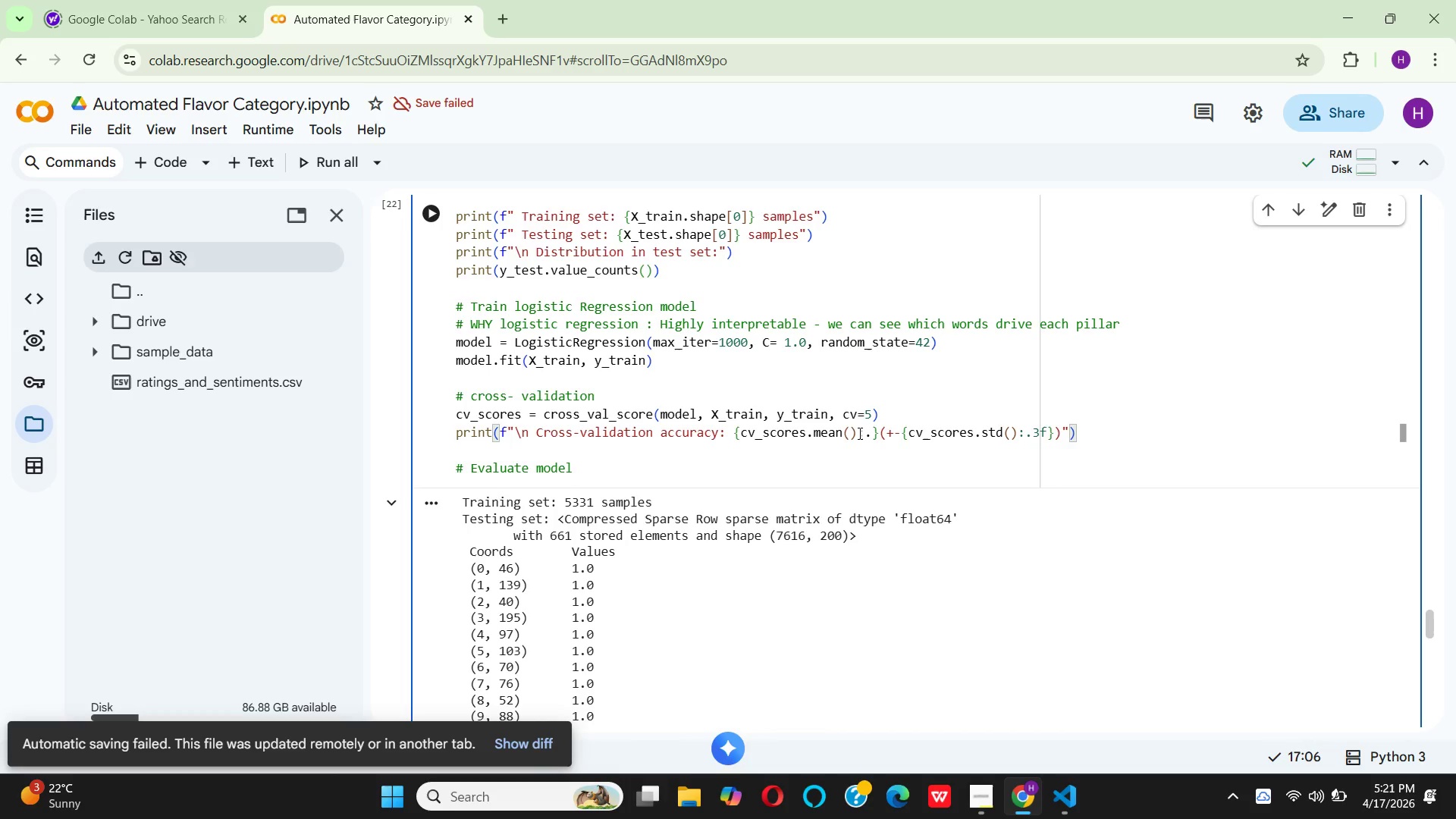 
key(ArrowRight)
 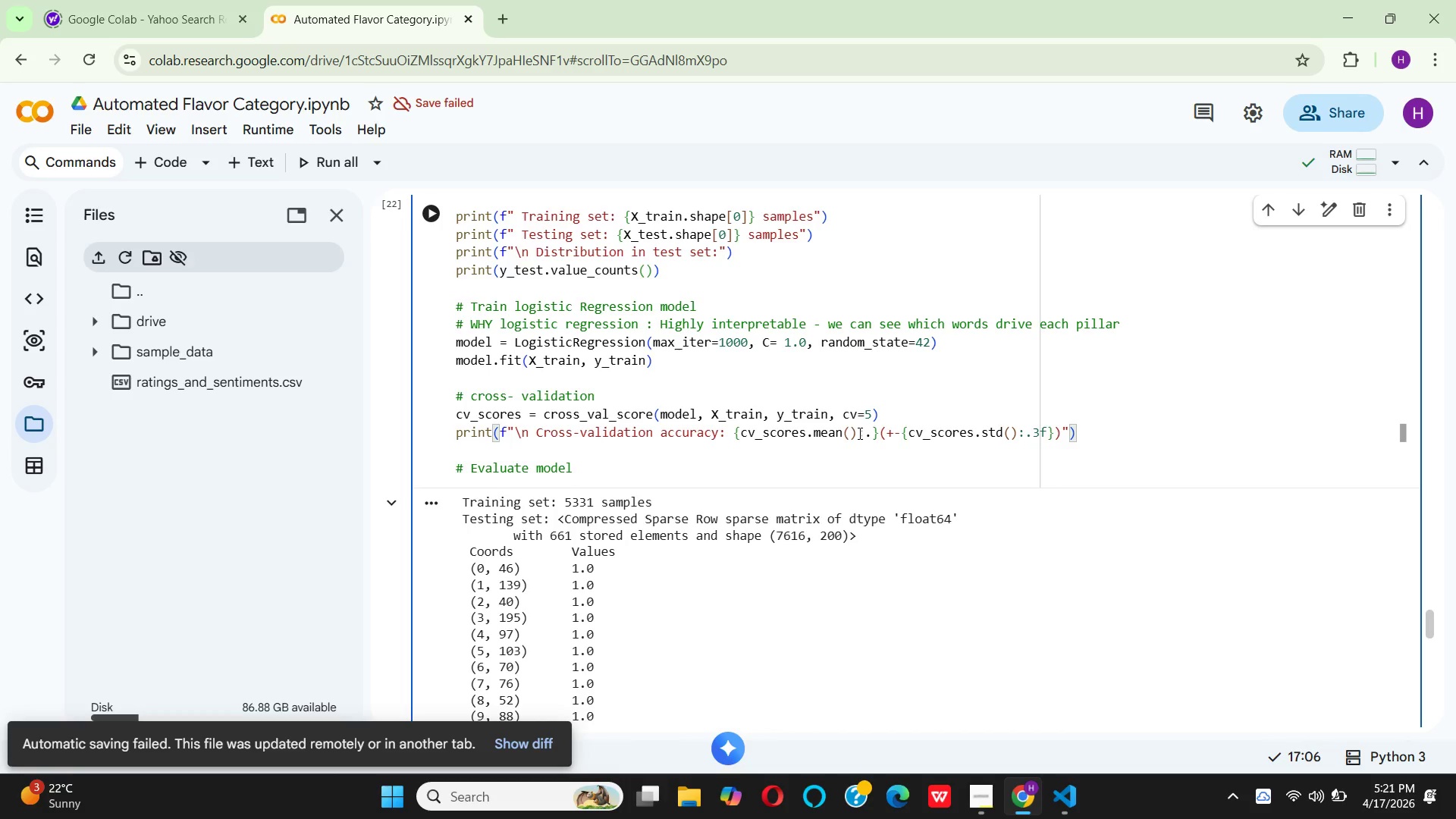 
key(Enter)
 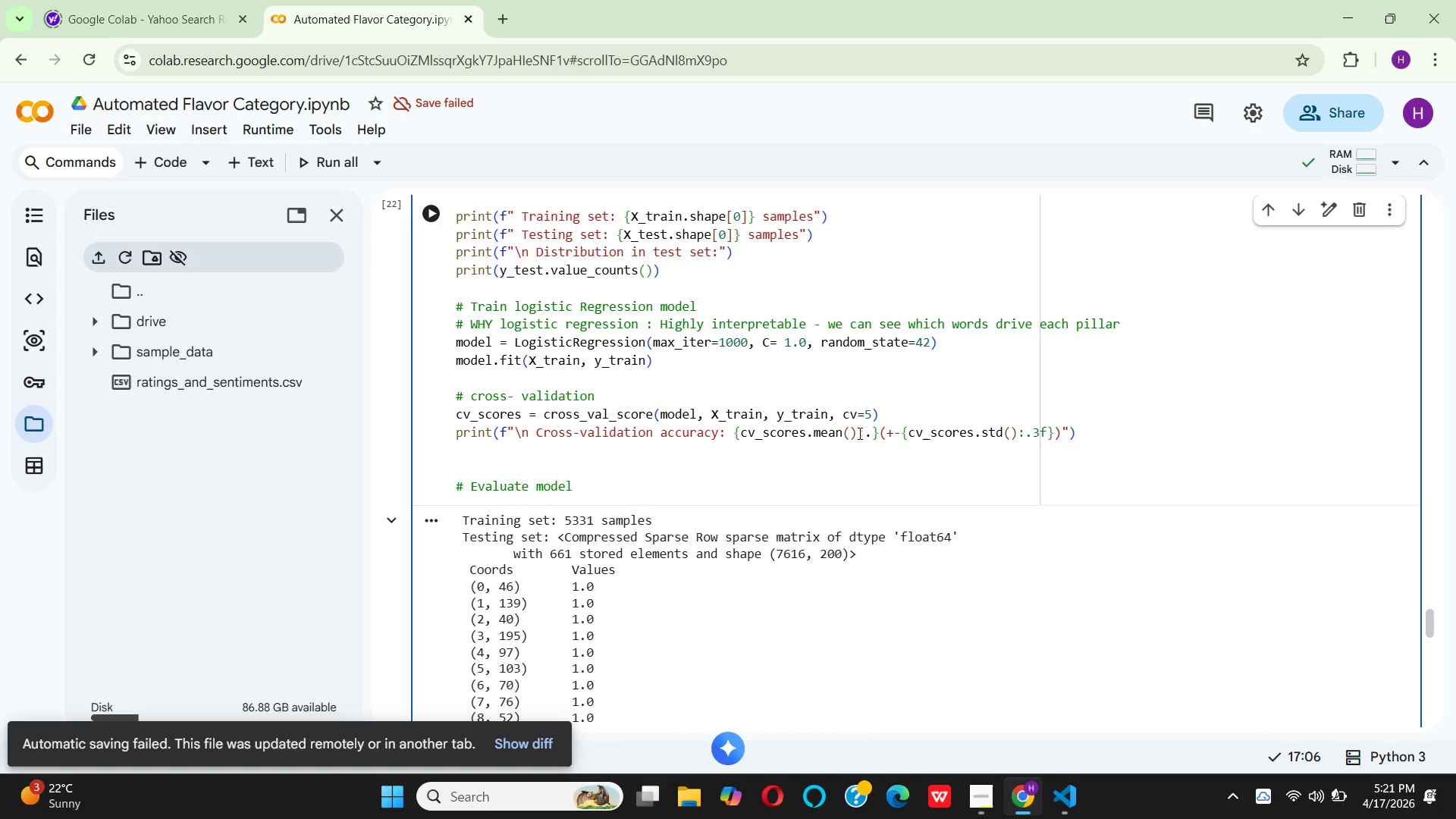 
key(Enter)
 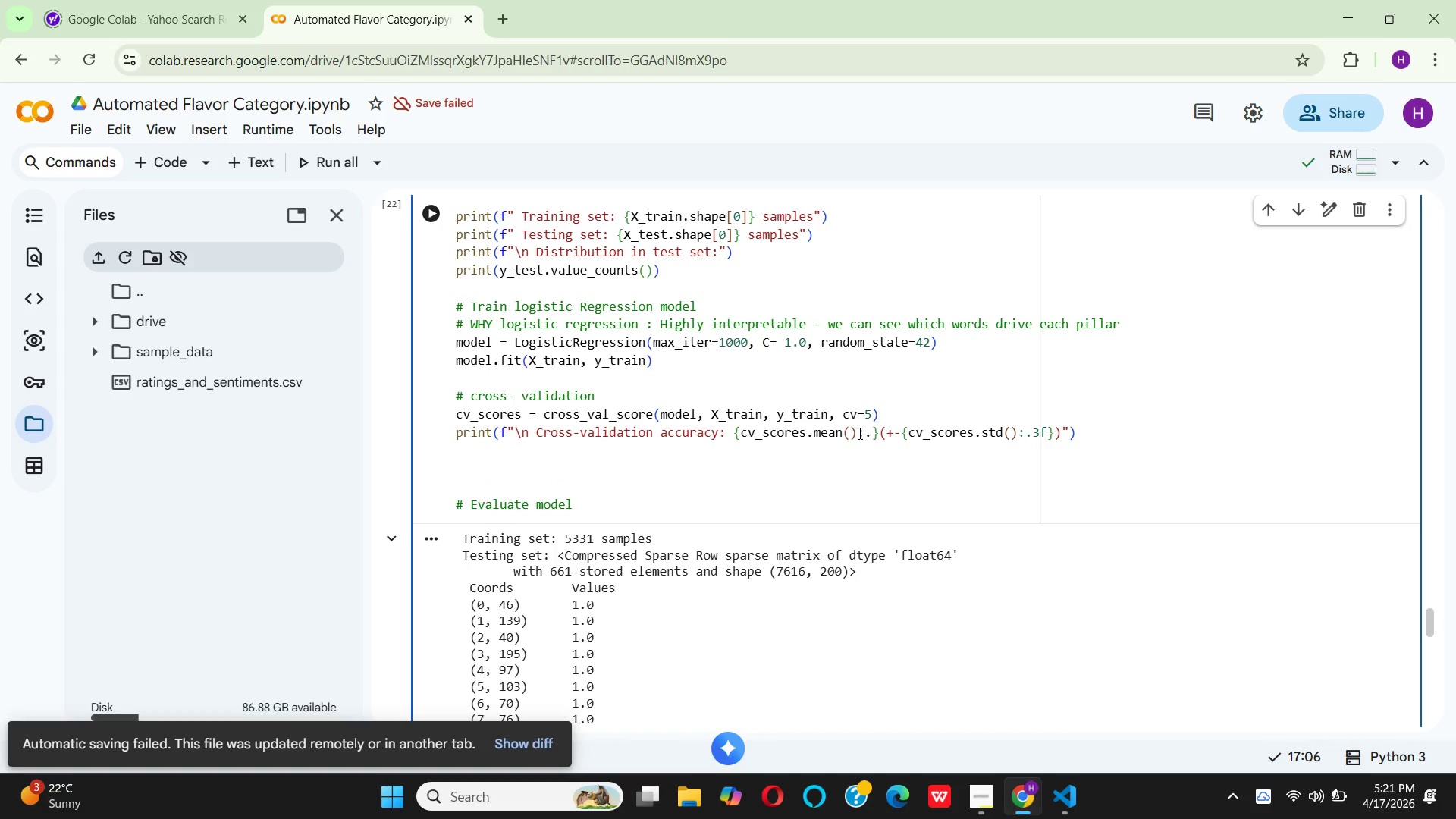 
type(#predictions)
 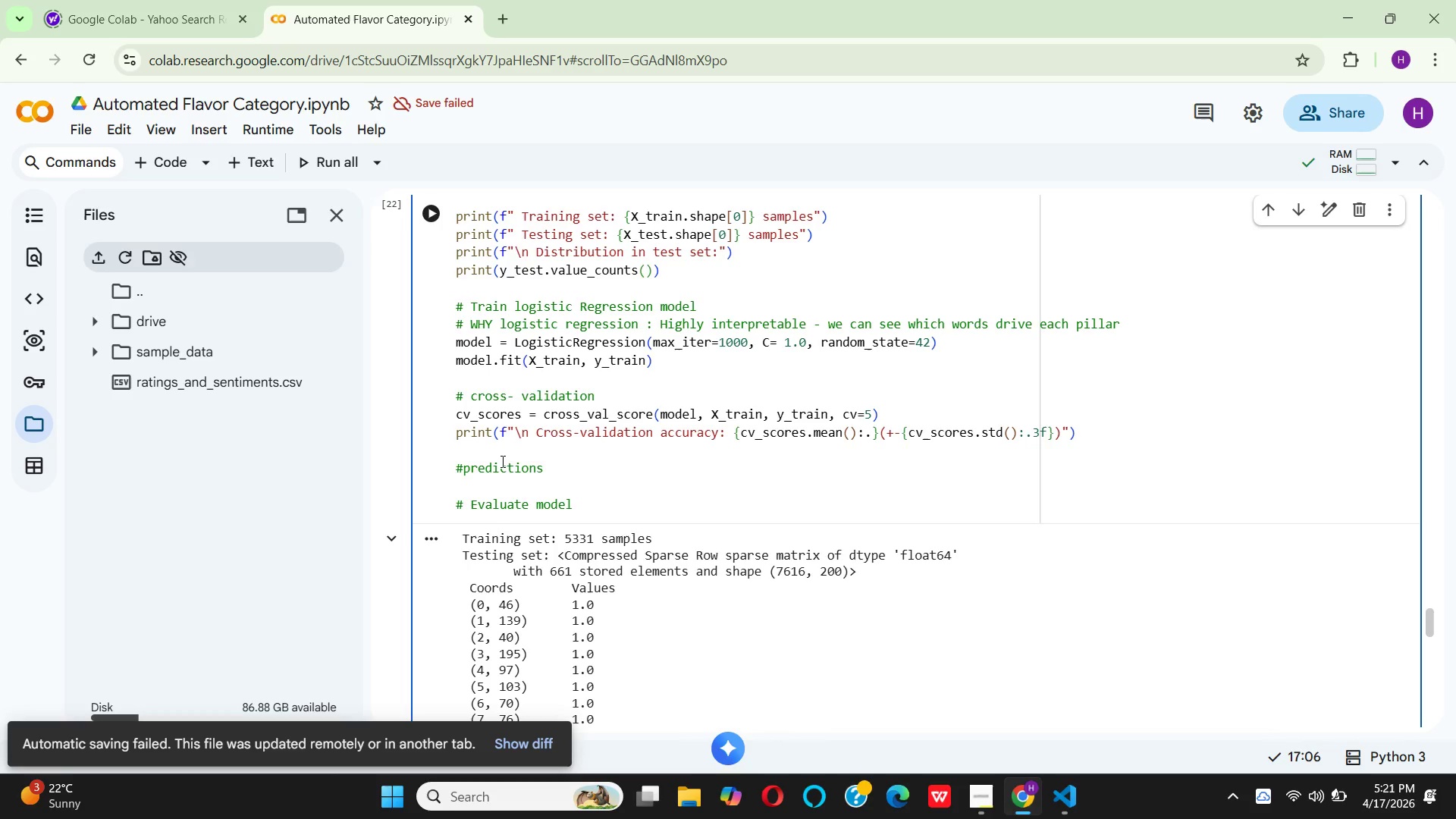 
left_click([463, 472])
 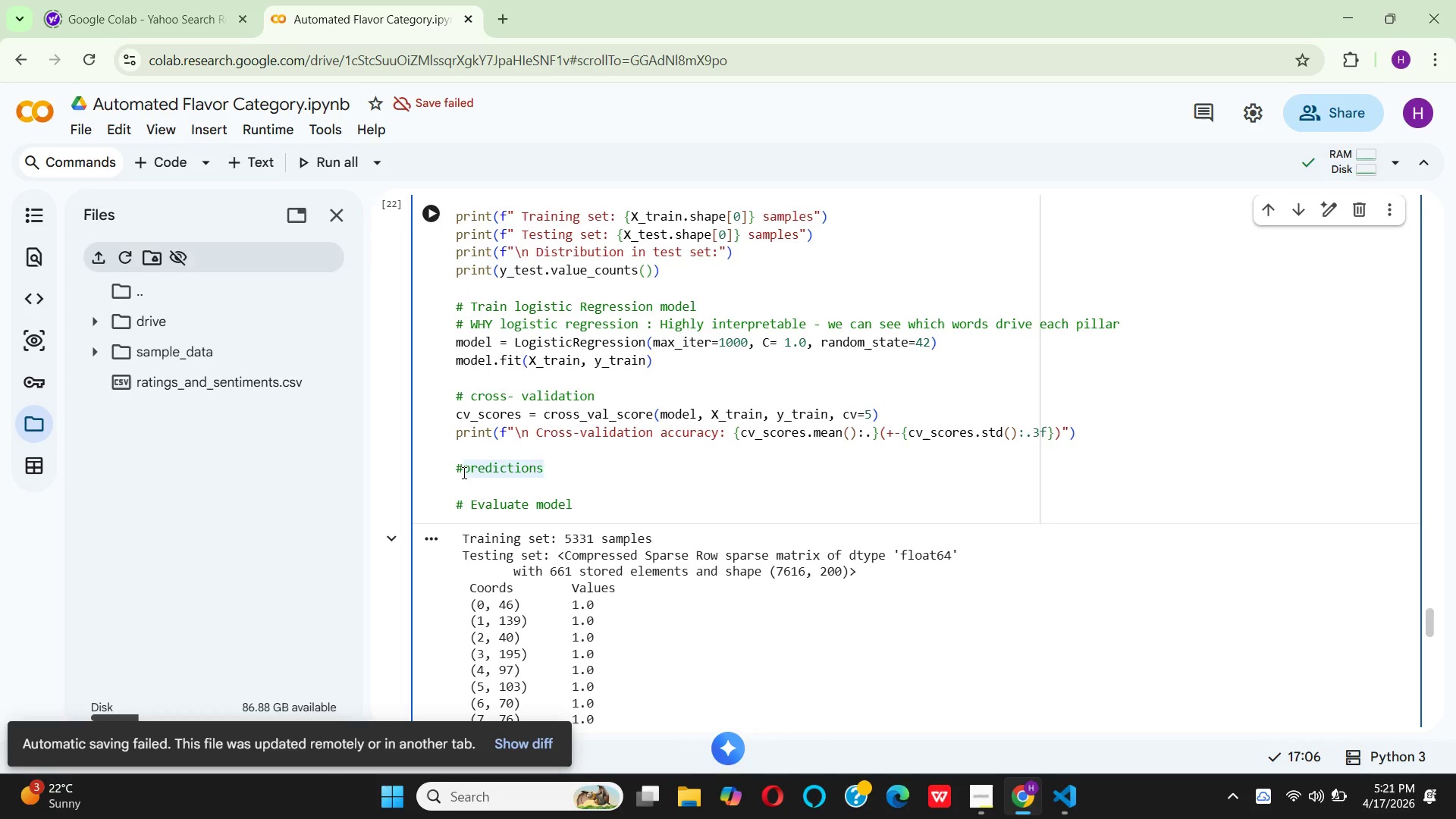 
key(Space)
 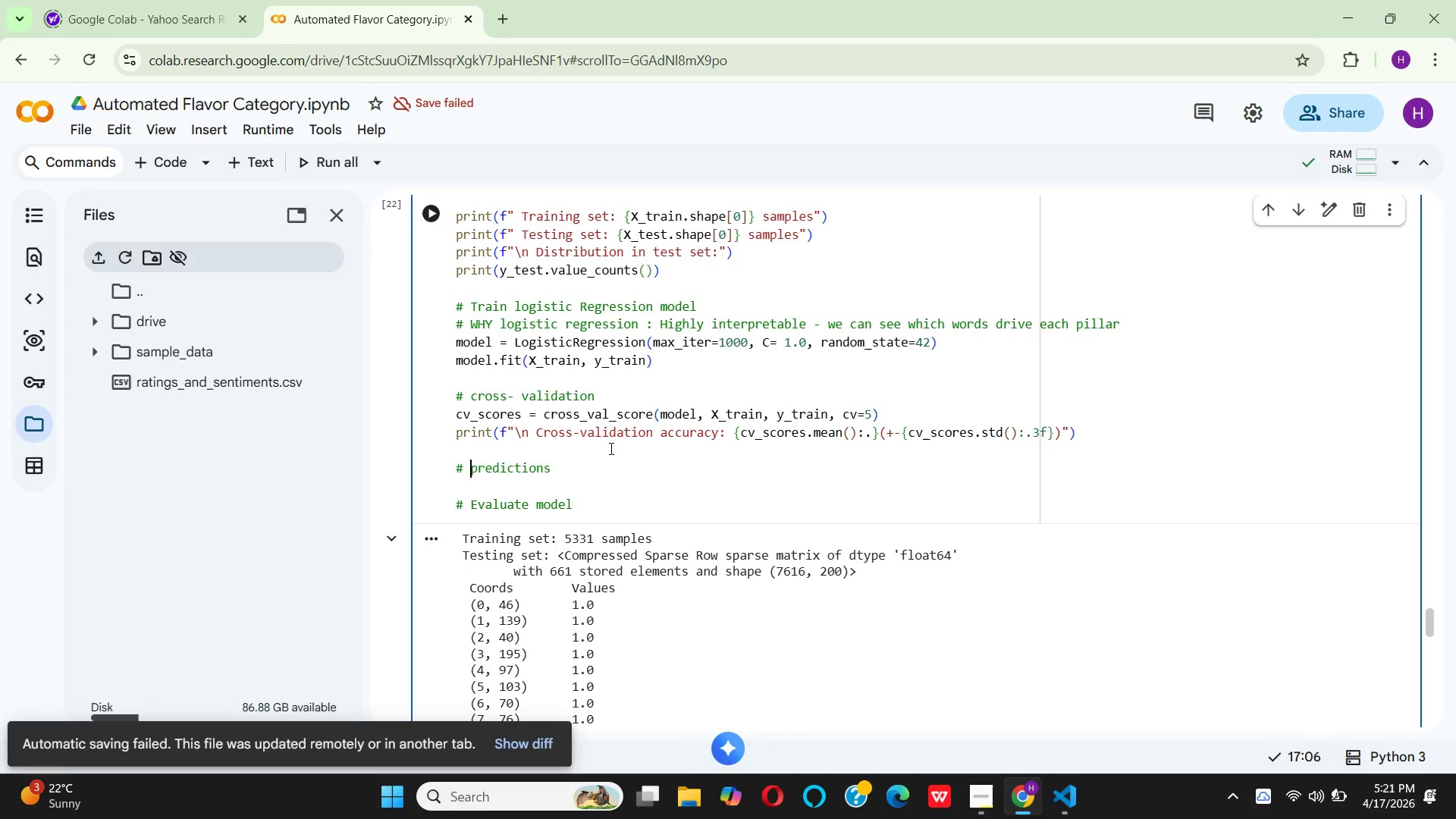 
left_click([612, 463])
 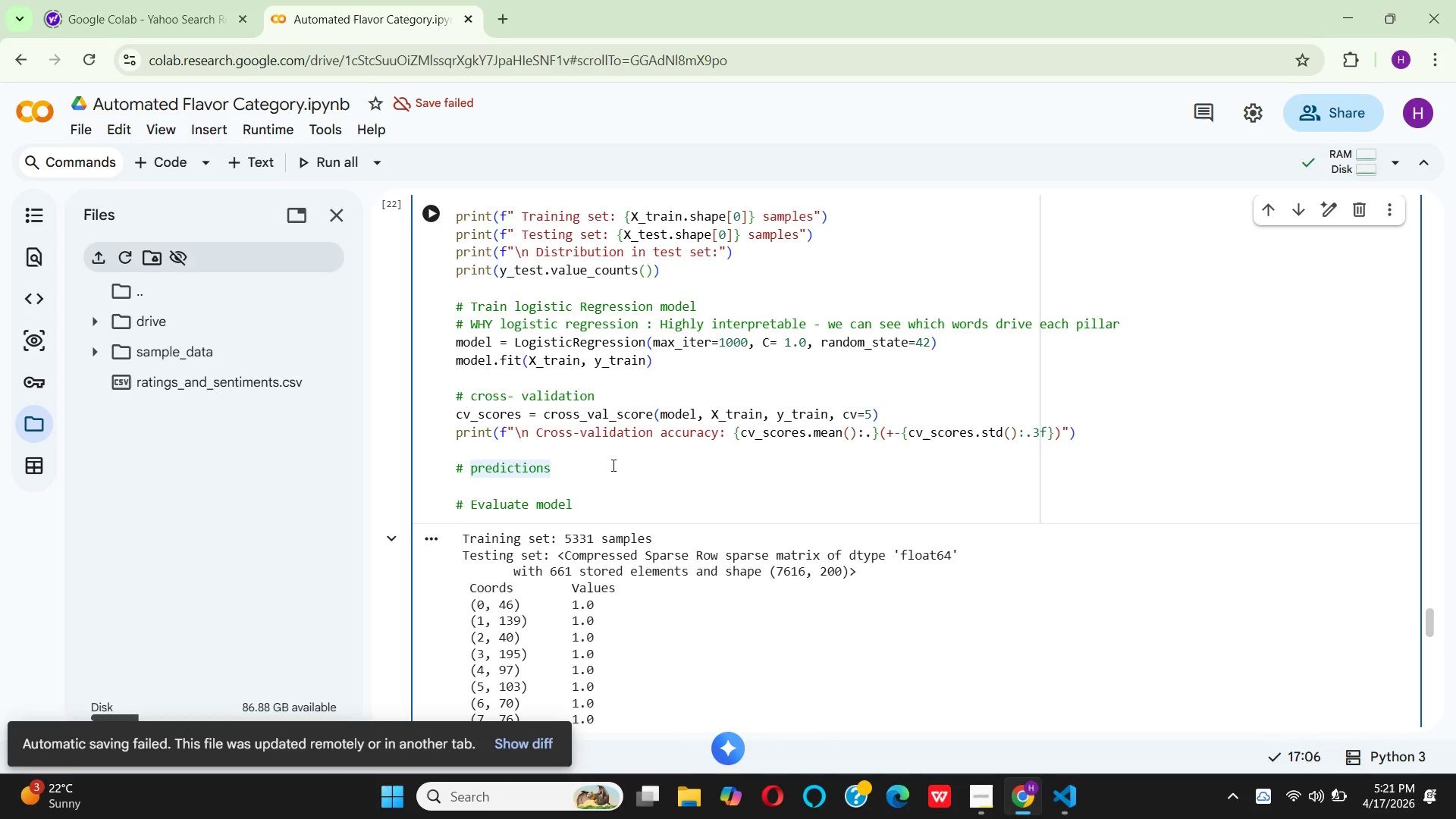 
key(Enter)
 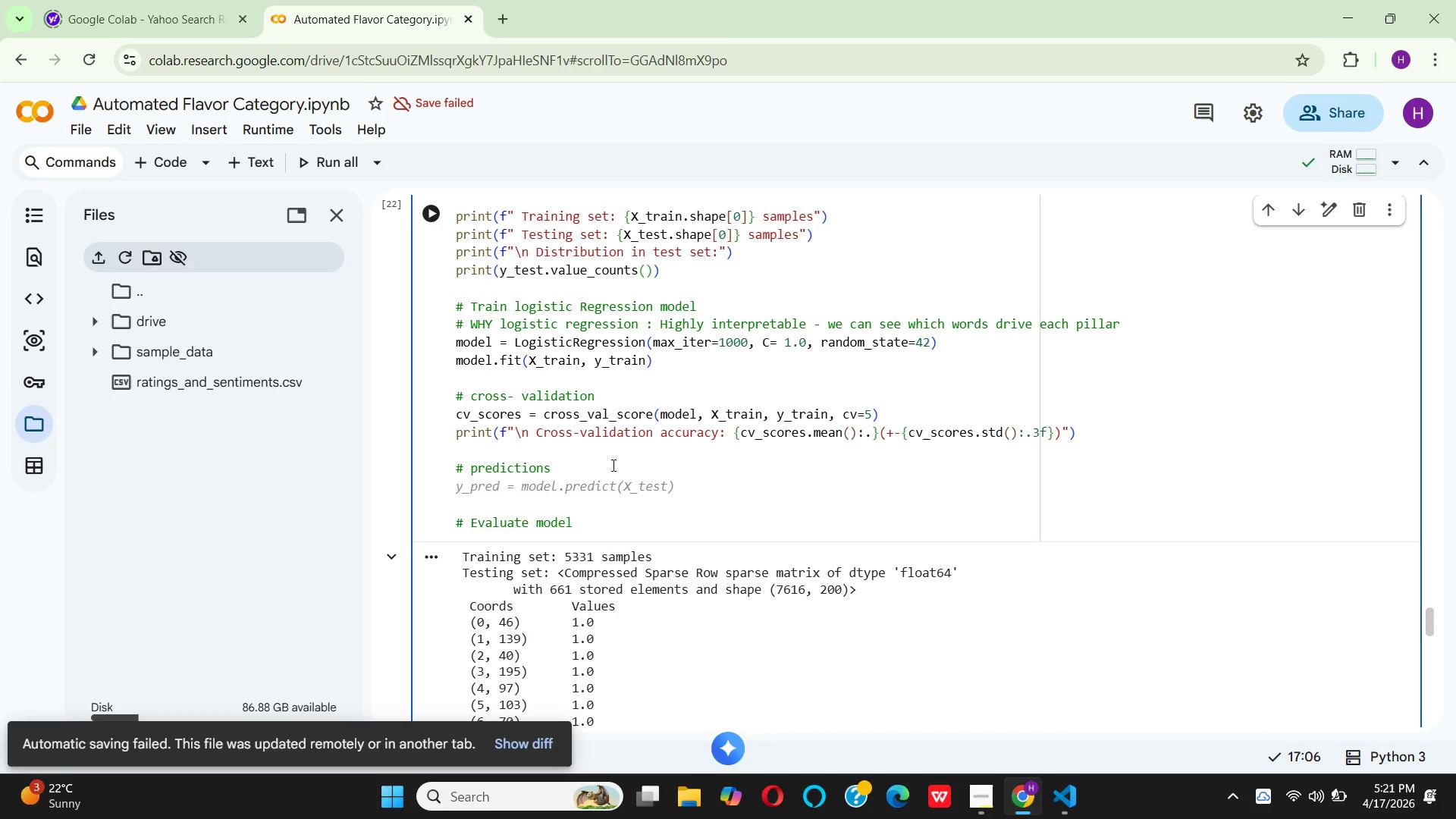 
wait(12.53)
 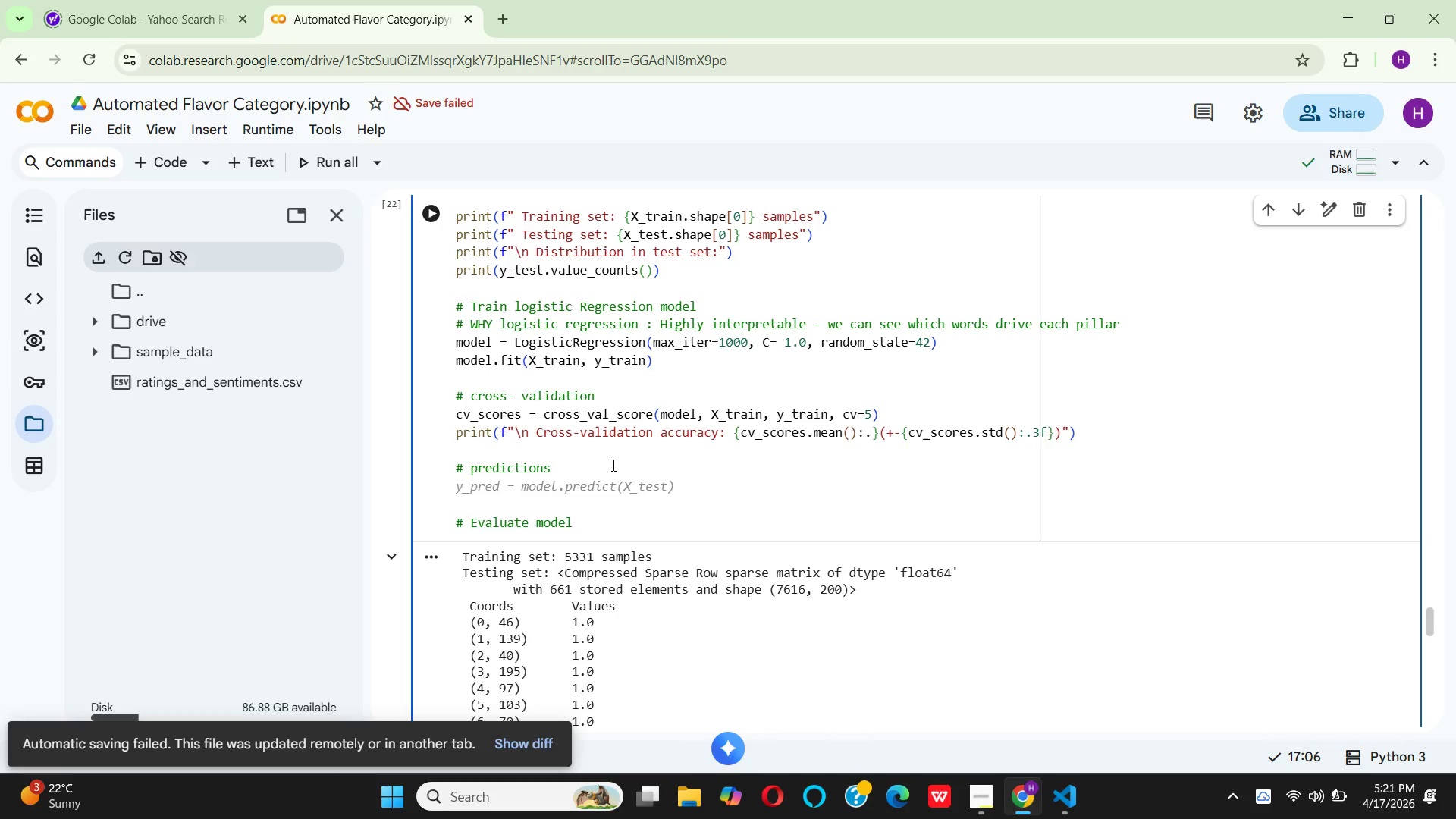 
key(Y)
 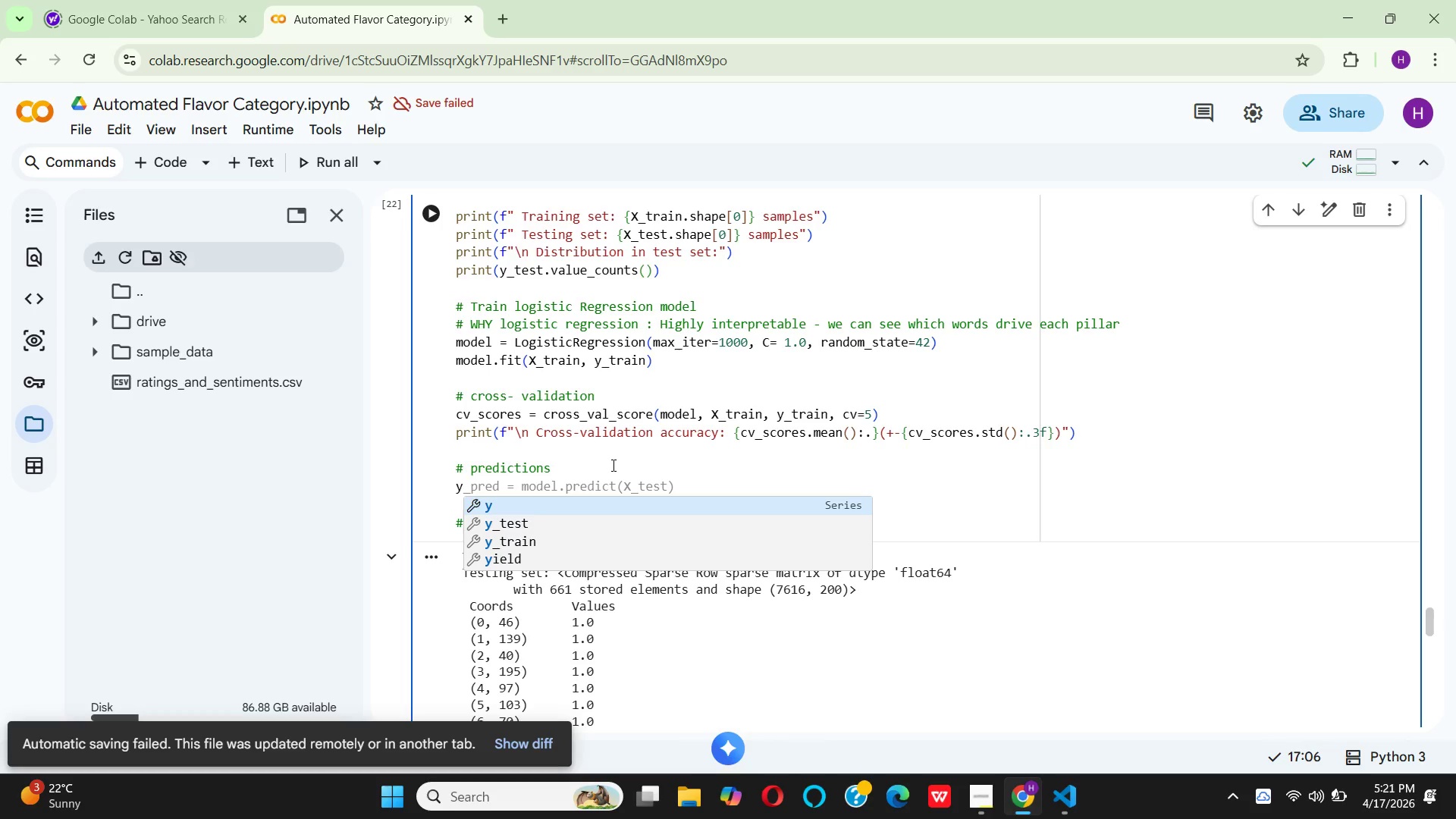 
key(Shift+Minus)
 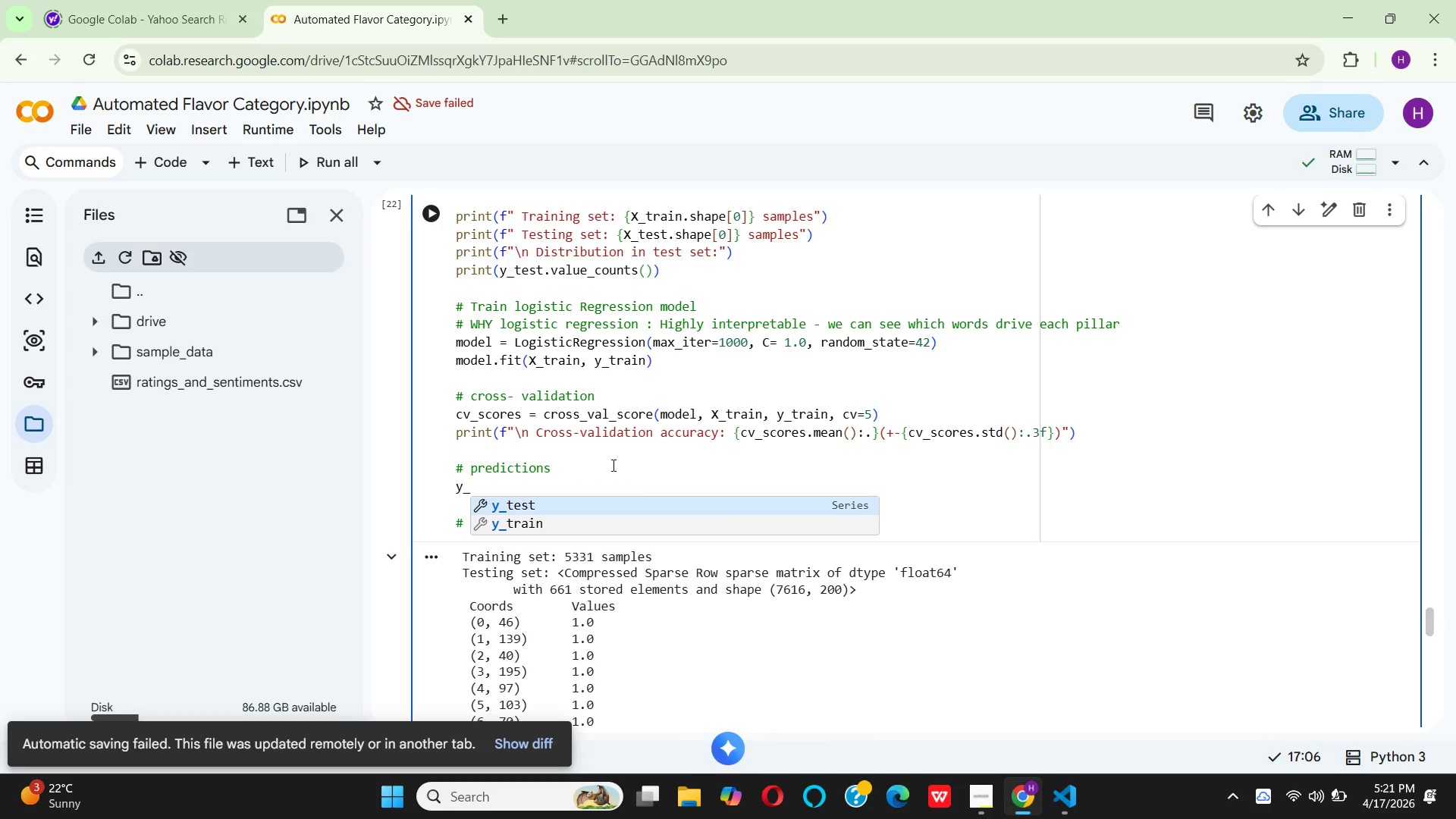 
type(pre)
 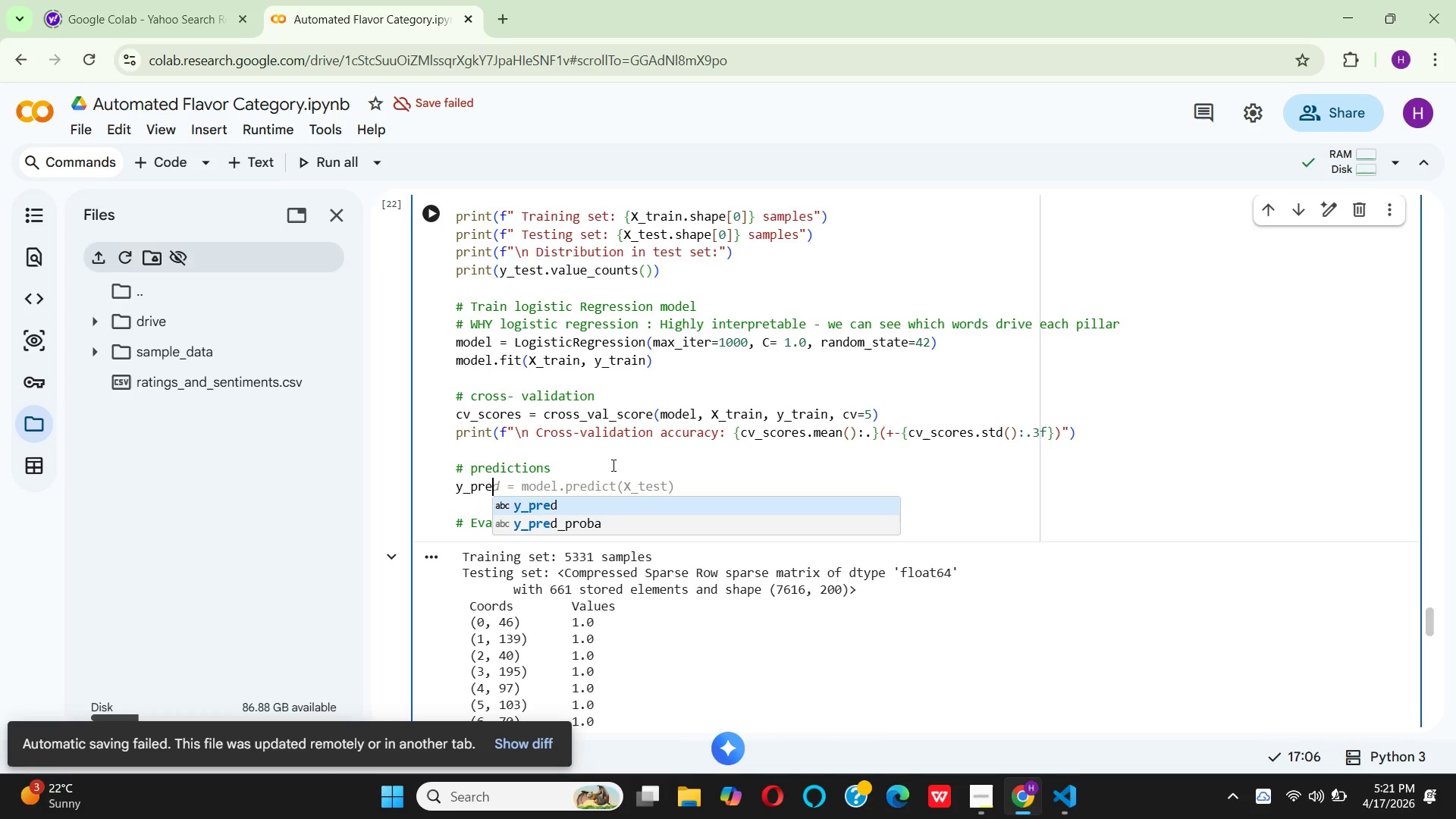 
key(Enter)
 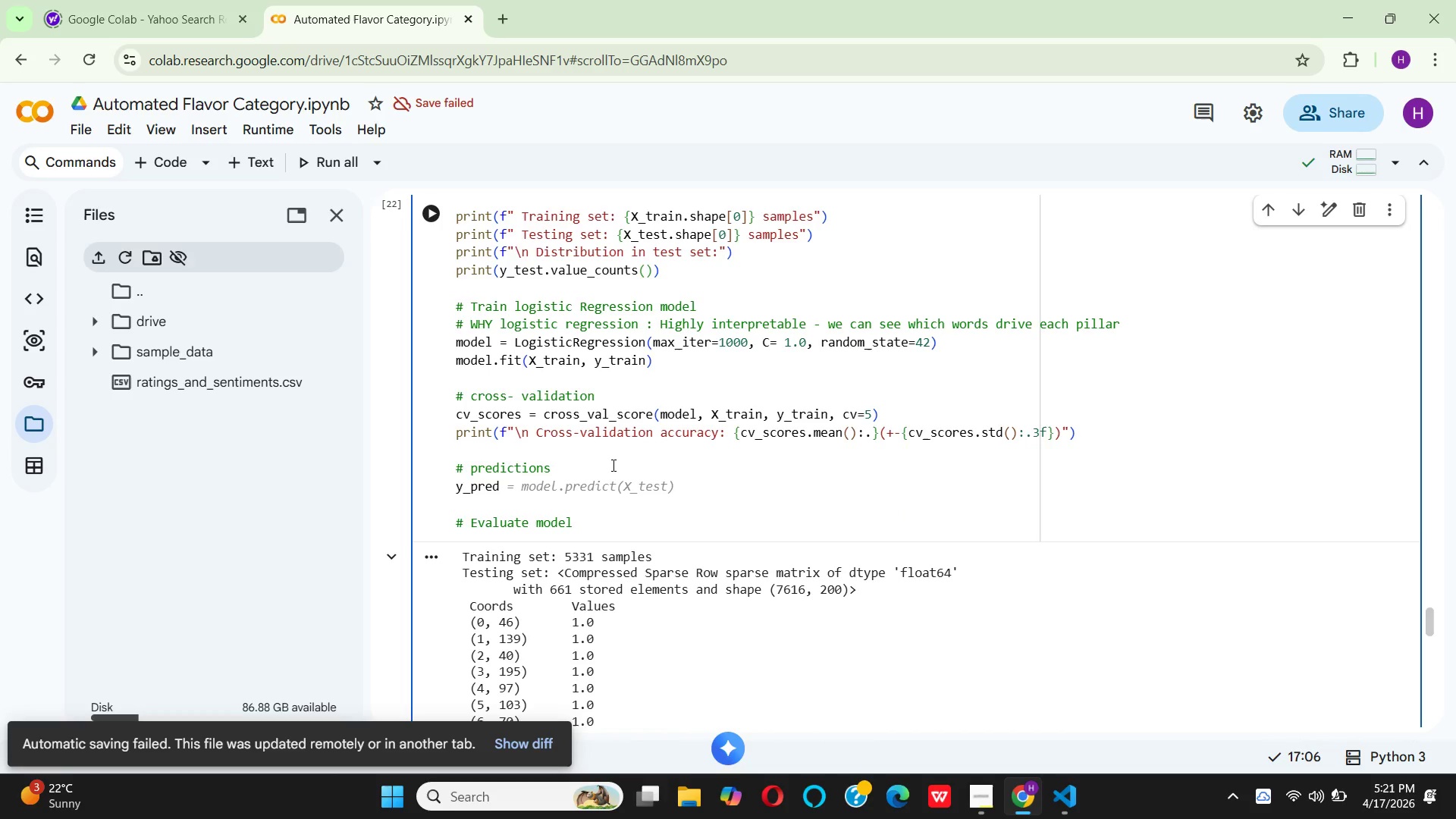 
type( = model.p)
 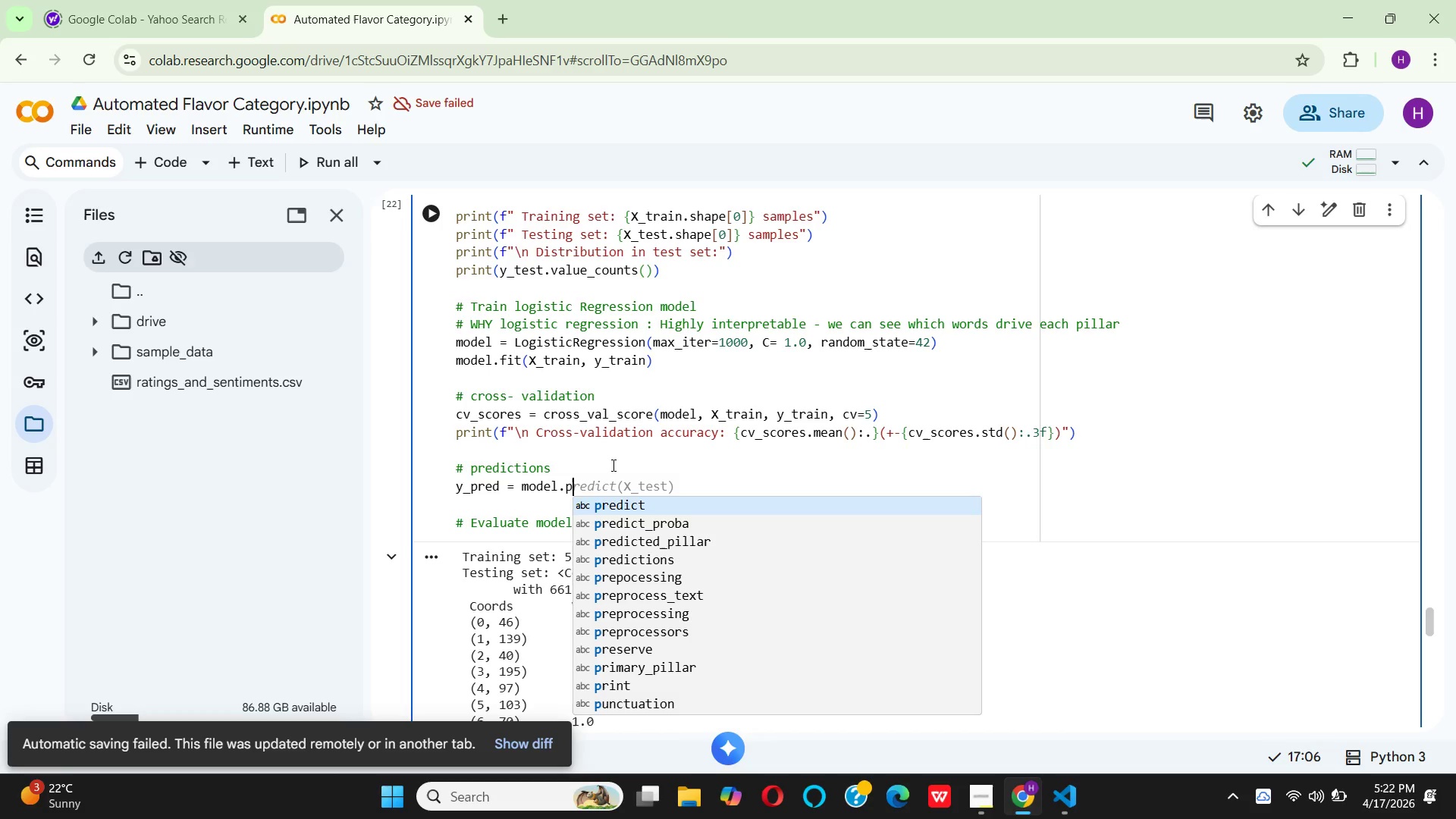 
key(Enter)
 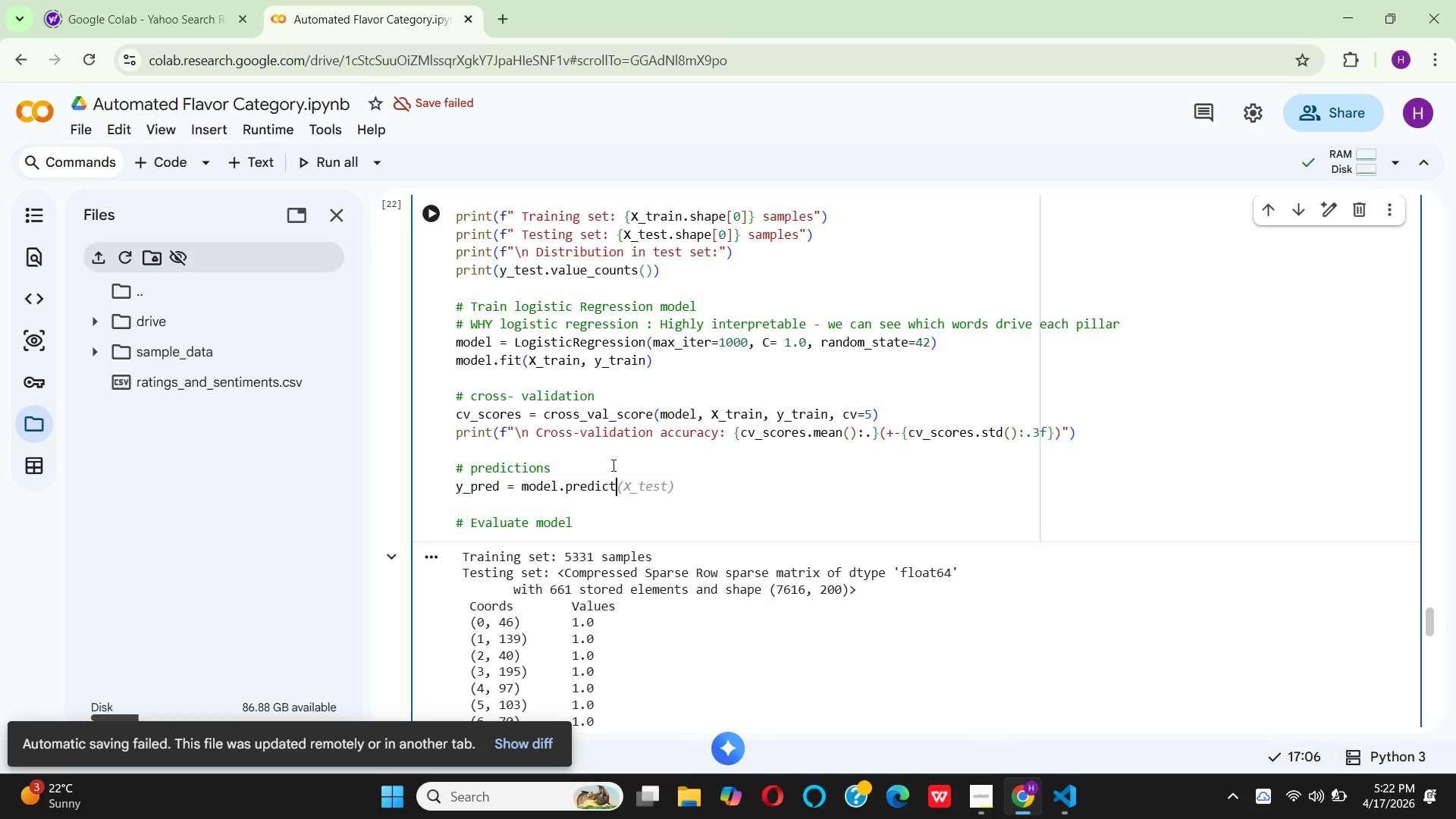 
key(Shift+9)
 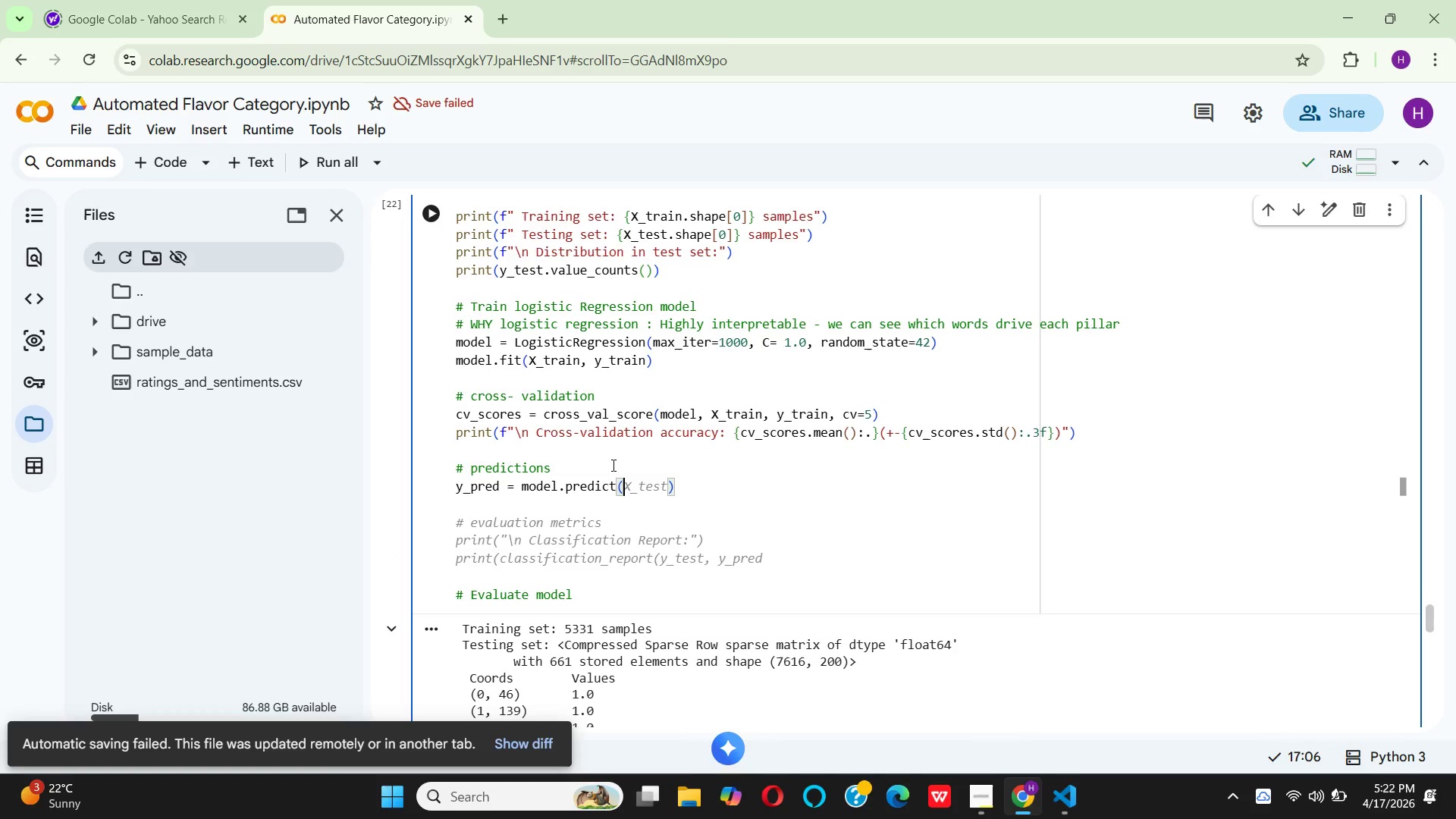 
key(CapsLock)
 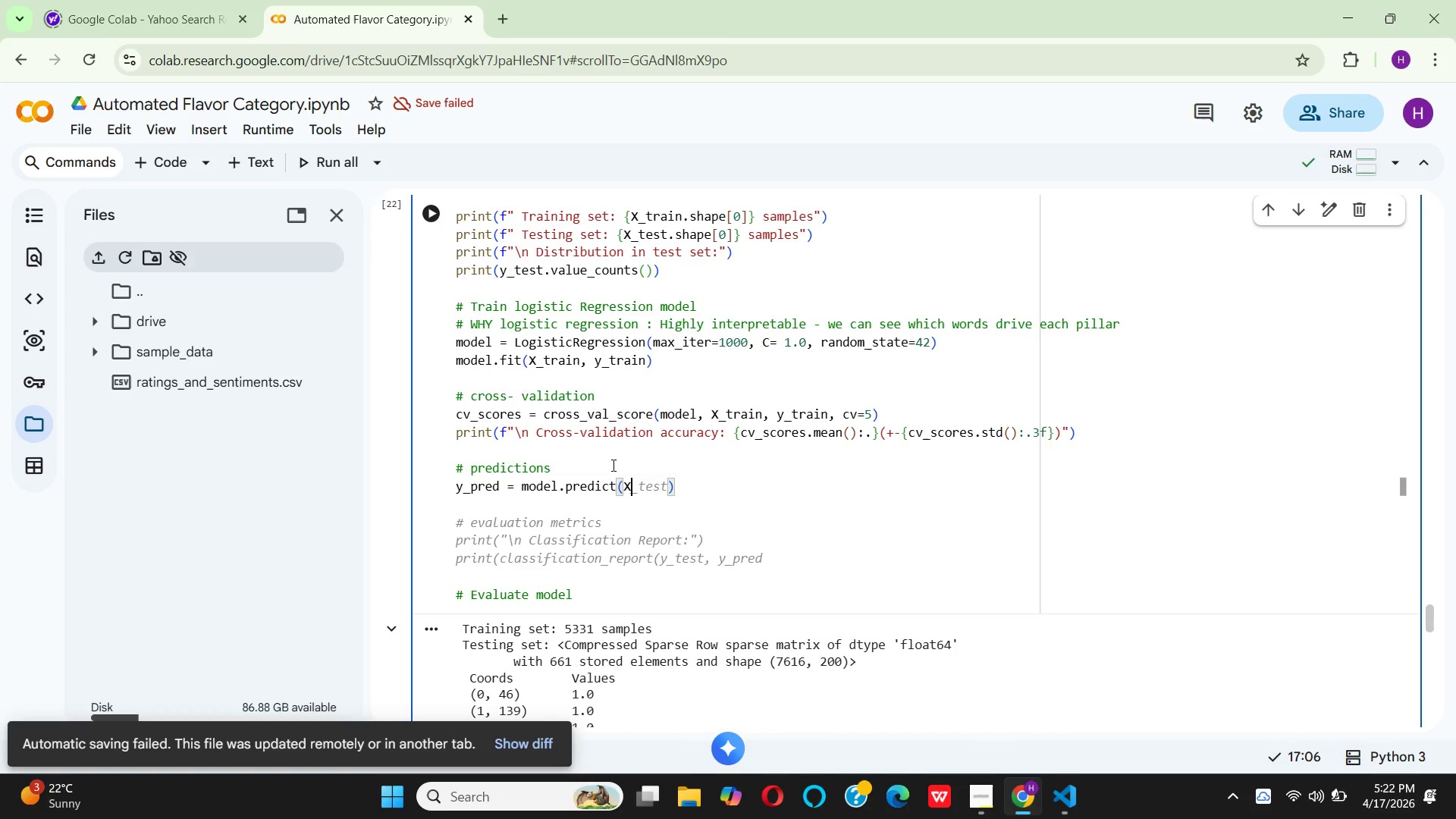 
key(X)
 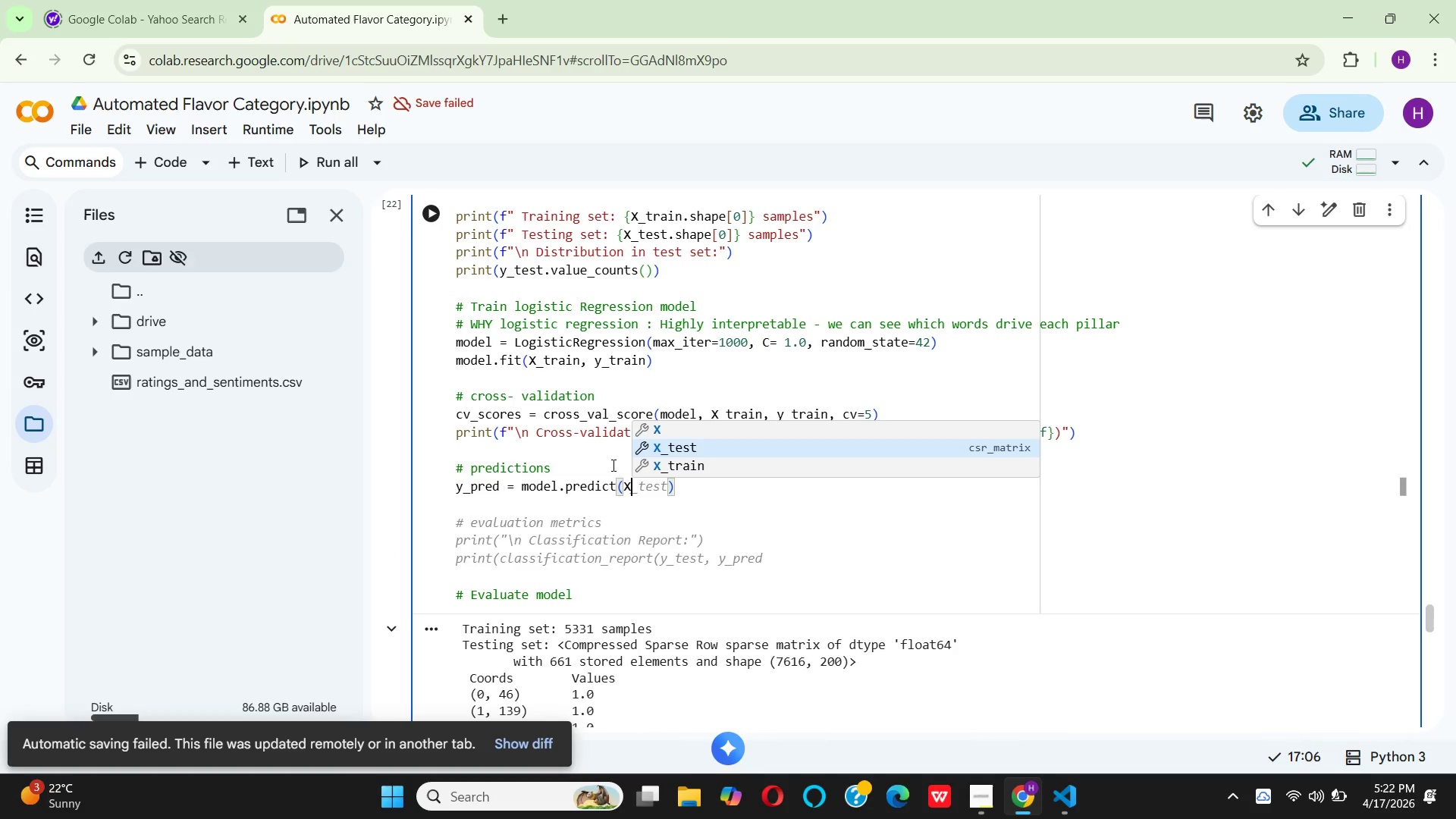 
key(CapsLock)
 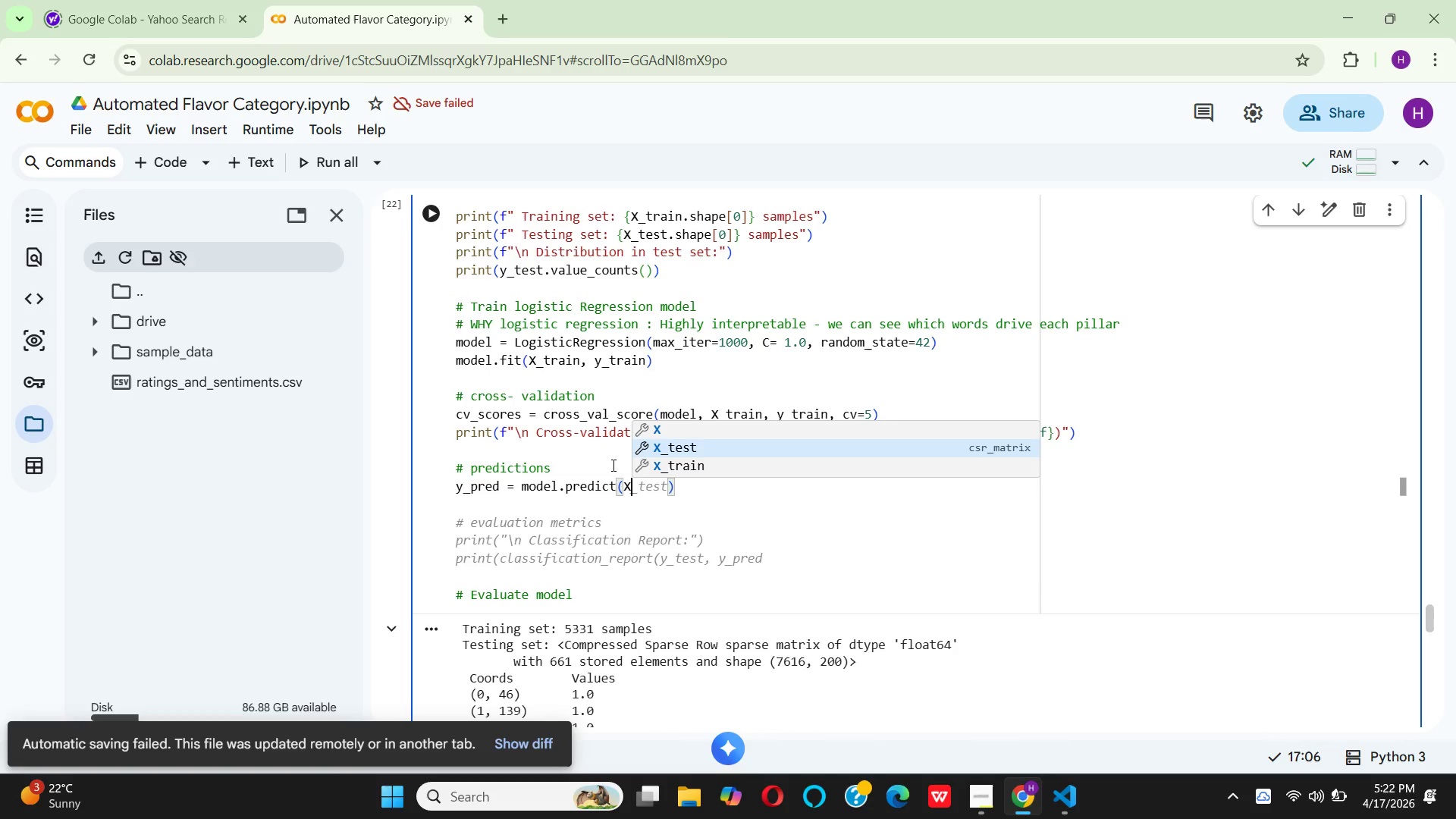 
key(Enter)
 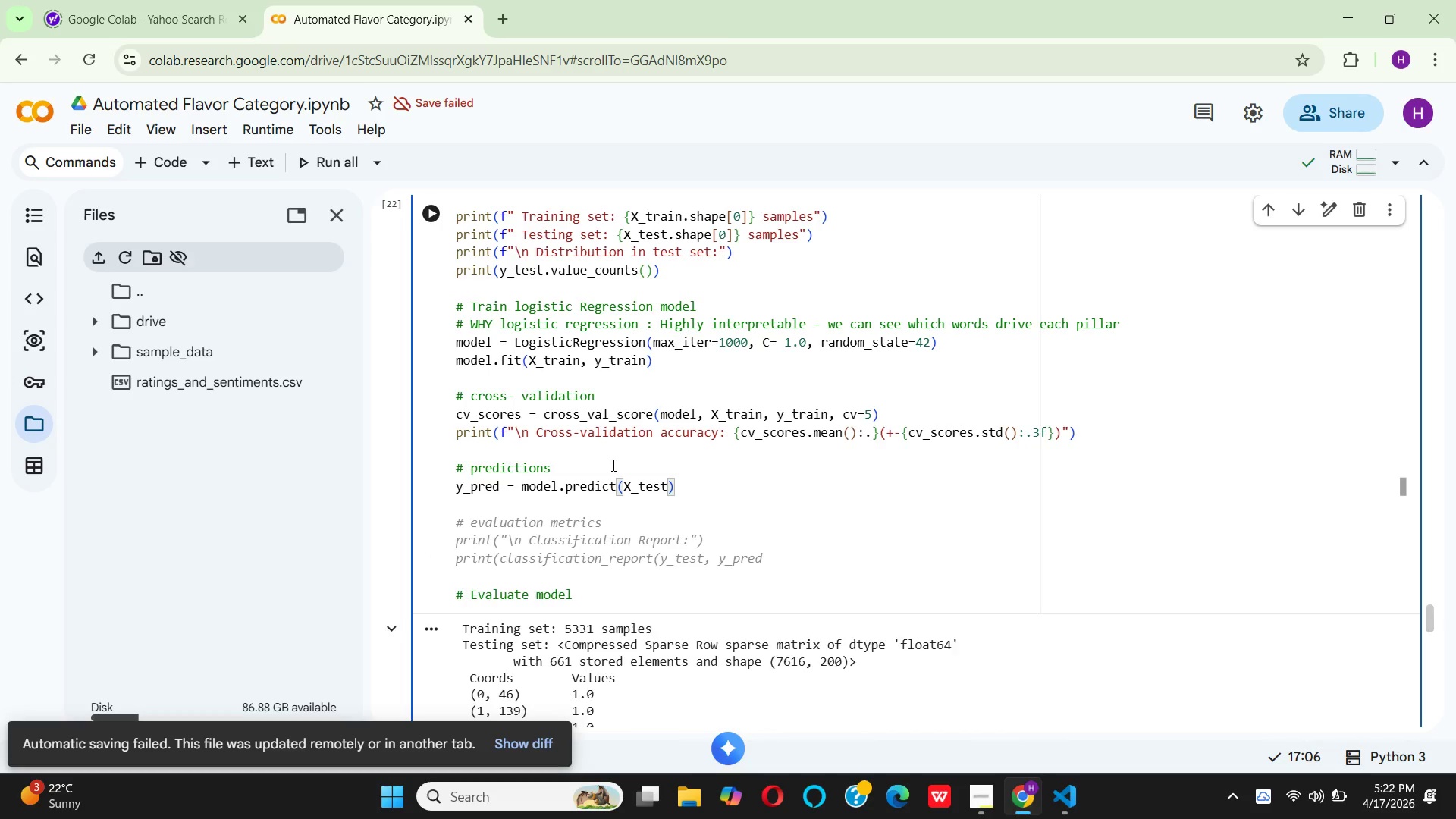 
key(ArrowRight)
 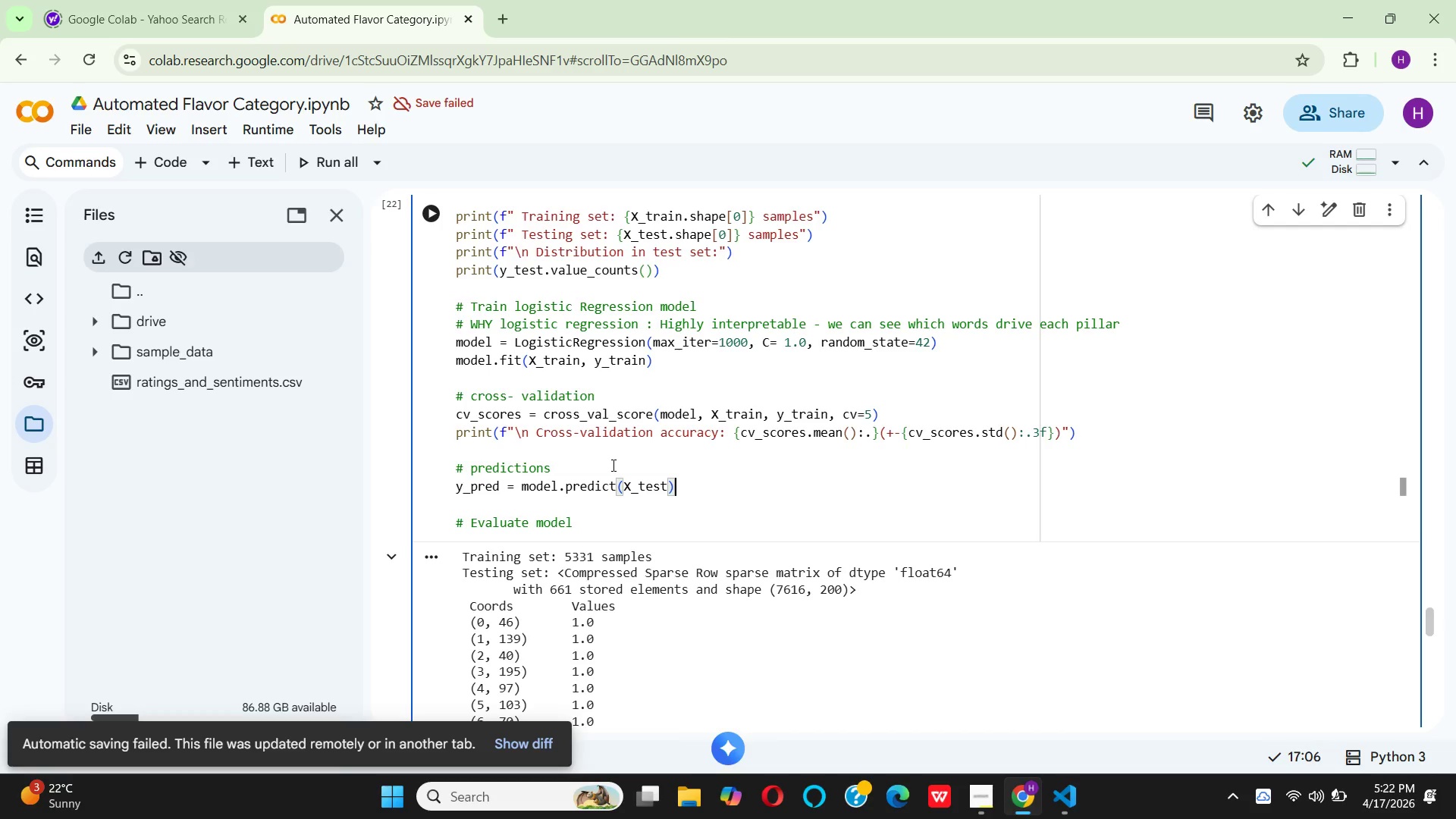 
key(Enter)
 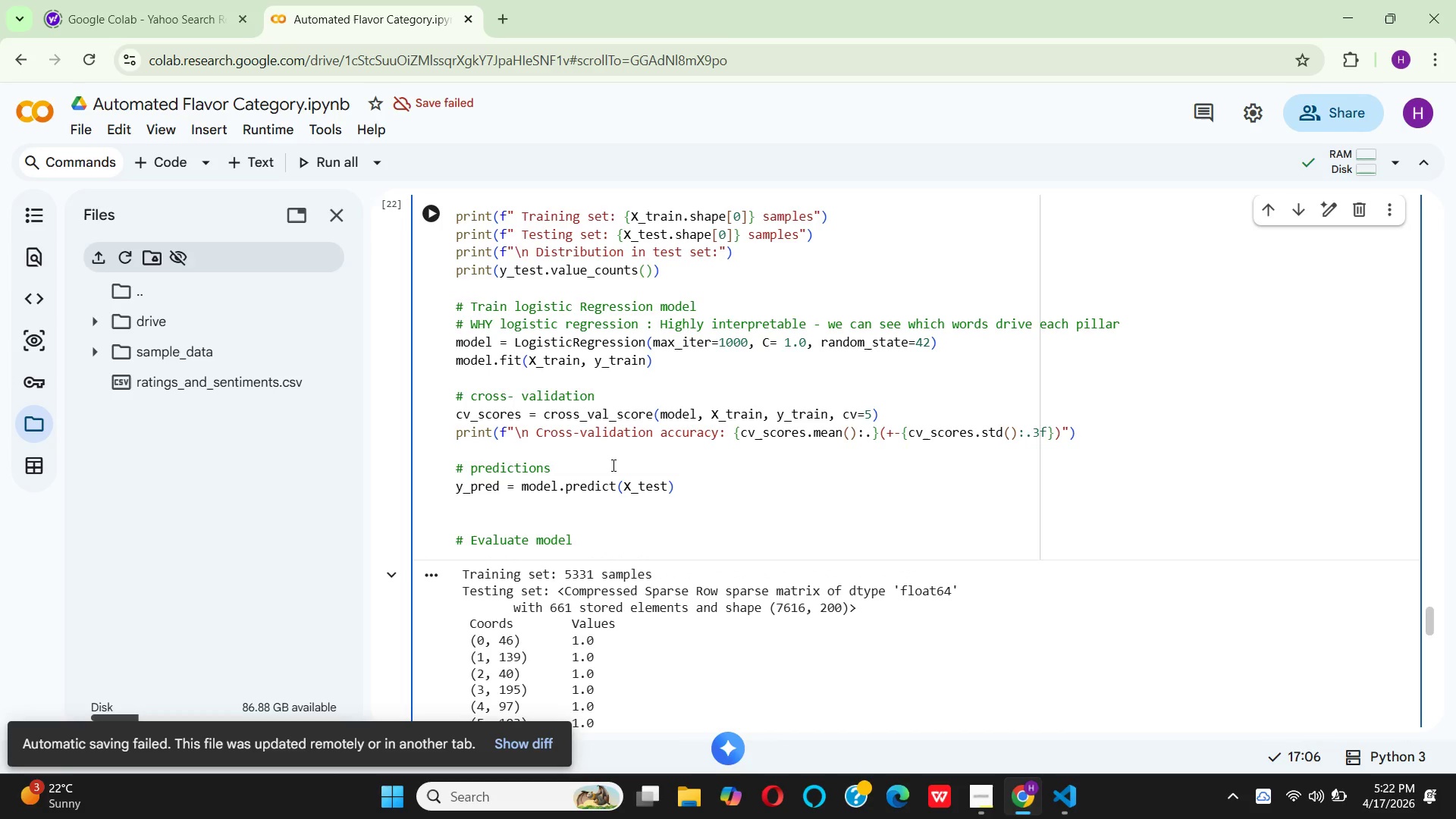 
key(Y)
 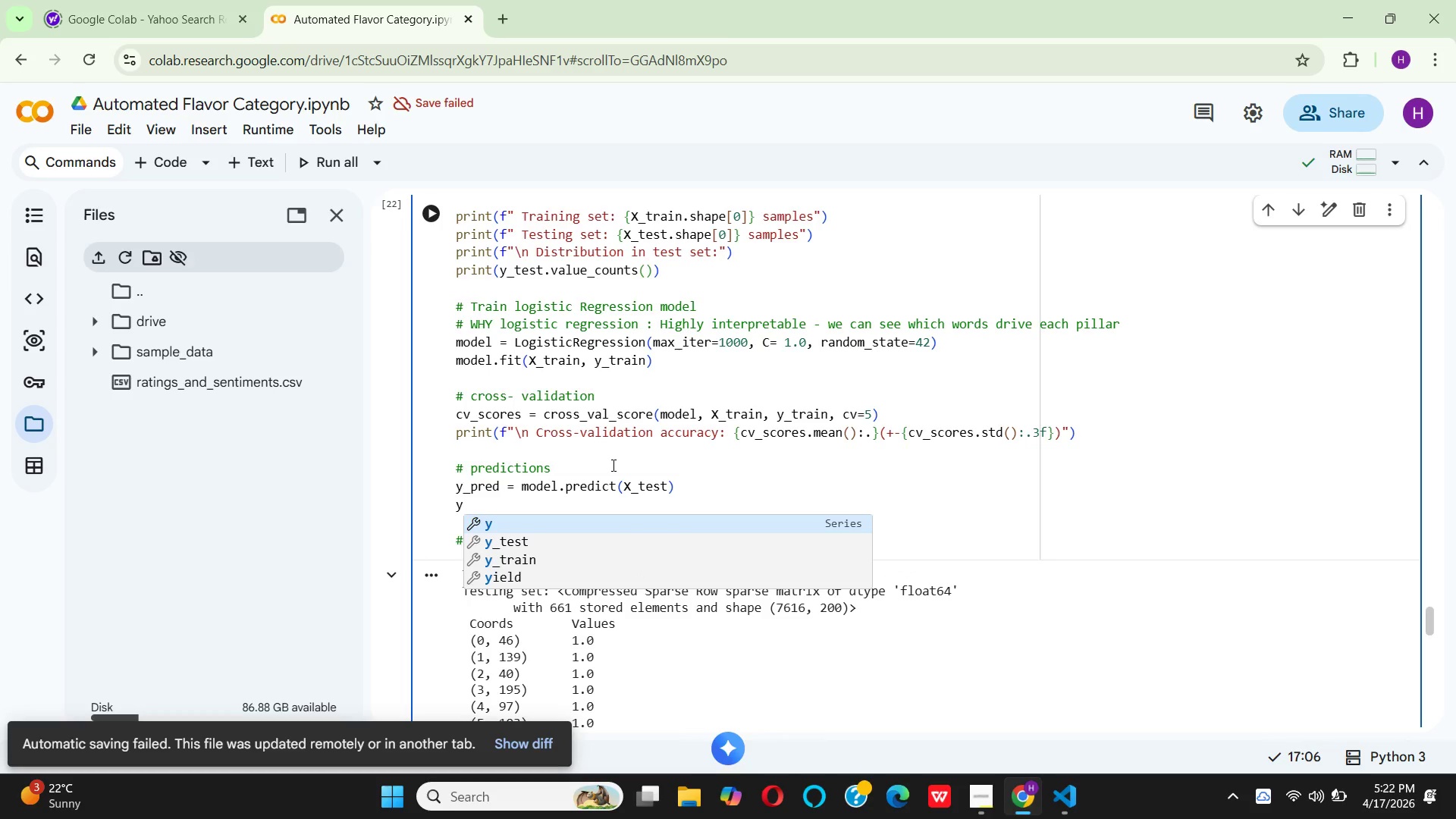 
key(Shift+Minus)
 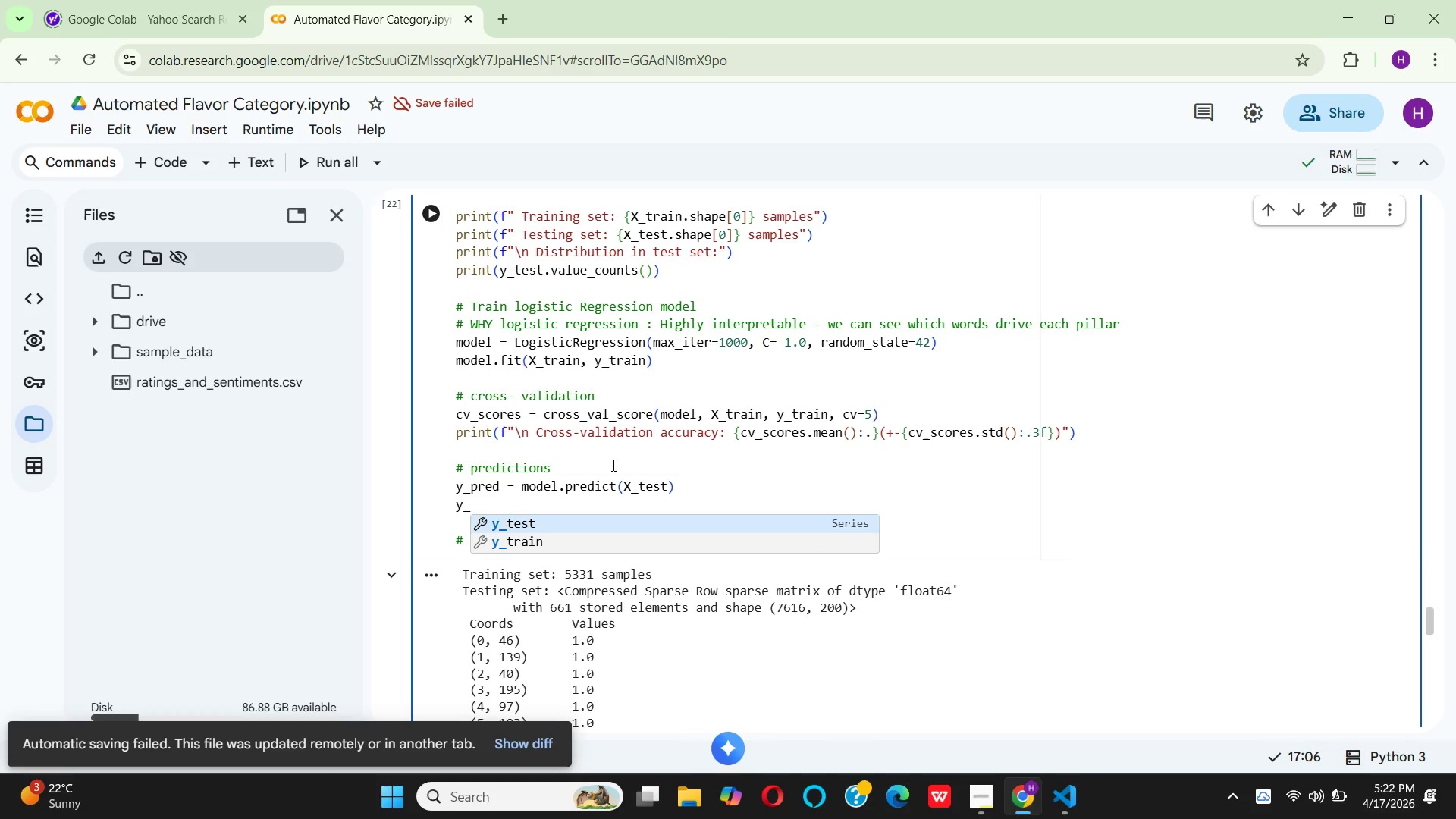 
type(pre)
 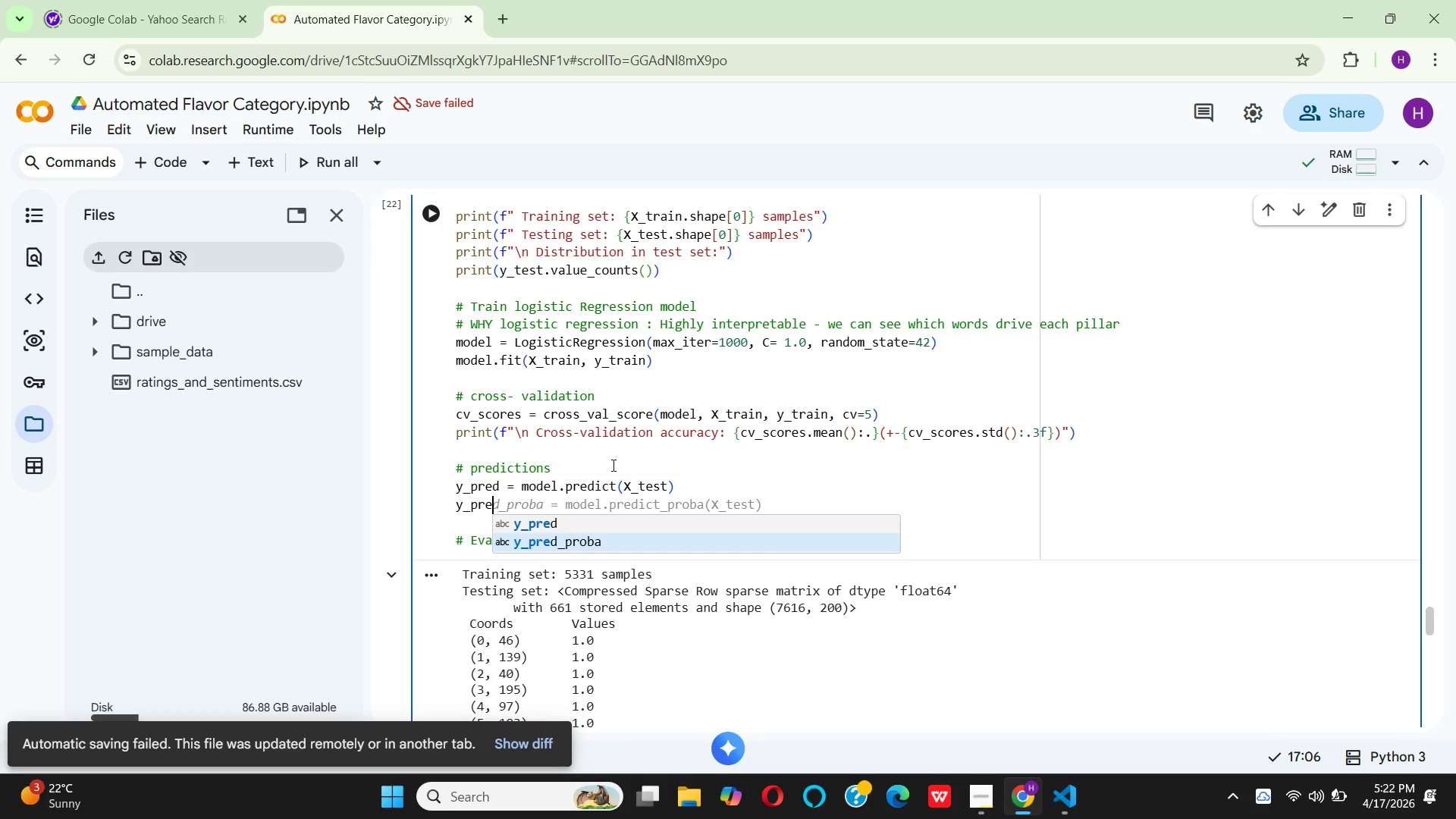 
key(ArrowDown)
 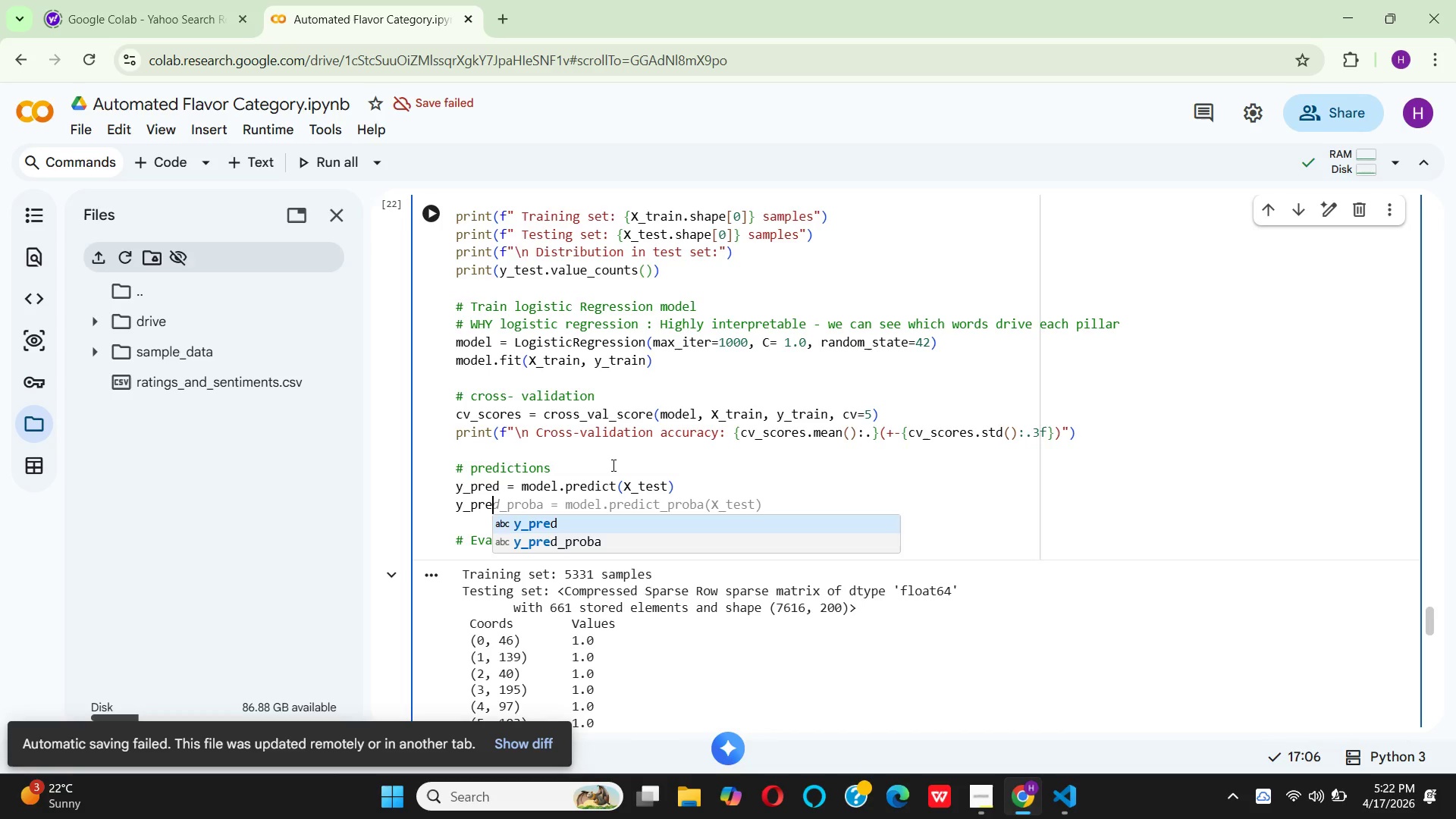 
key(ArrowDown)
 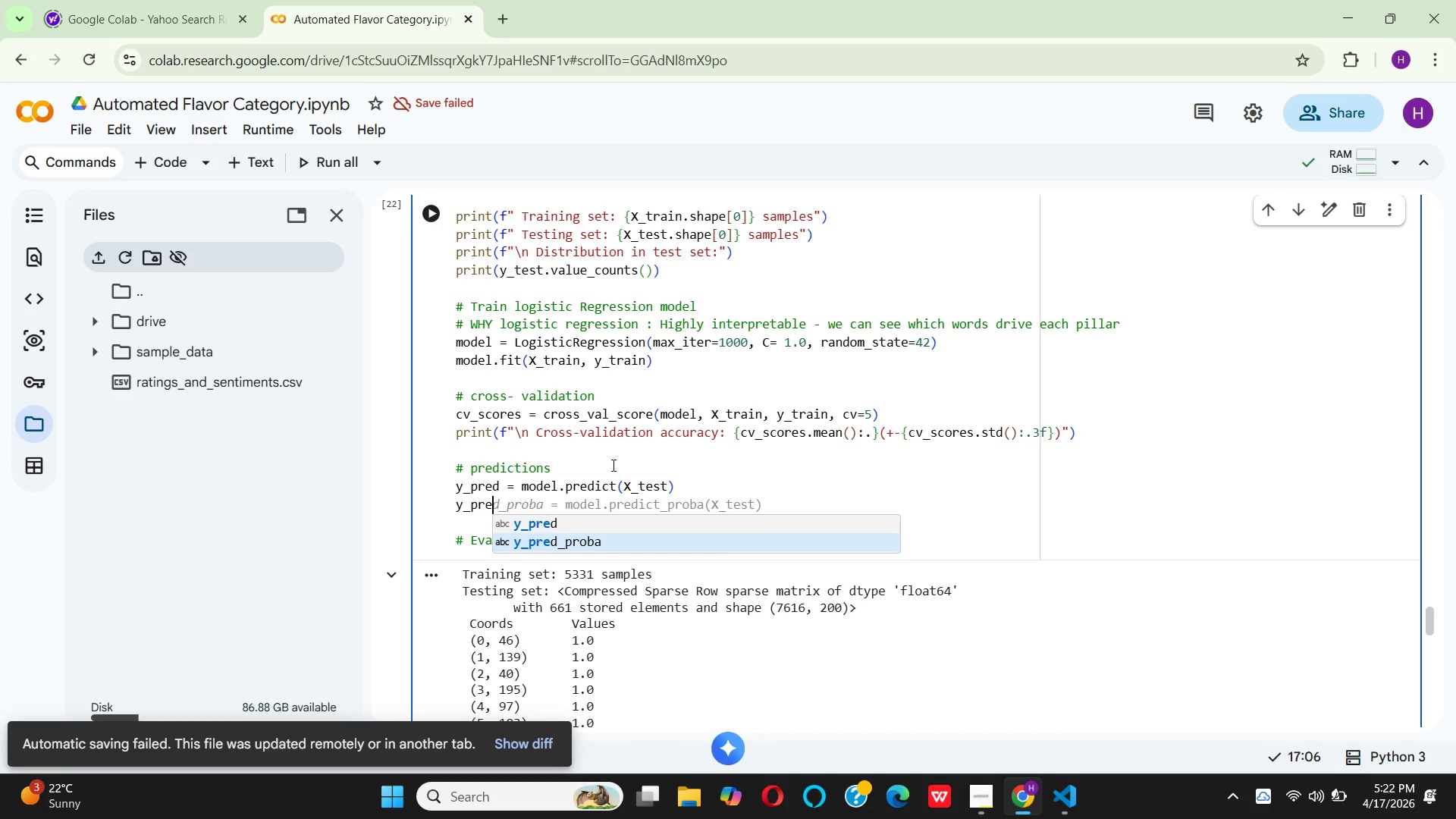 
key(Enter)
 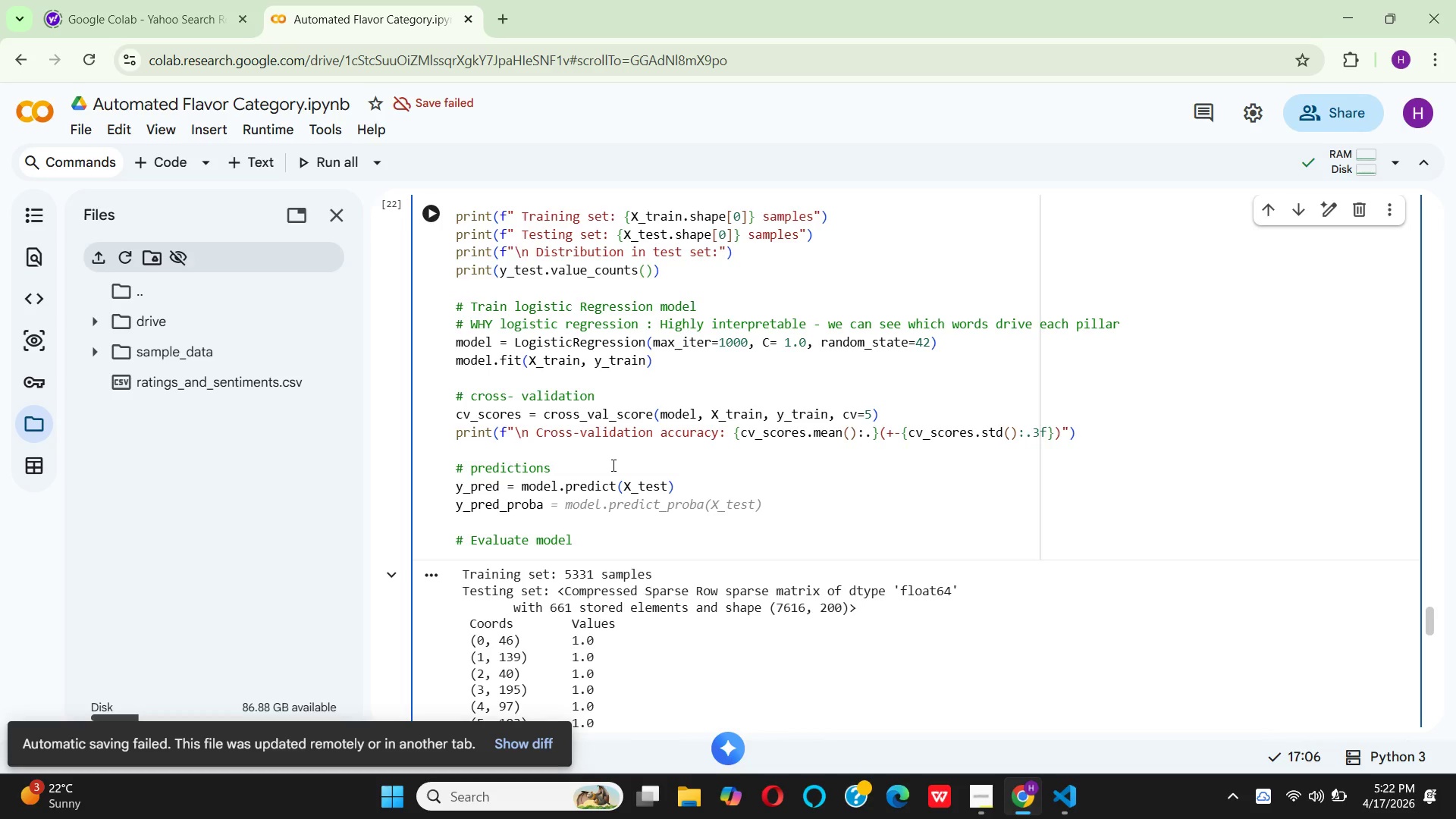 
type( = model.pre)
 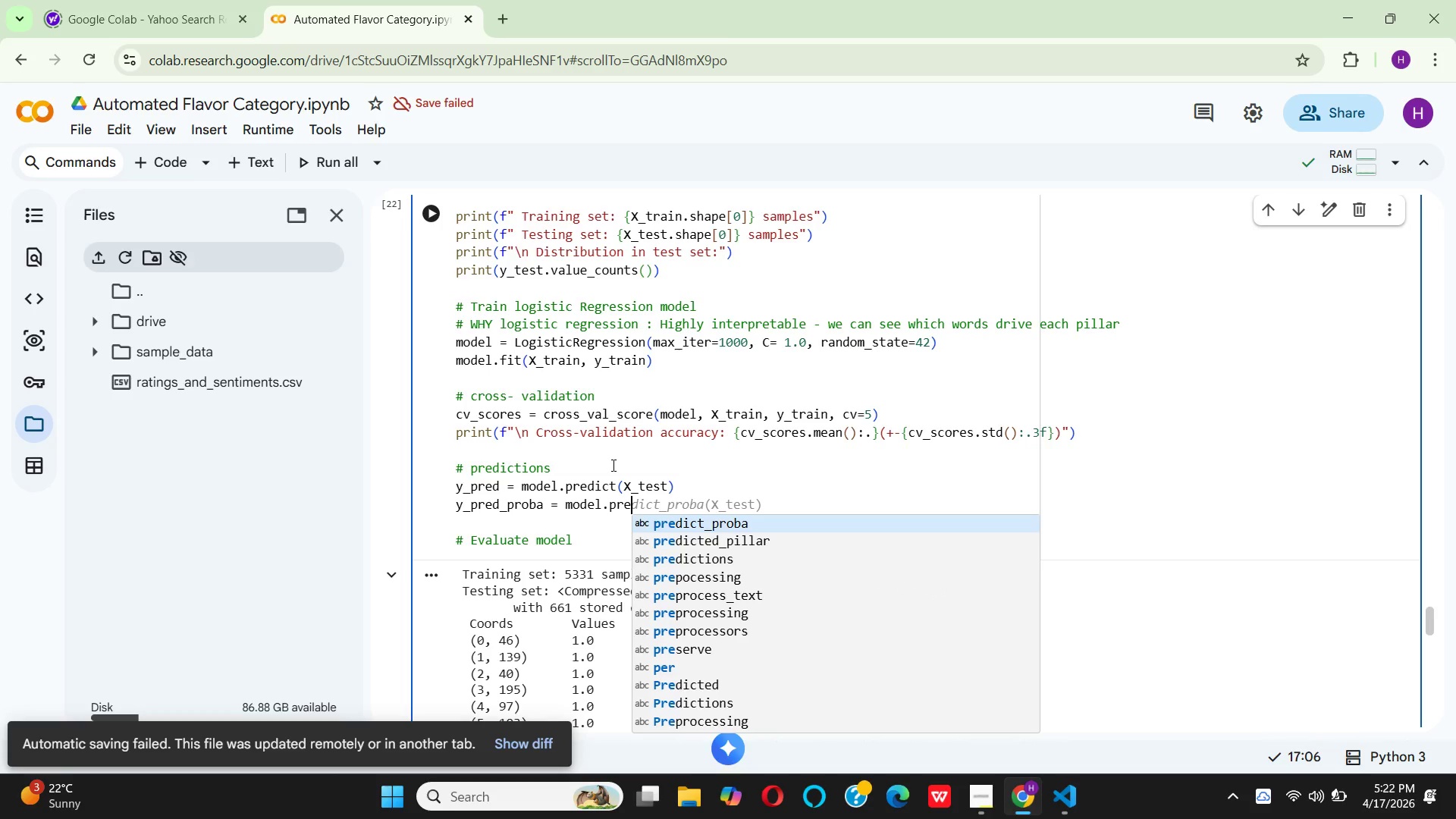 
key(Enter)
 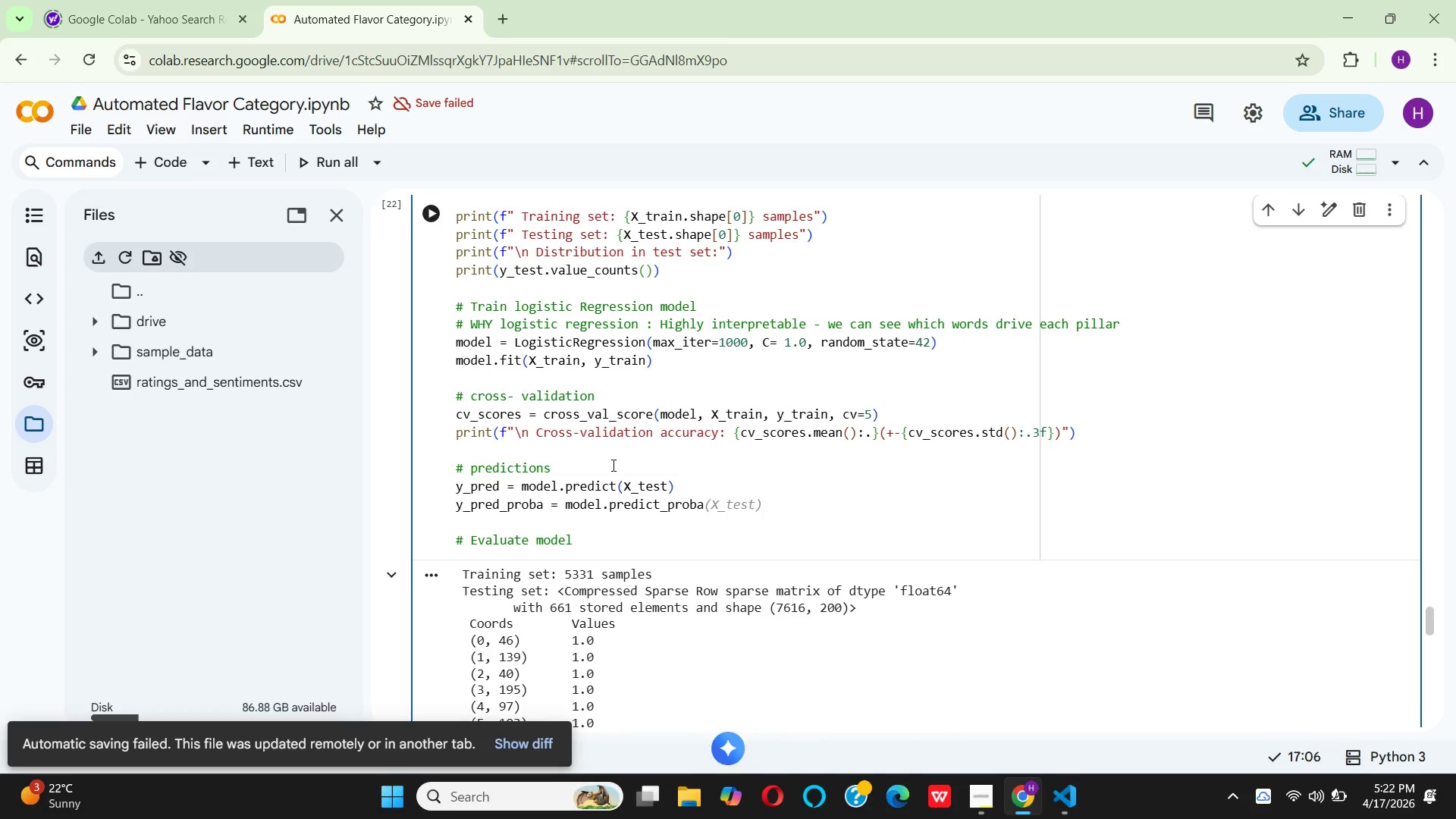 
key(Shift+9)
 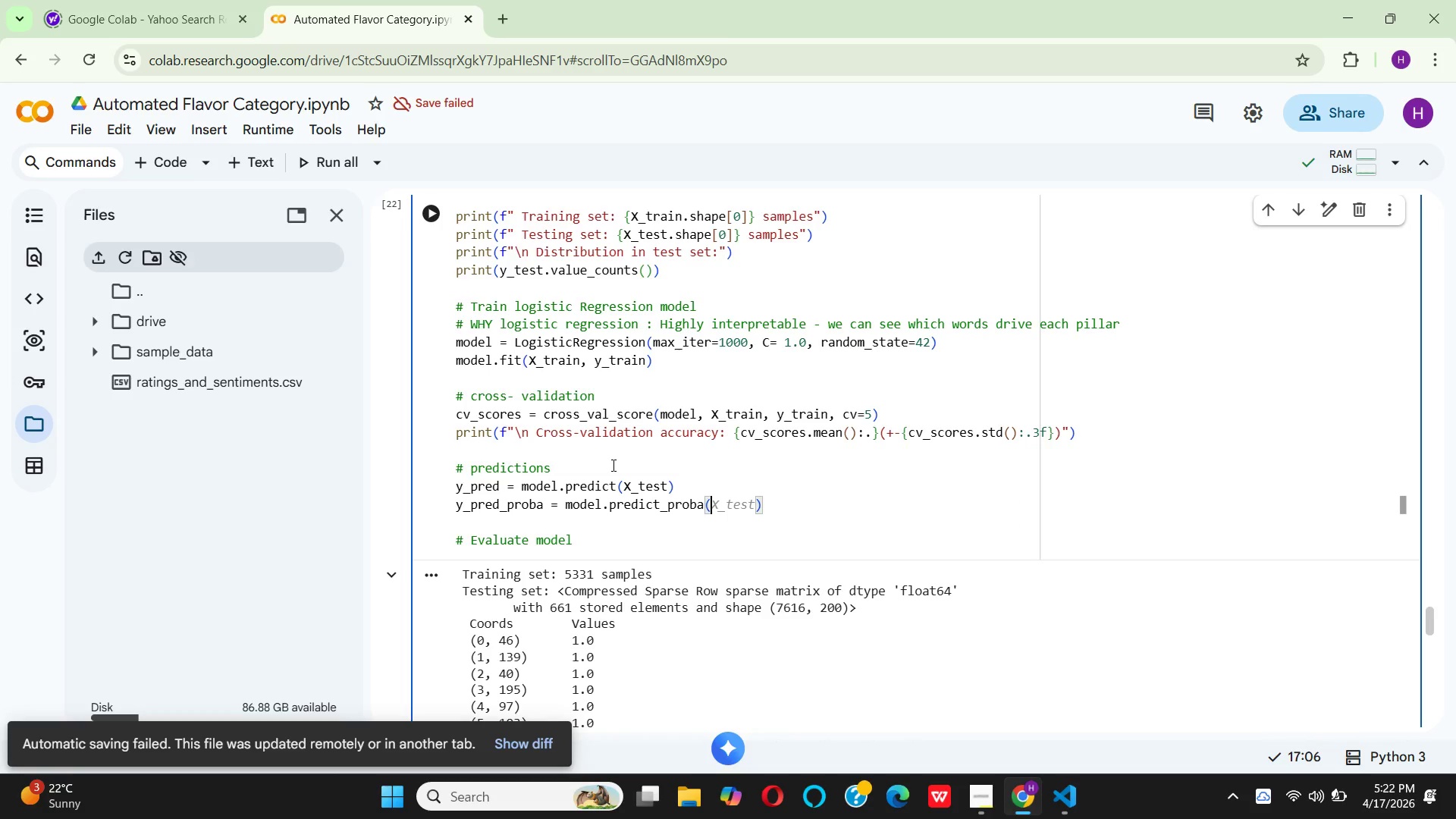 
key(CapsLock)
 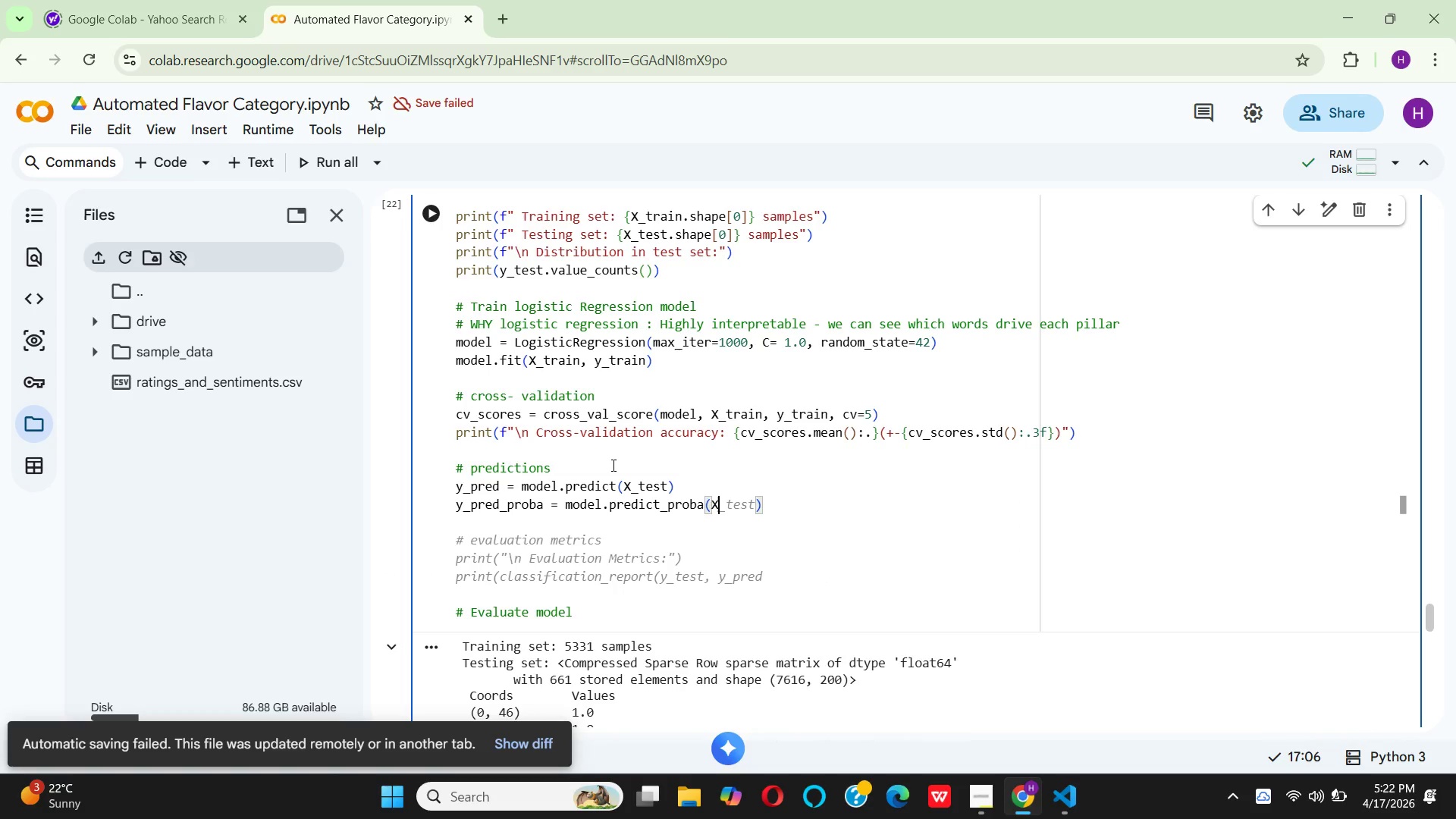 
key(X)
 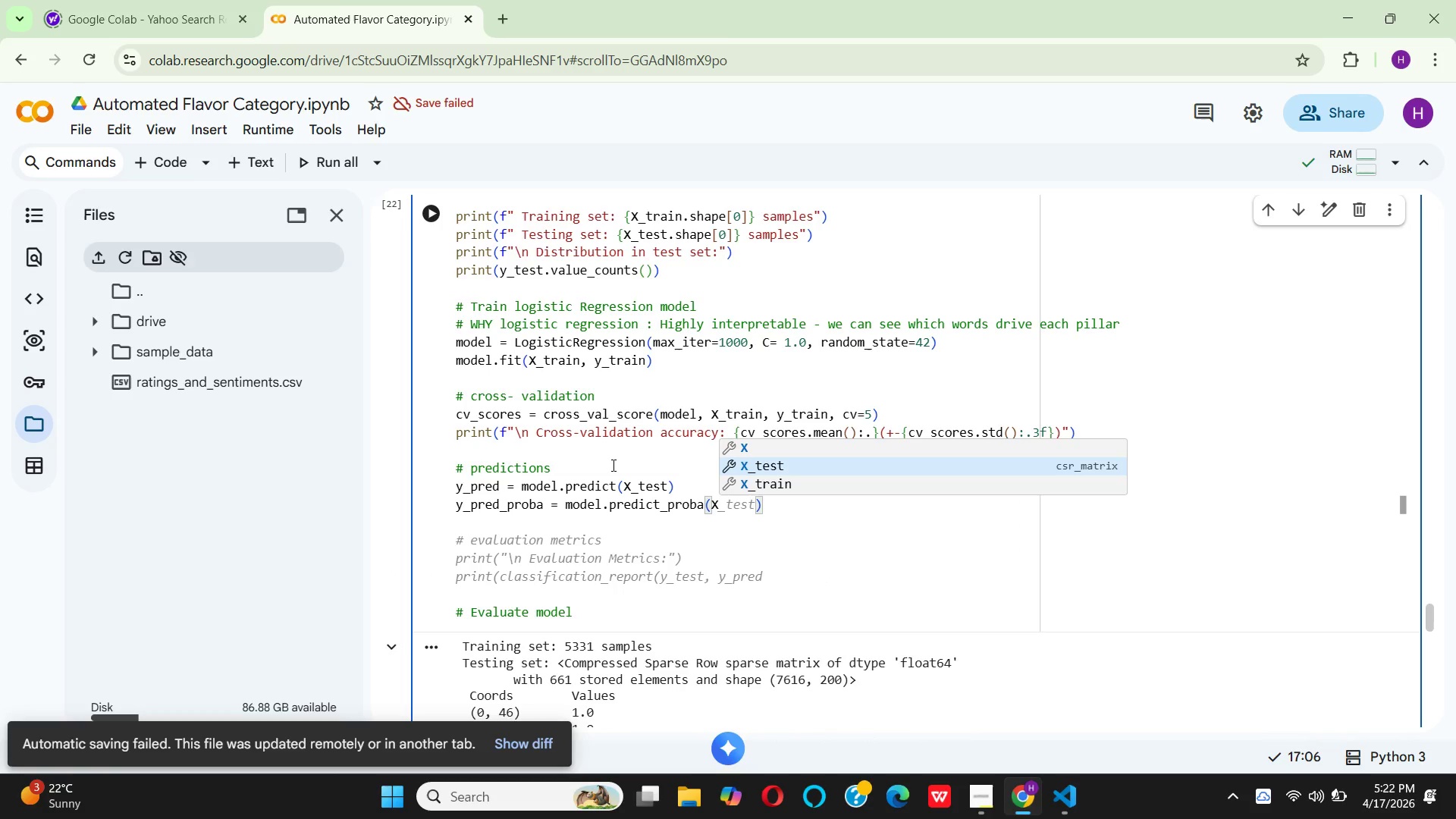 
key(CapsLock)
 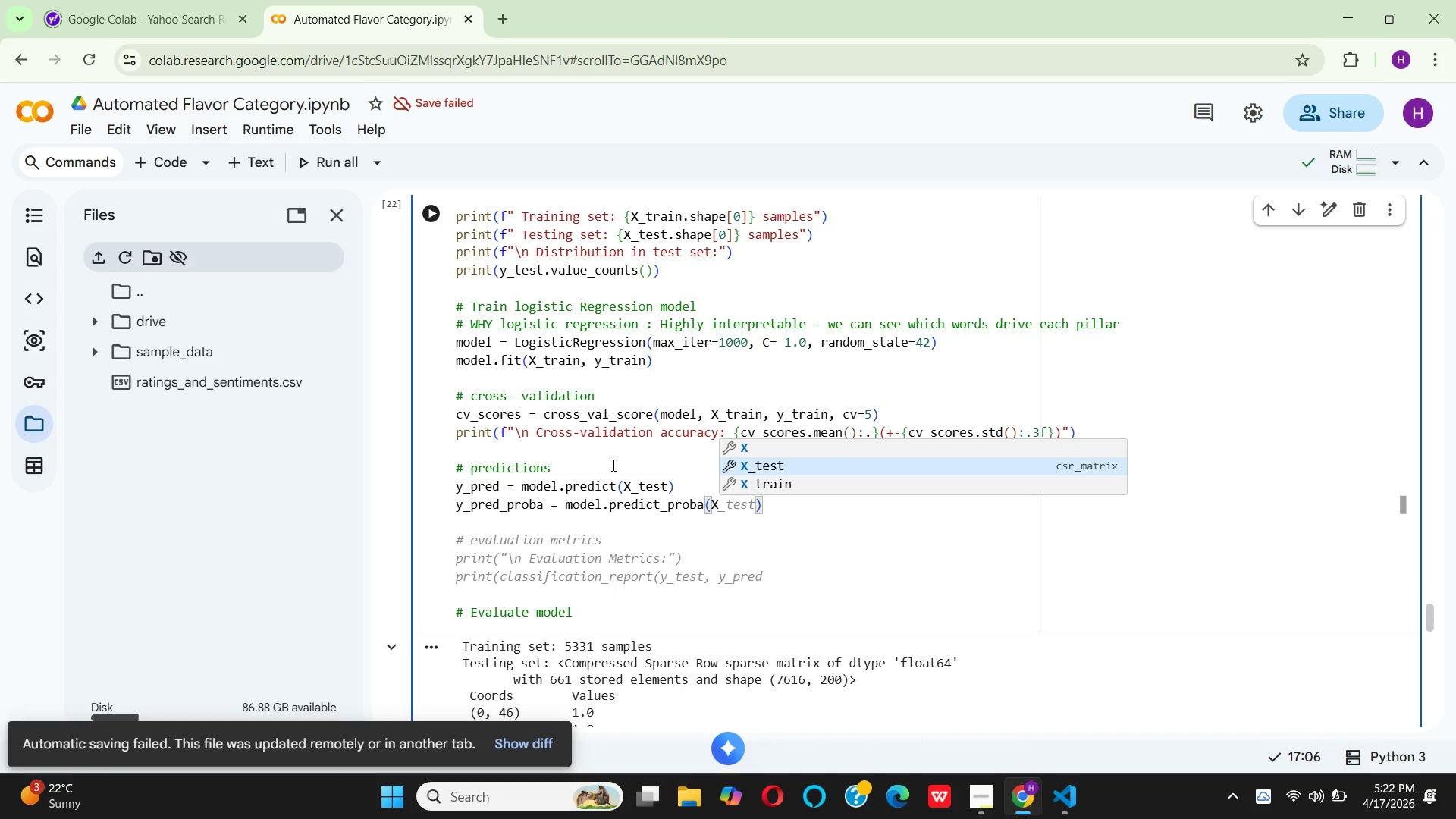 
key(Enter)
 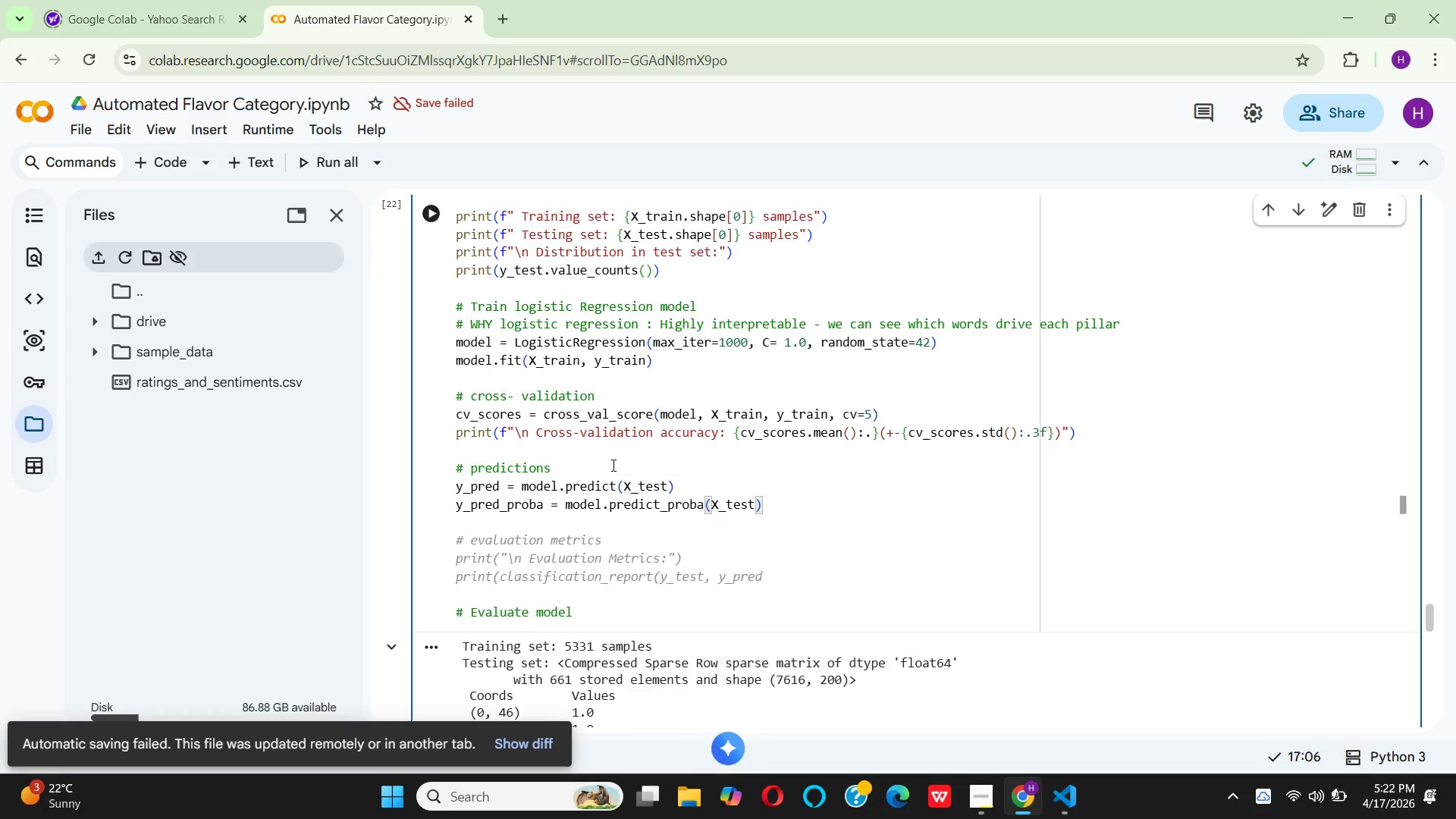 
key(ArrowRight)
 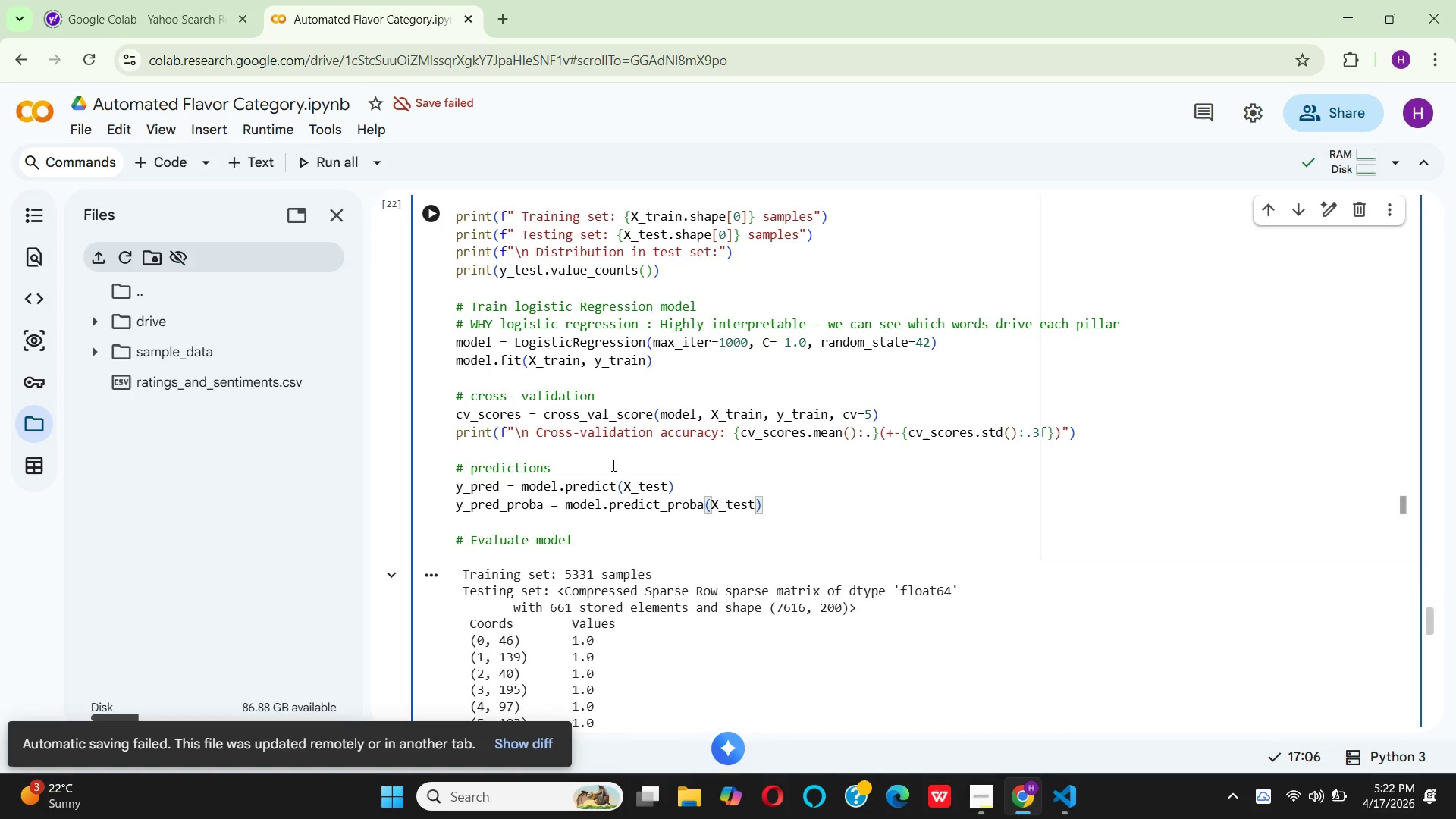 
key(Enter)
 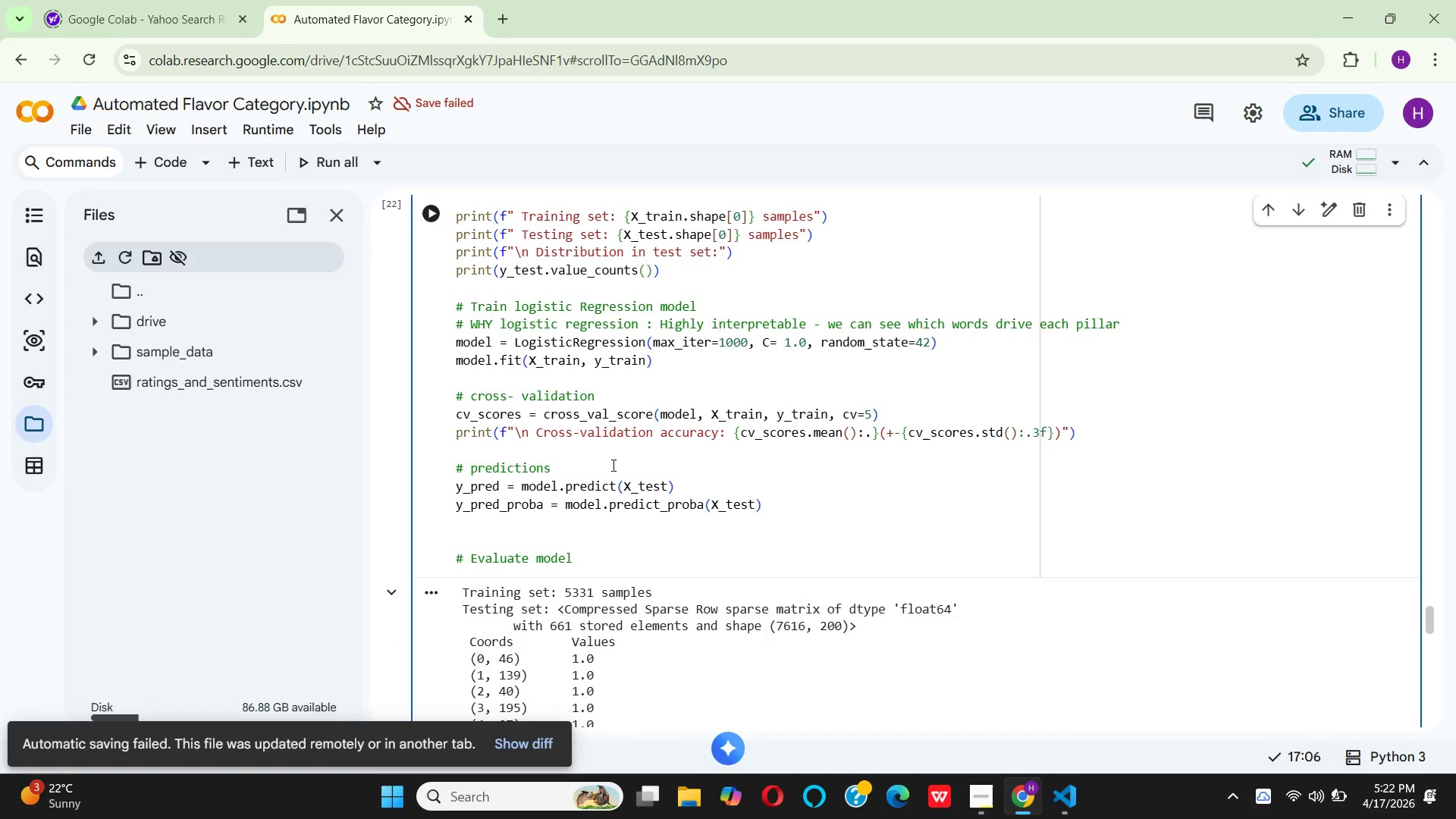 
key(Enter)
 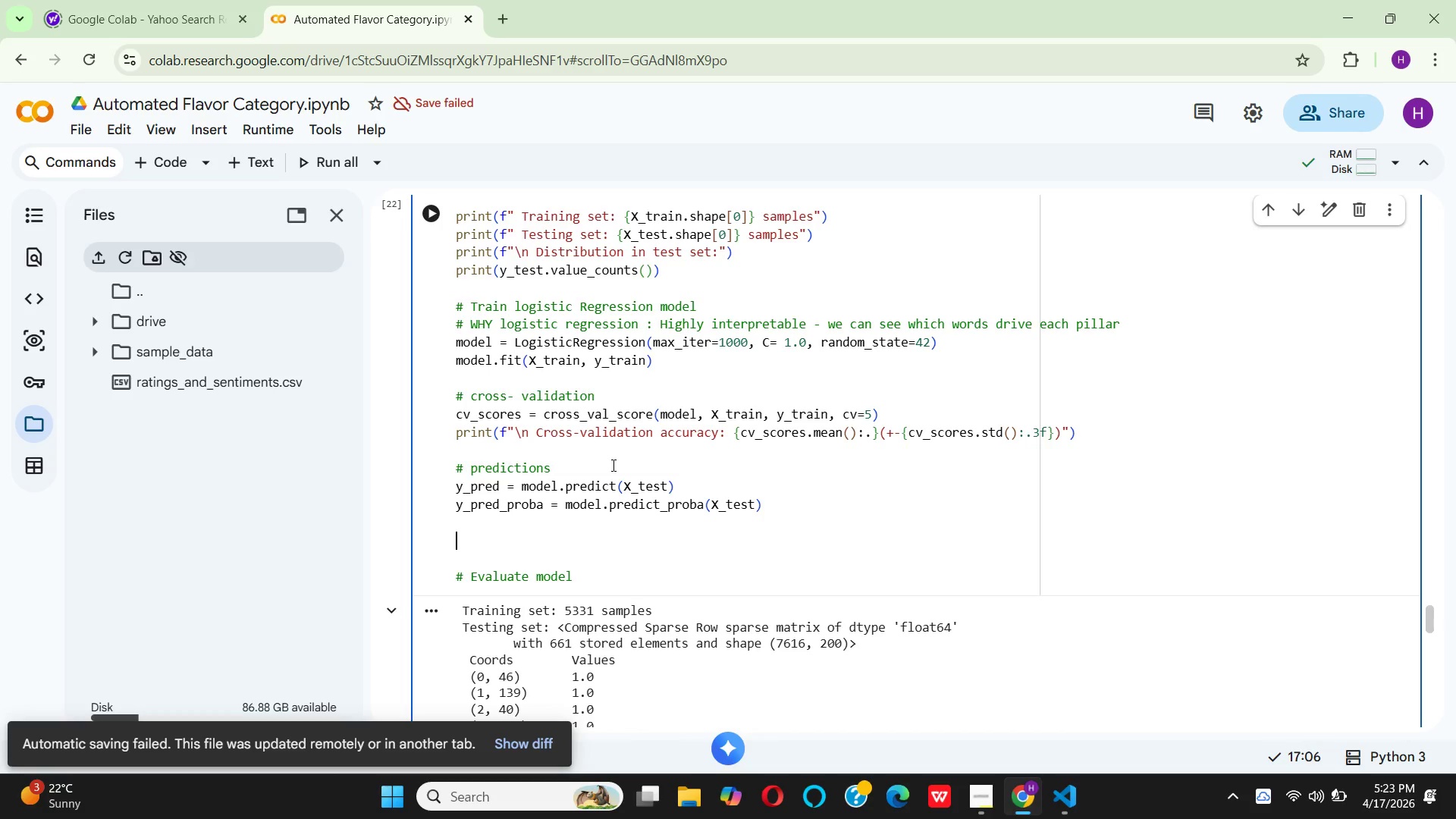 
wait(35.88)
 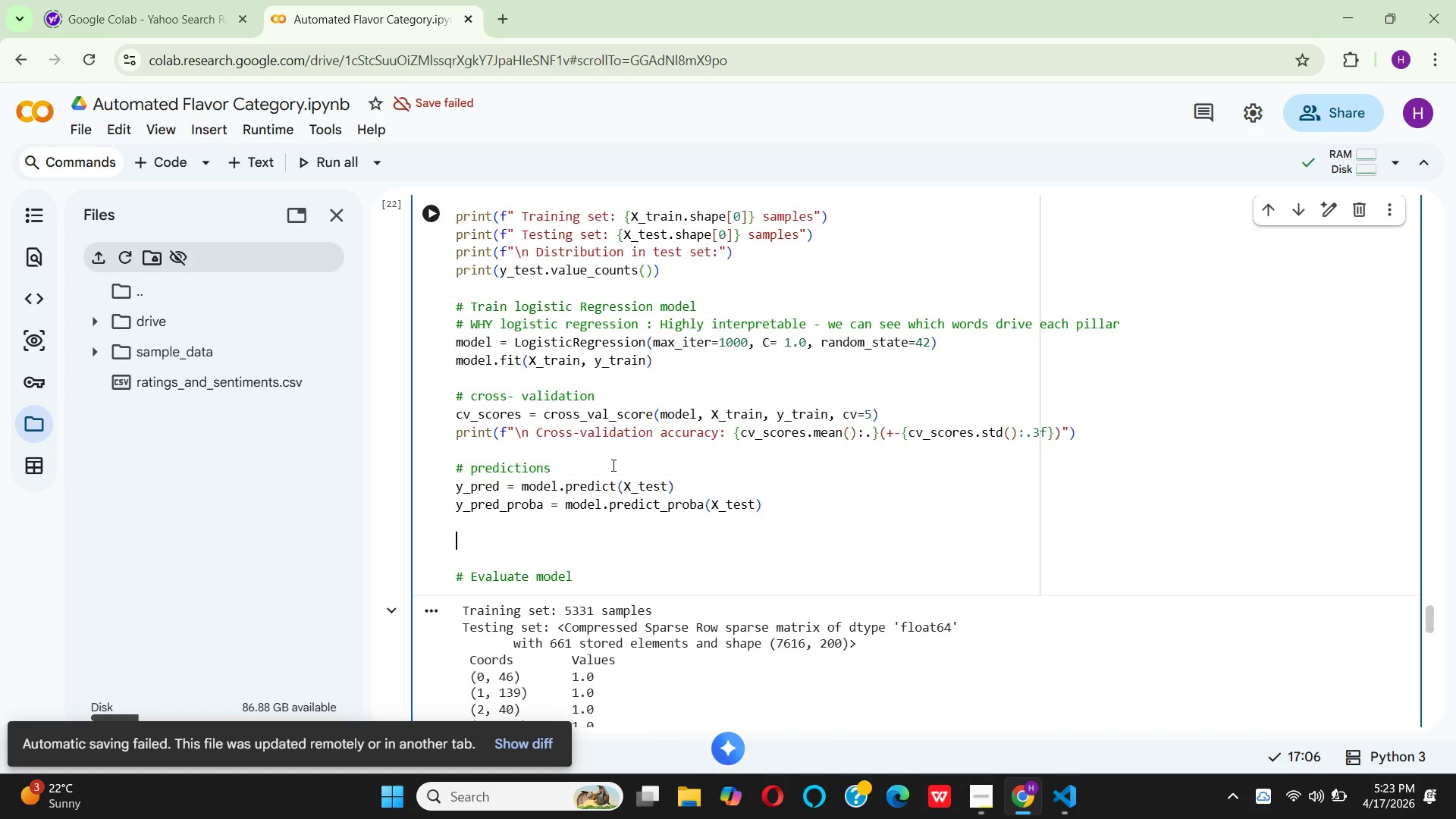 
type(# calculate accurcy)
 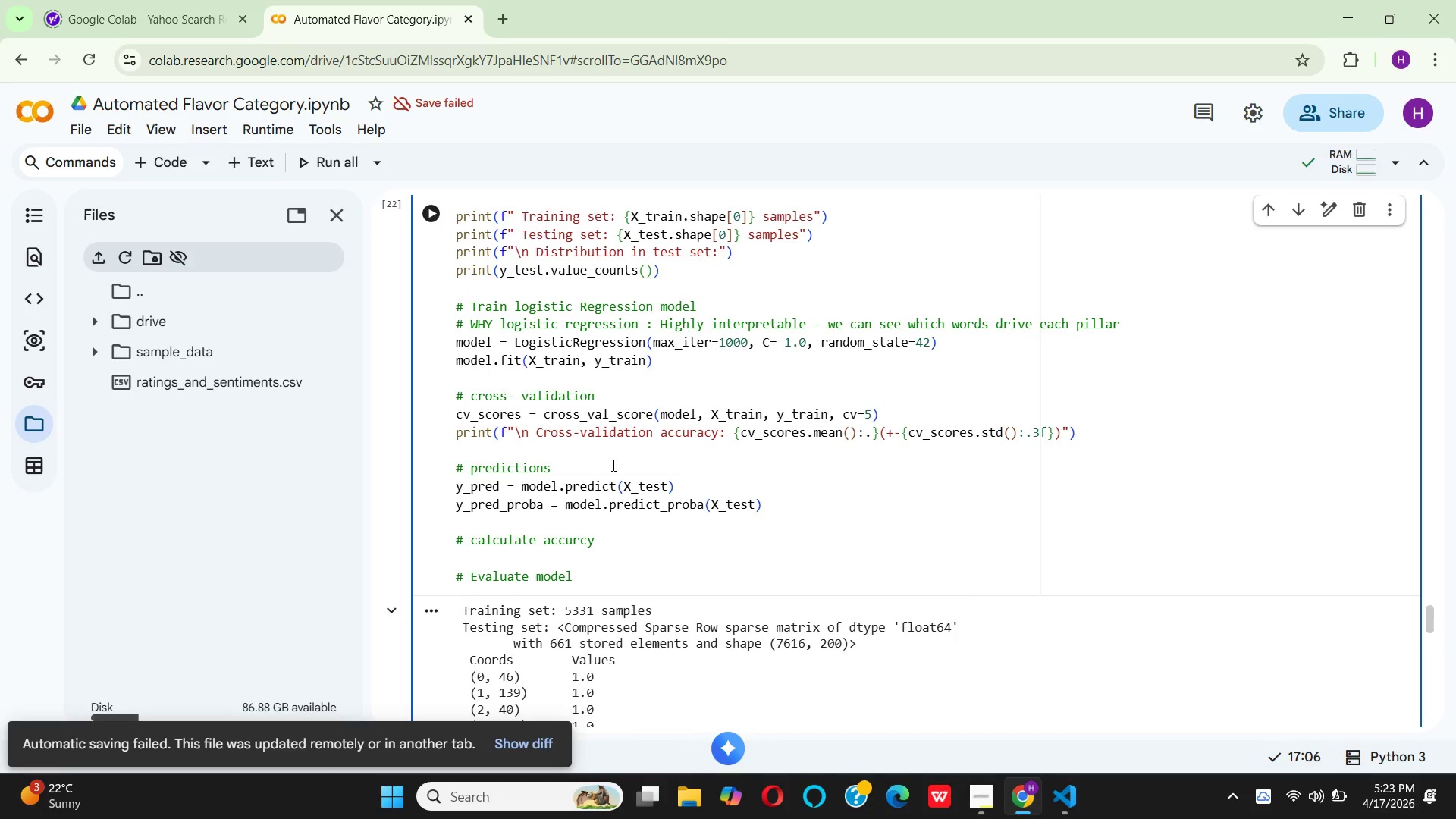 
key(Enter)
 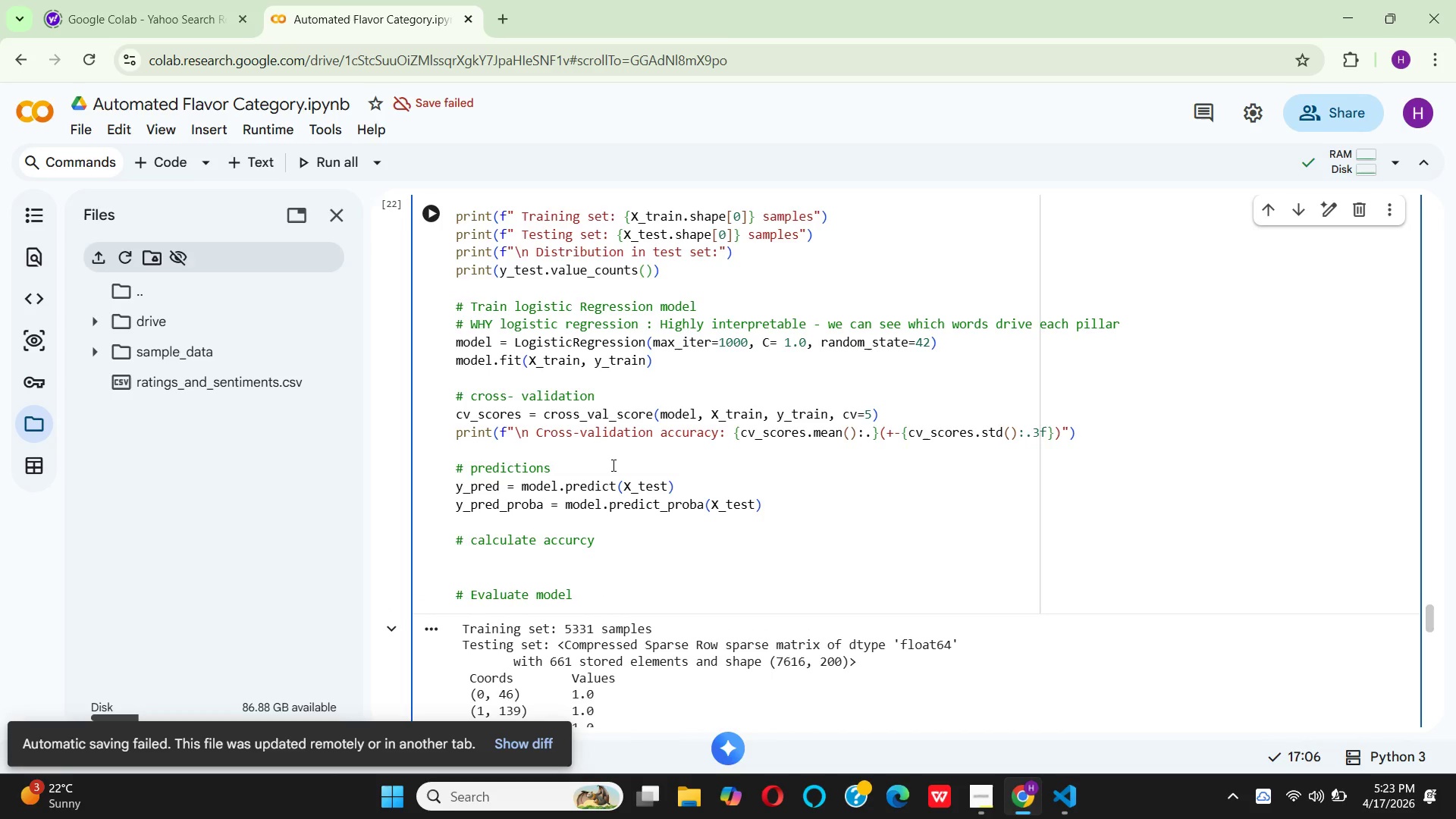 
wait(7.59)
 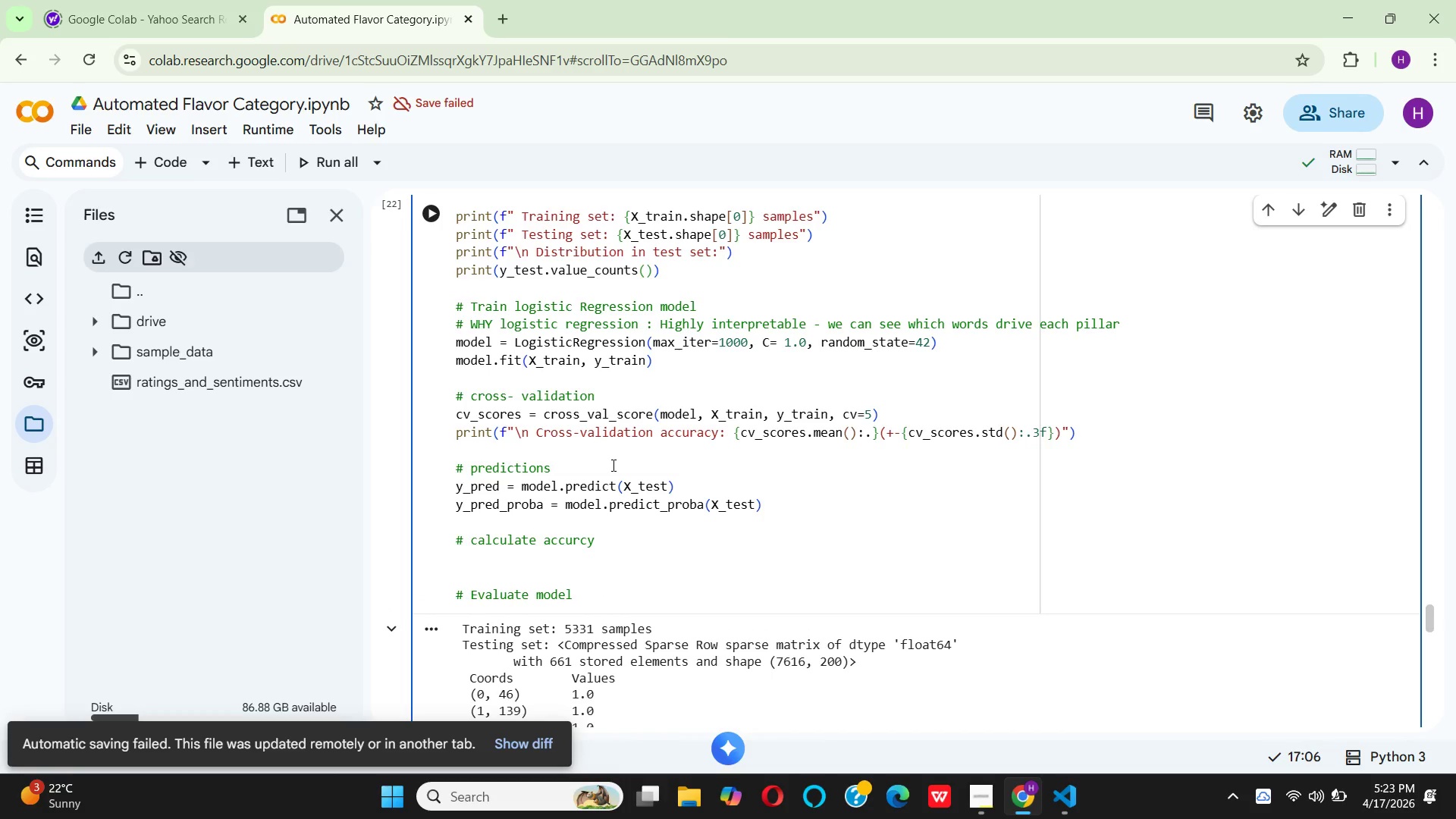 
left_click_drag(start_coordinate=[592, 602], to_coordinate=[466, 582])
 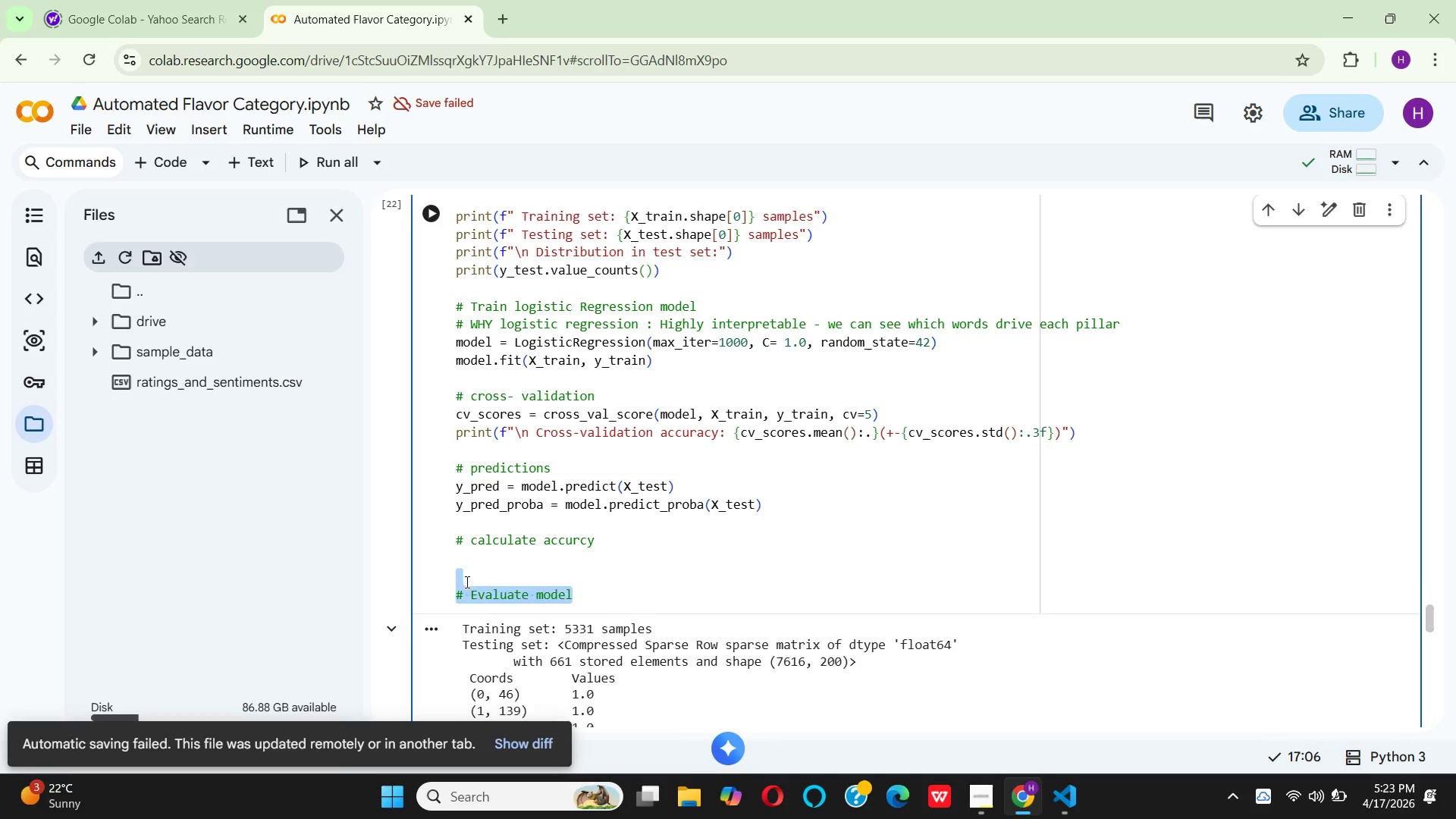 
key(Backspace)
 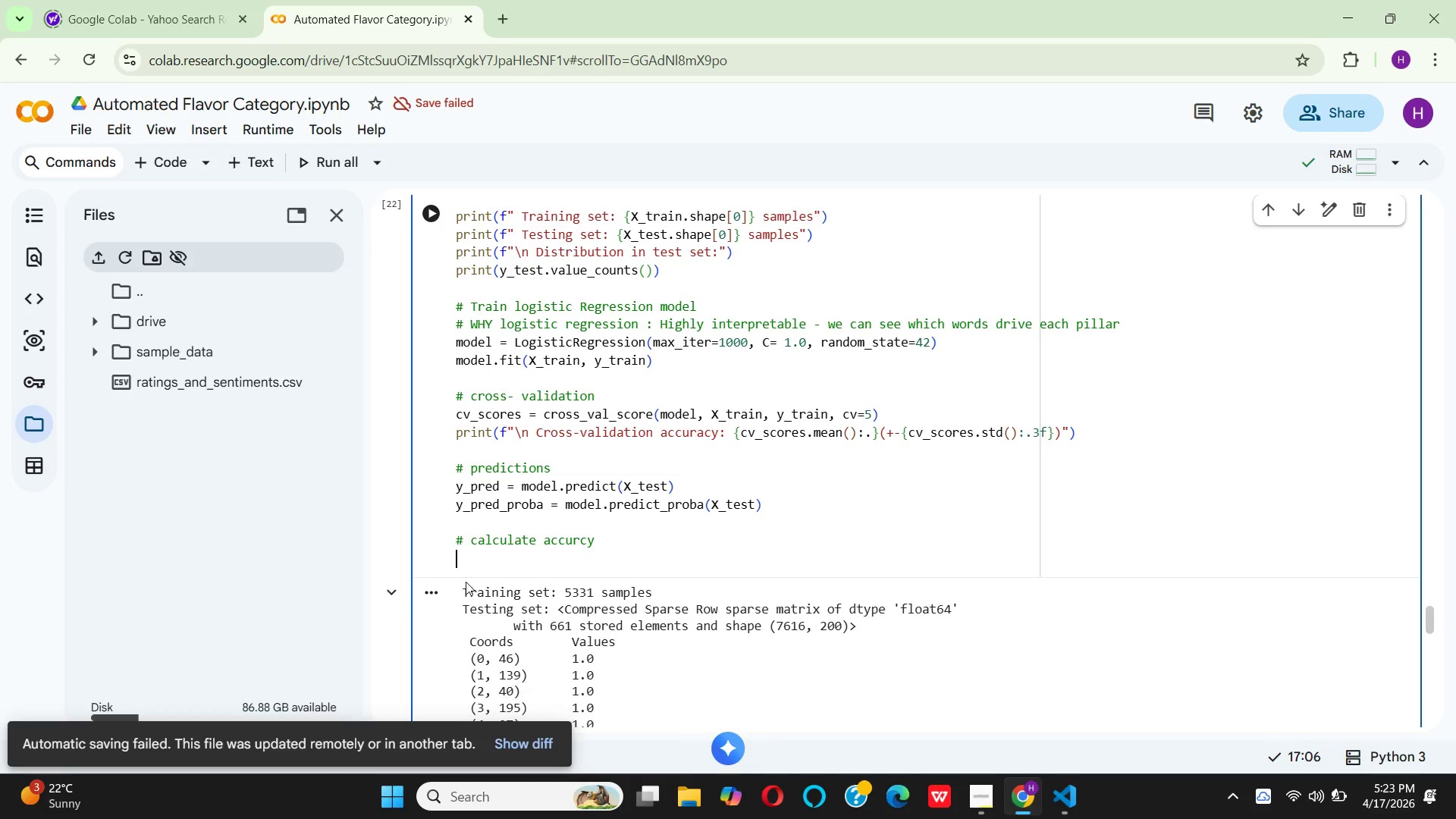 
key(Backspace)
 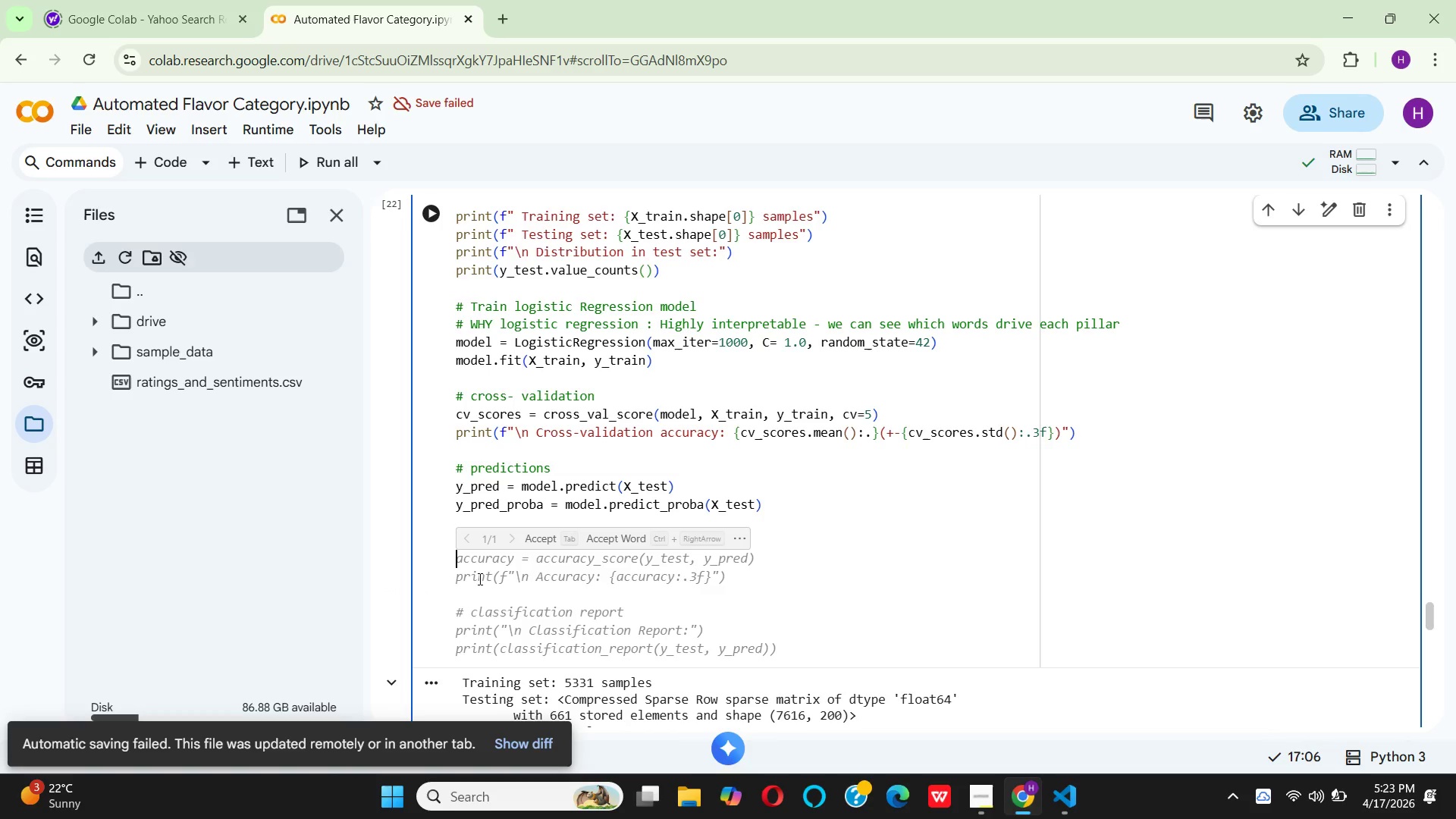 
wait(5.61)
 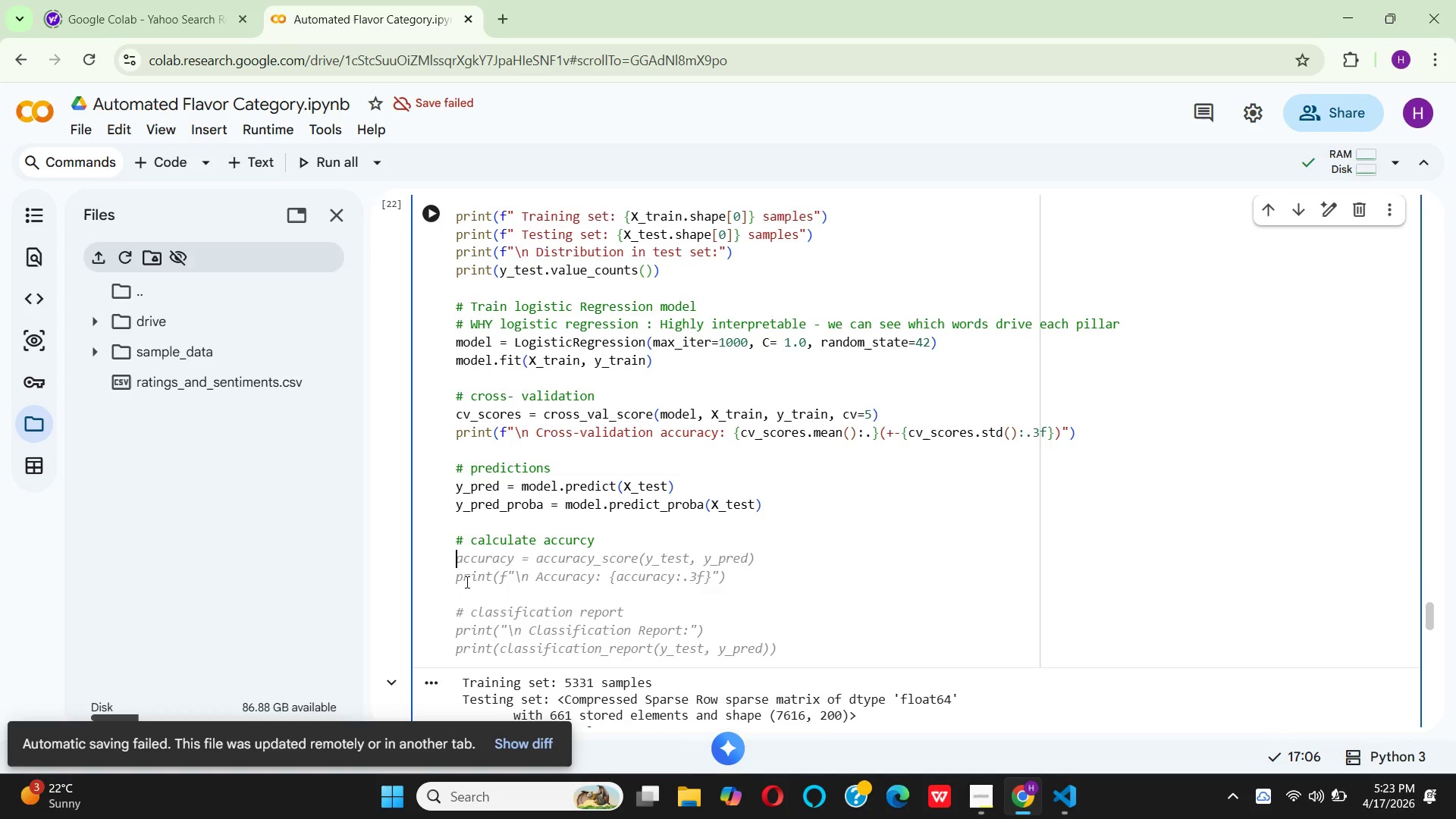 
left_click([537, 537])
 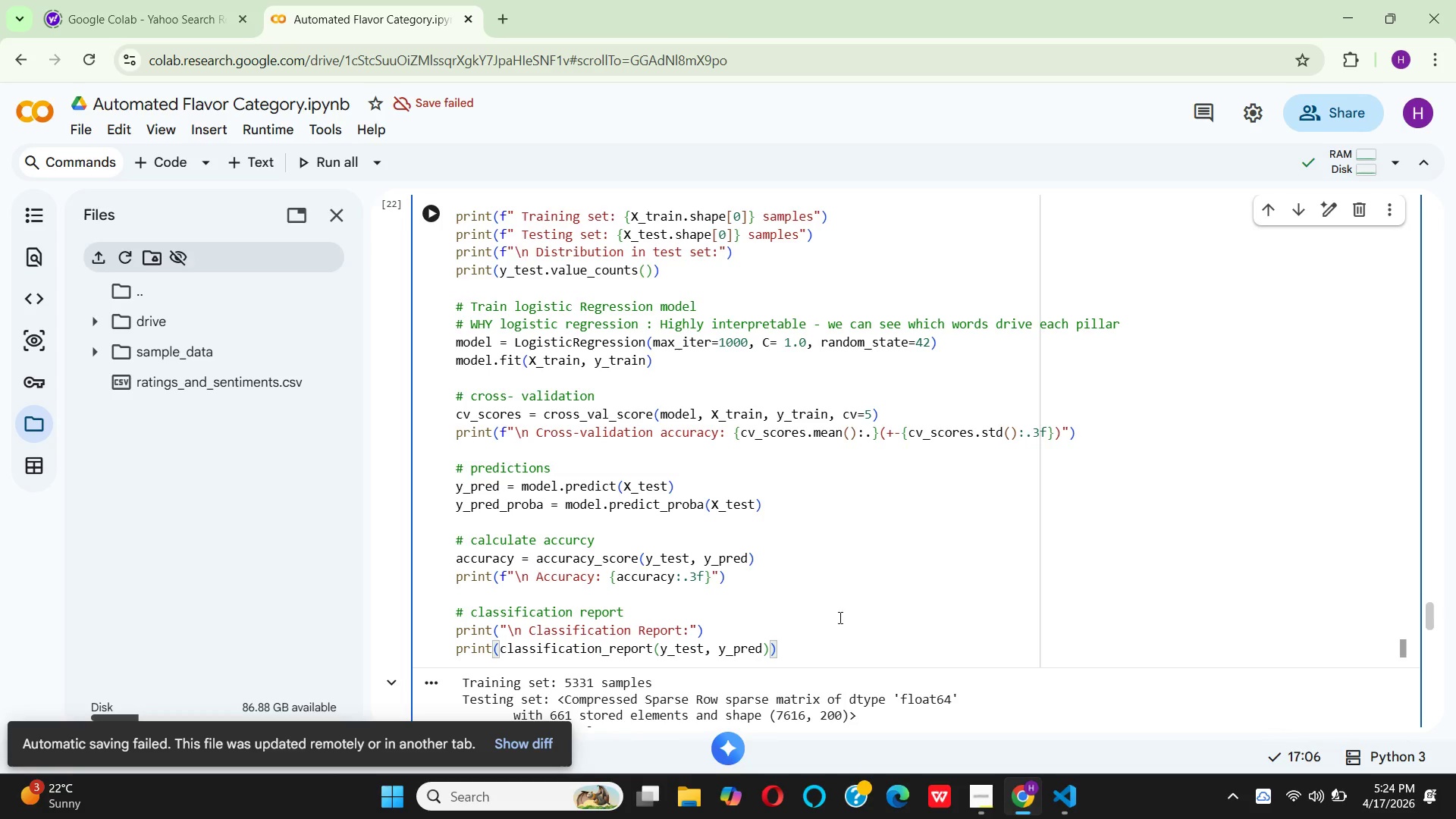 
wait(9.44)
 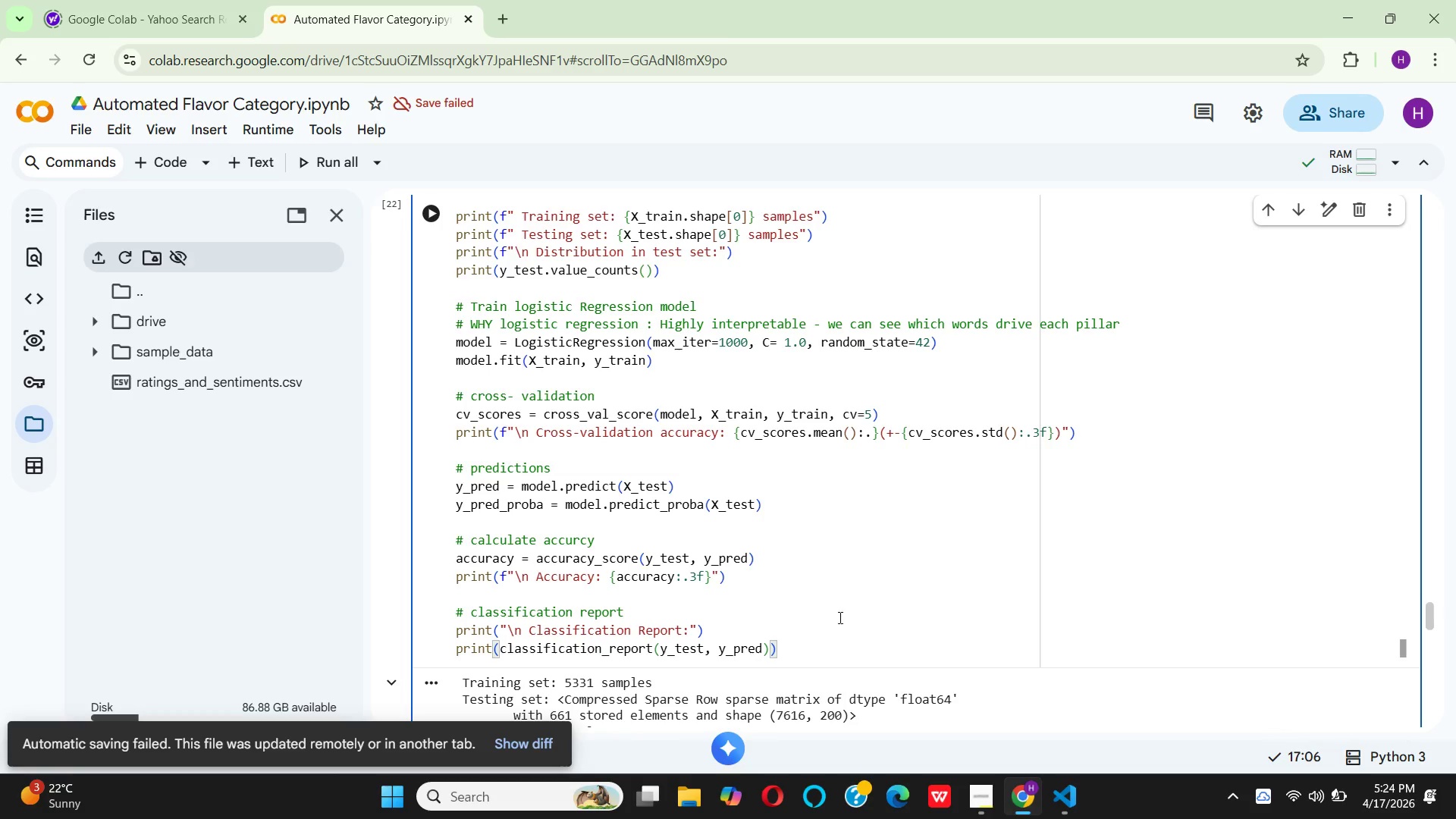 
mouse_move([673, 569])
 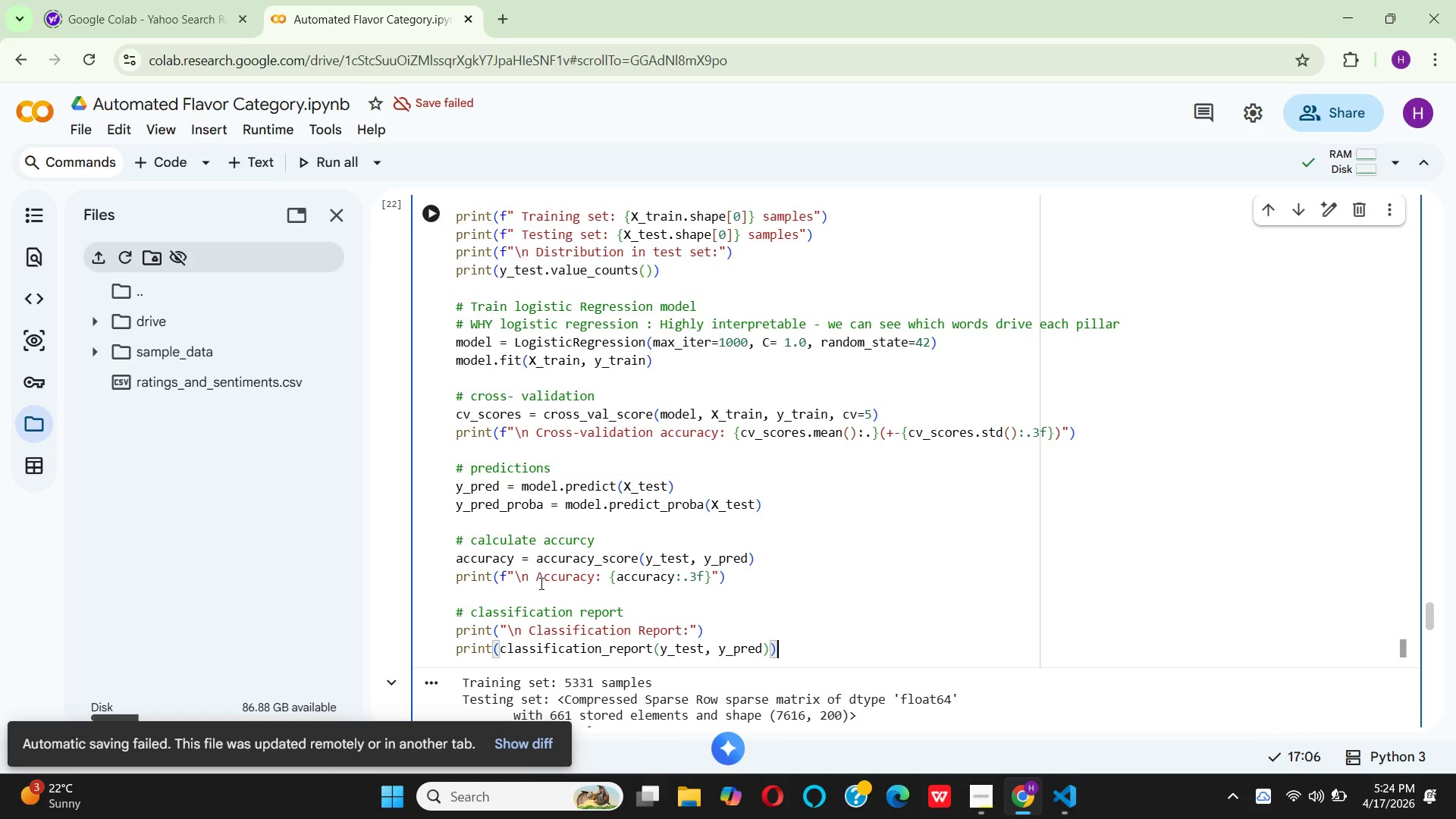 
wait(40.34)
 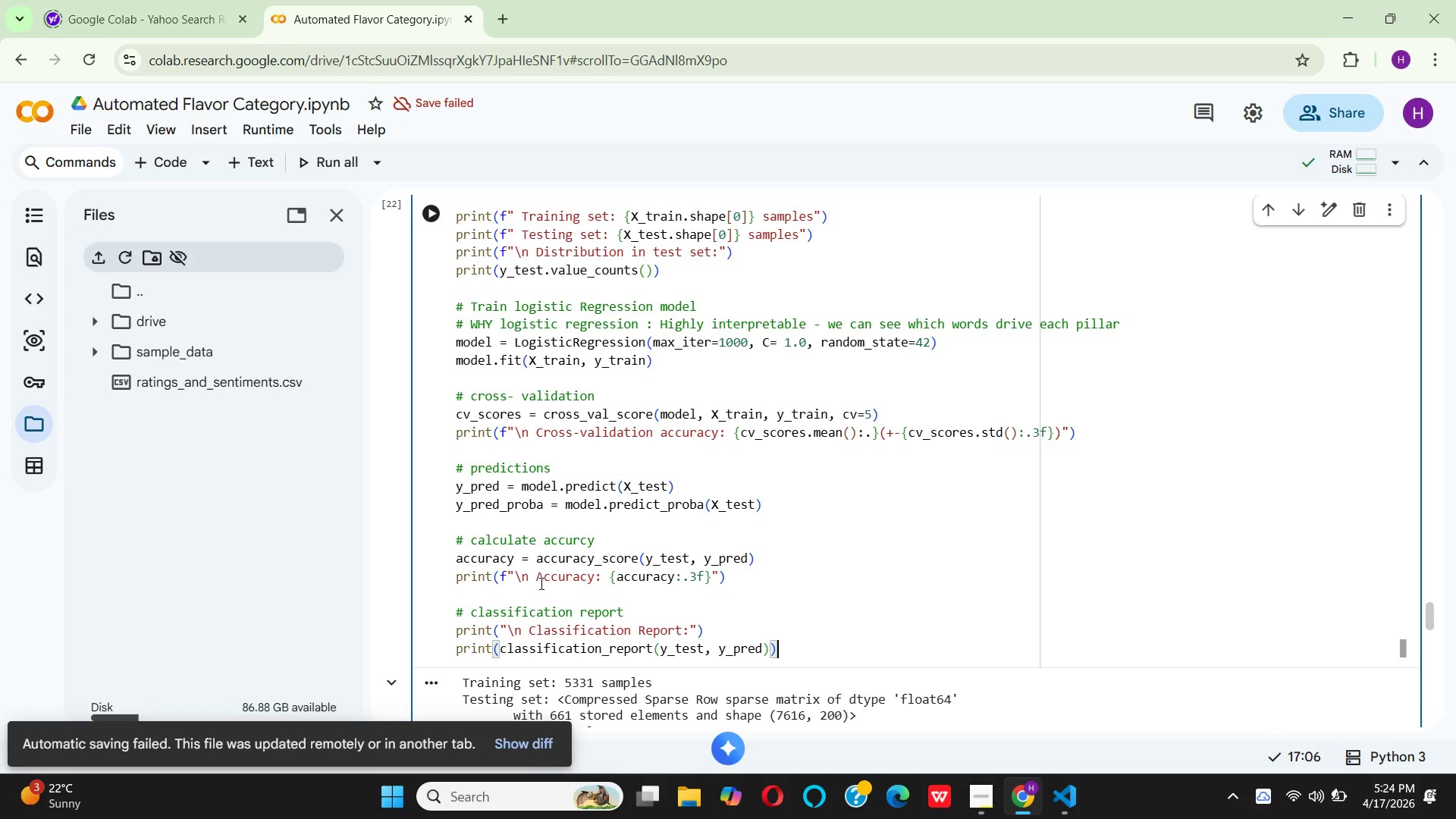 
left_click_drag(start_coordinate=[532, 573], to_coordinate=[536, 573])
 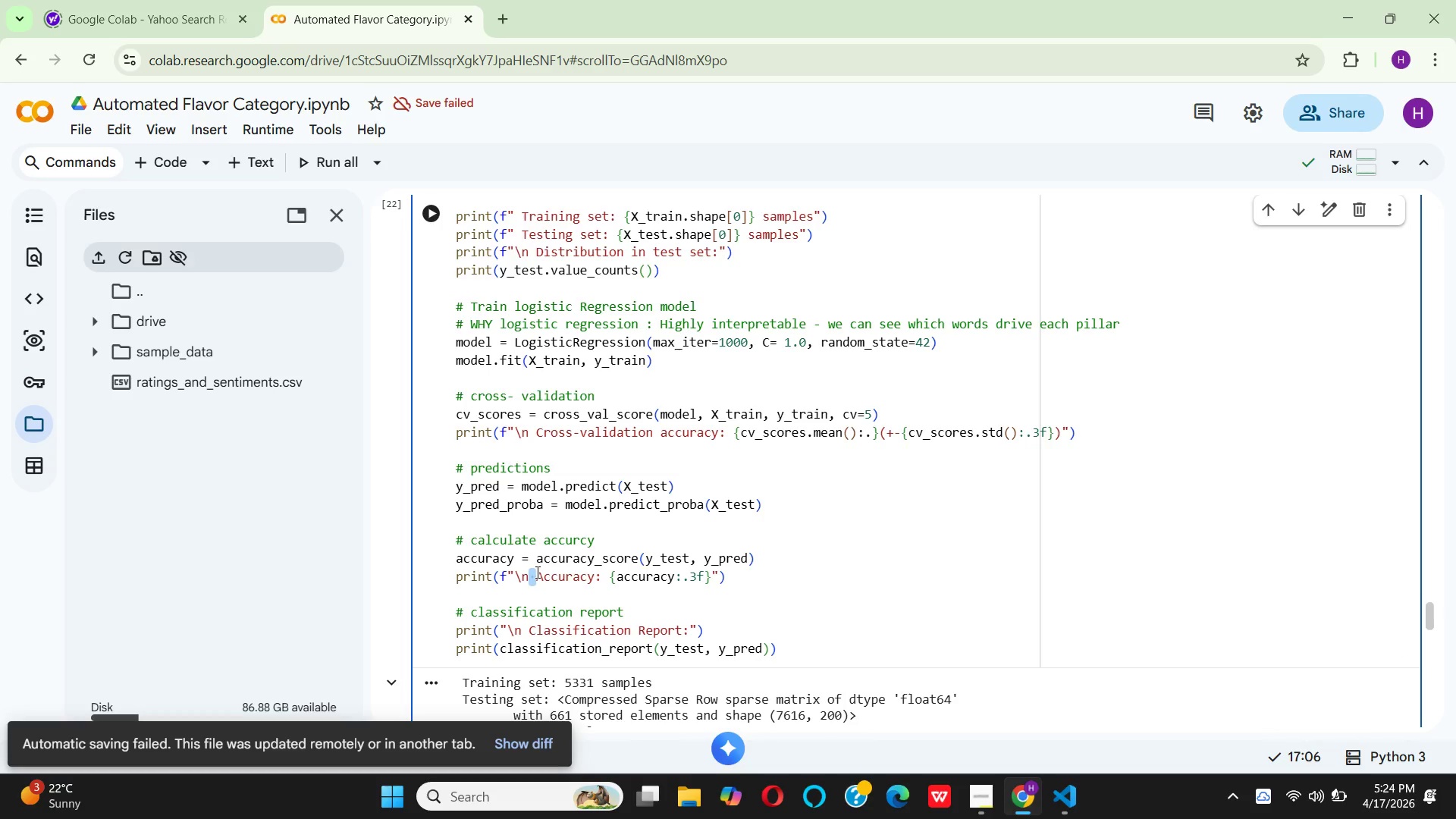 
left_click([536, 572])
 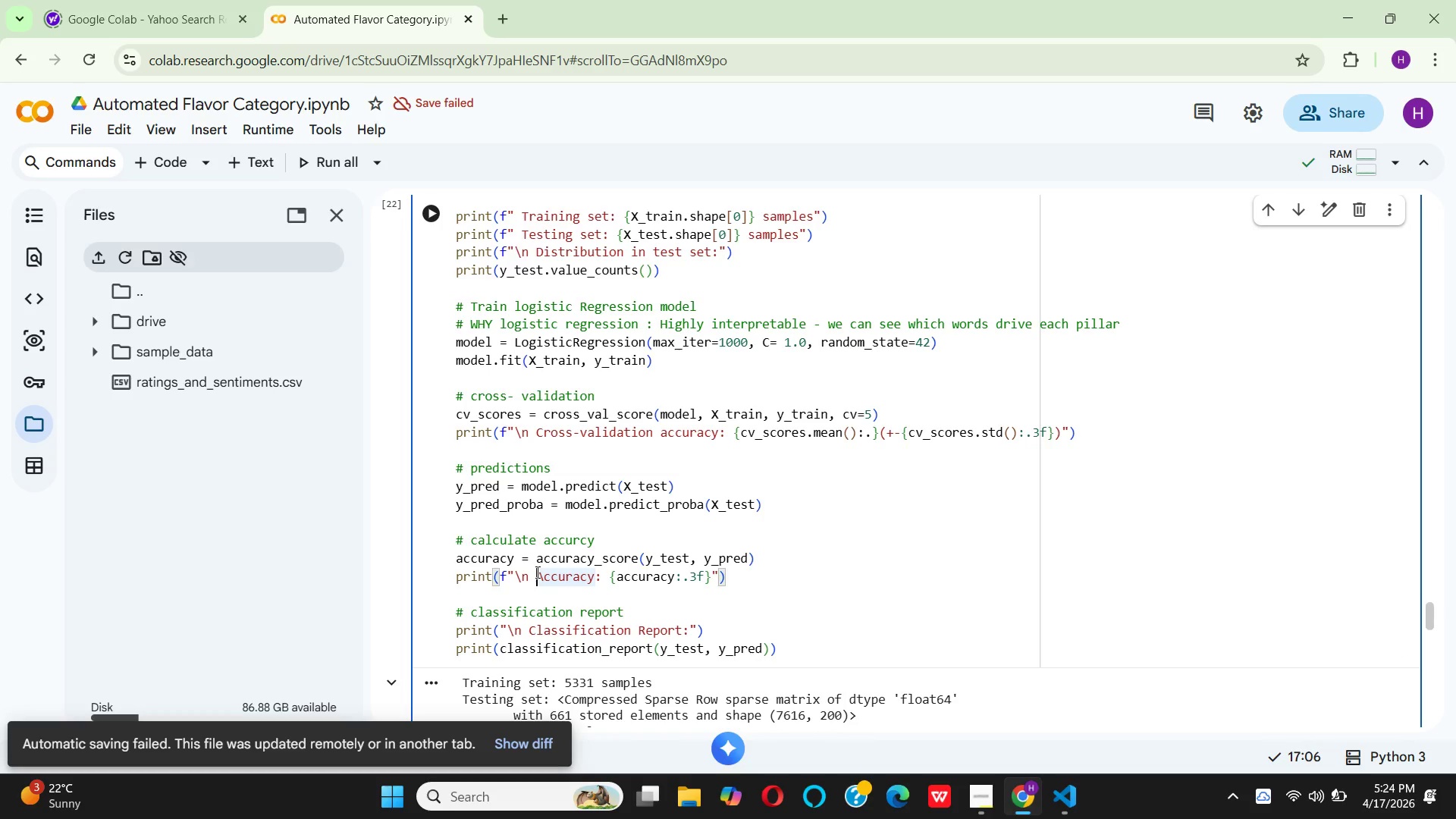 
hold_key(key=Space, duration=0.38)
 